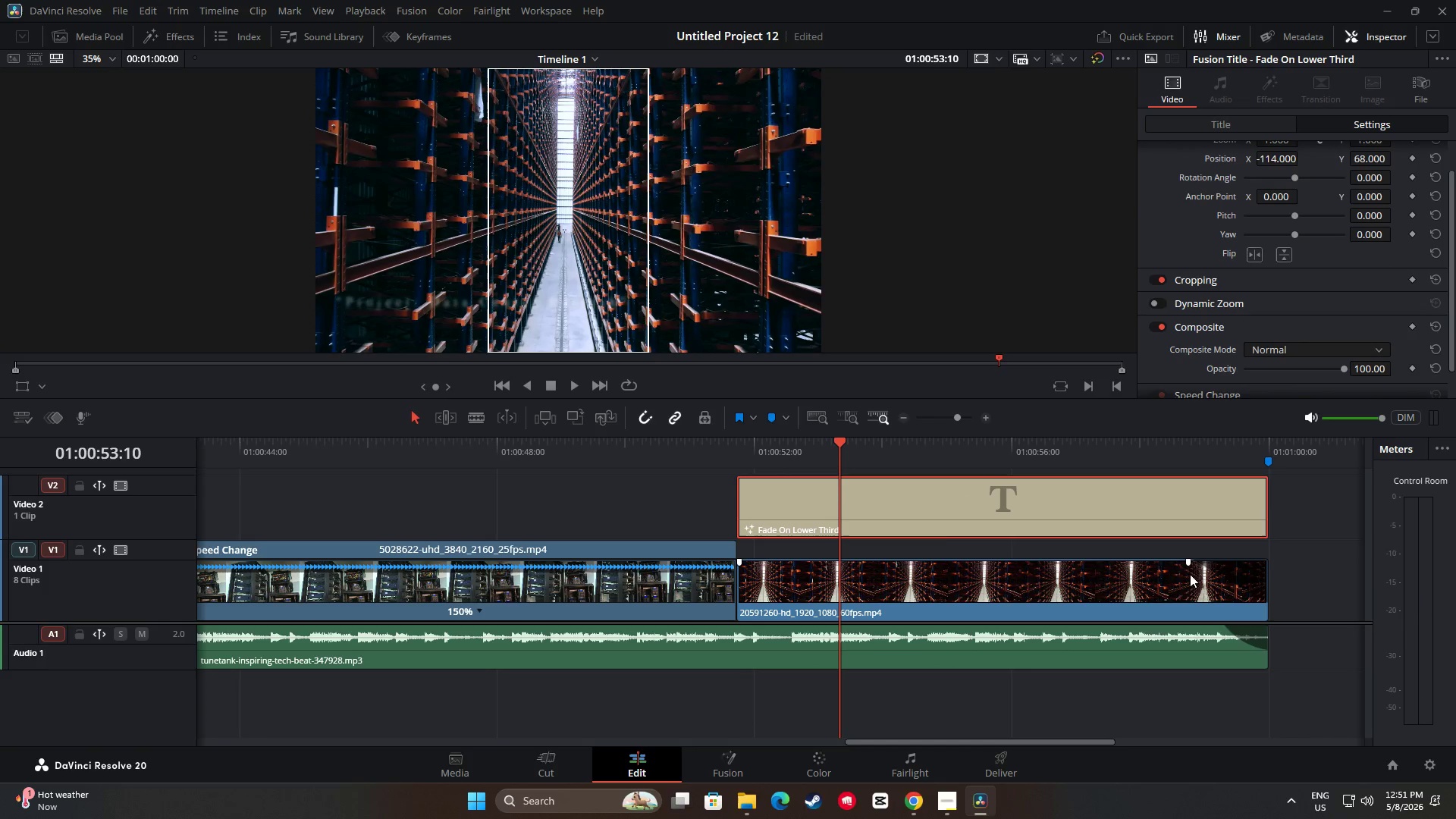 
left_click_drag(start_coordinate=[839, 444], to_coordinate=[719, 450])
 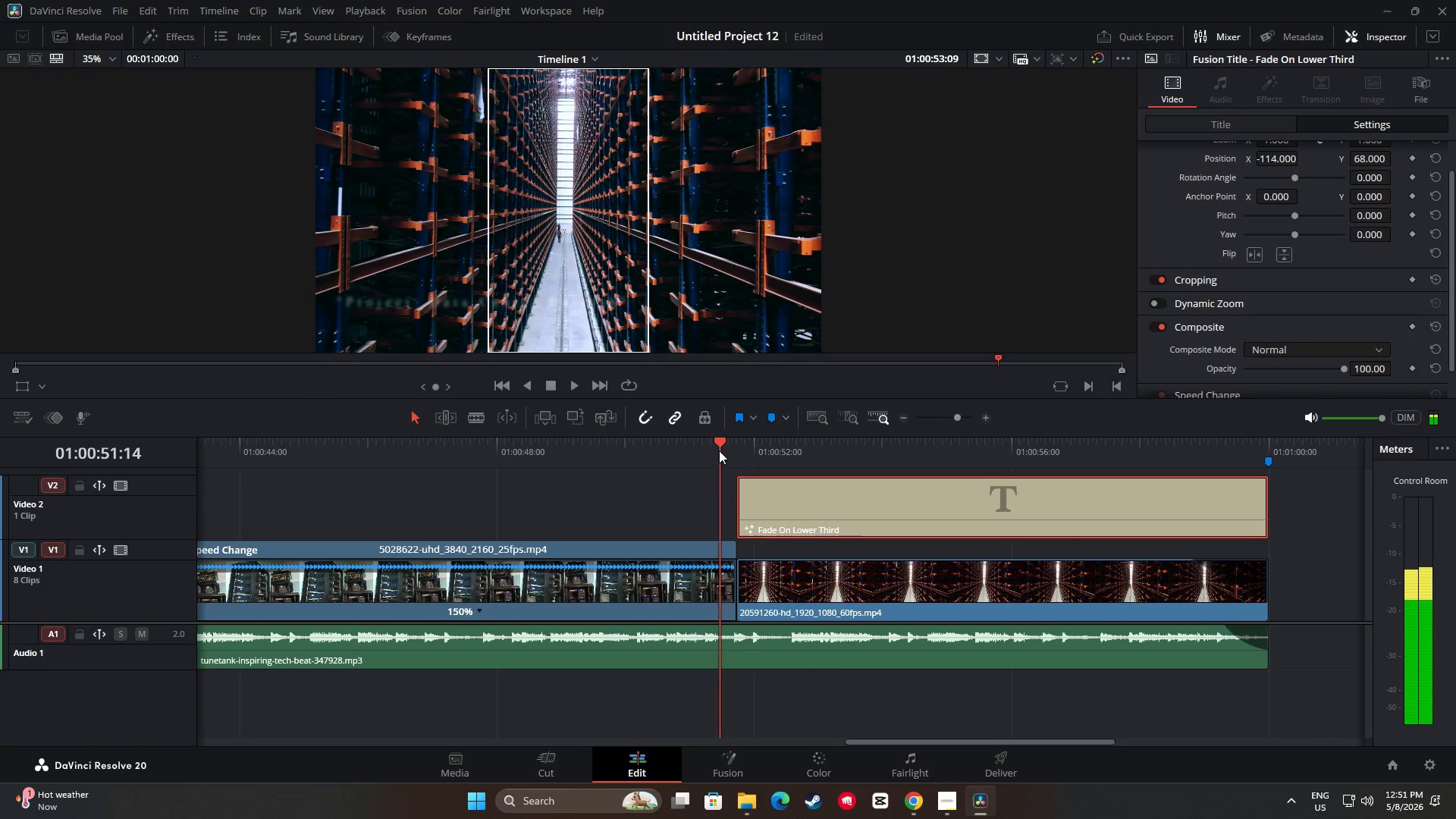 
key(Space)
 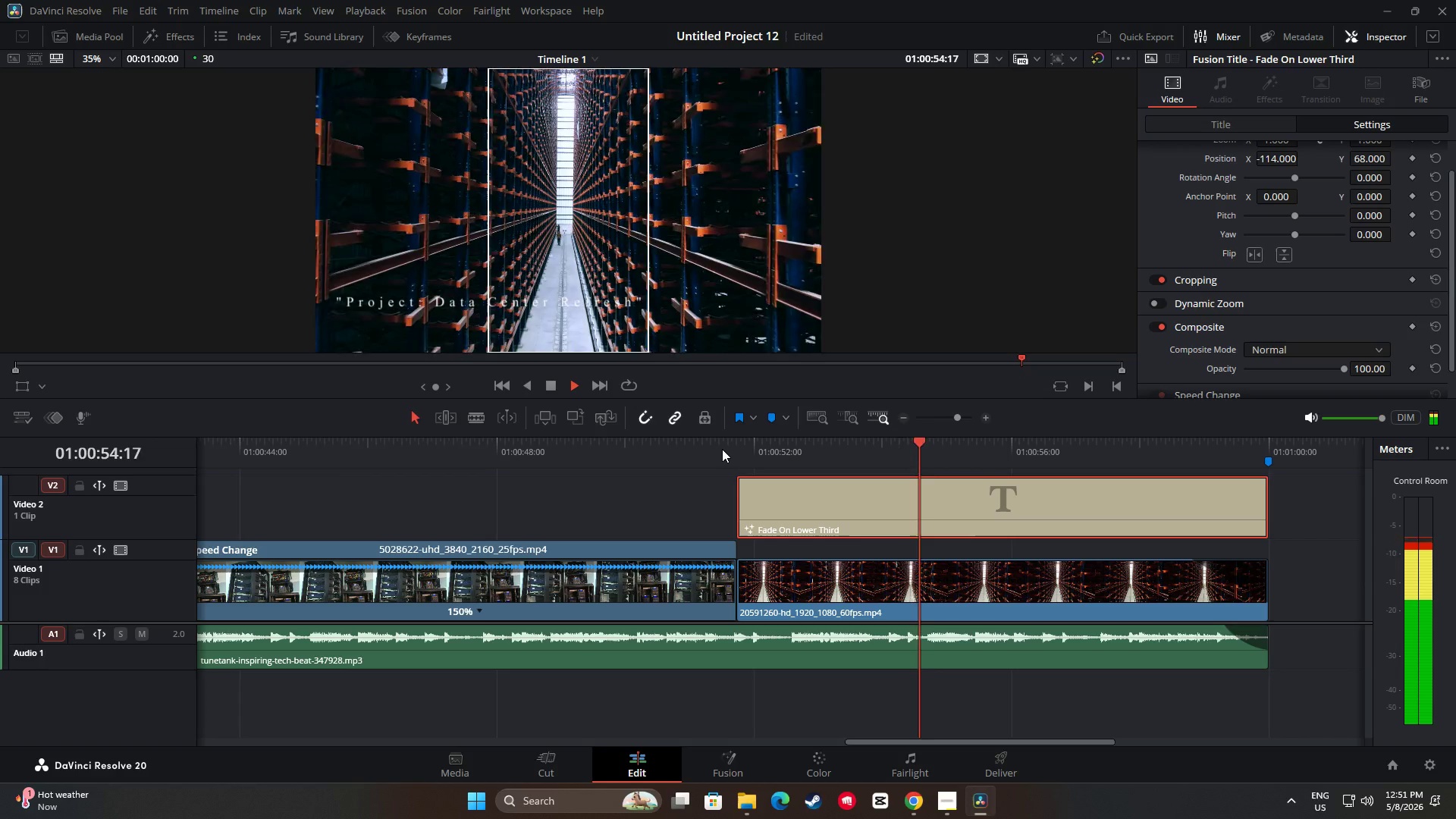 
wait(5.25)
 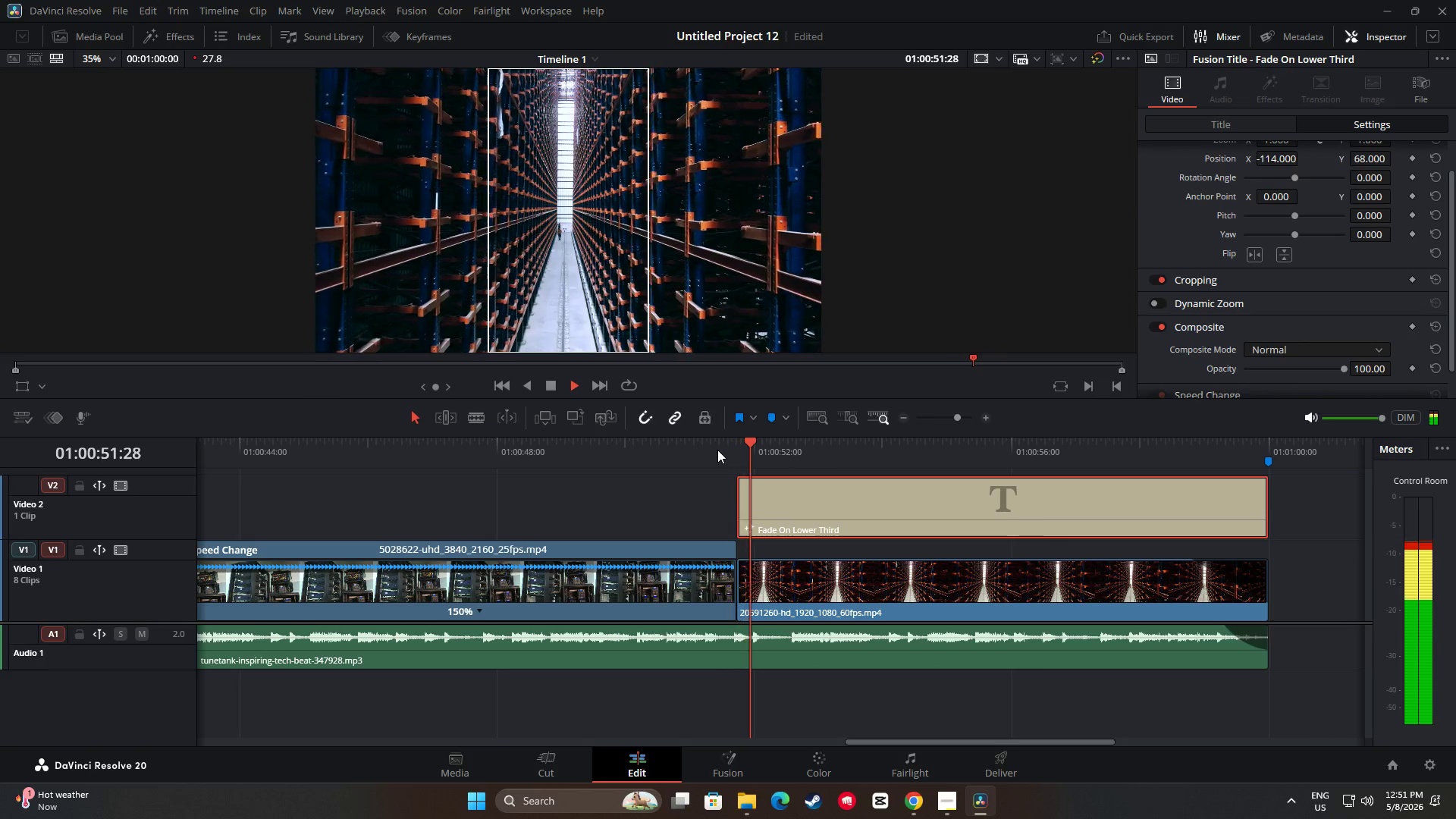 
key(Space)
 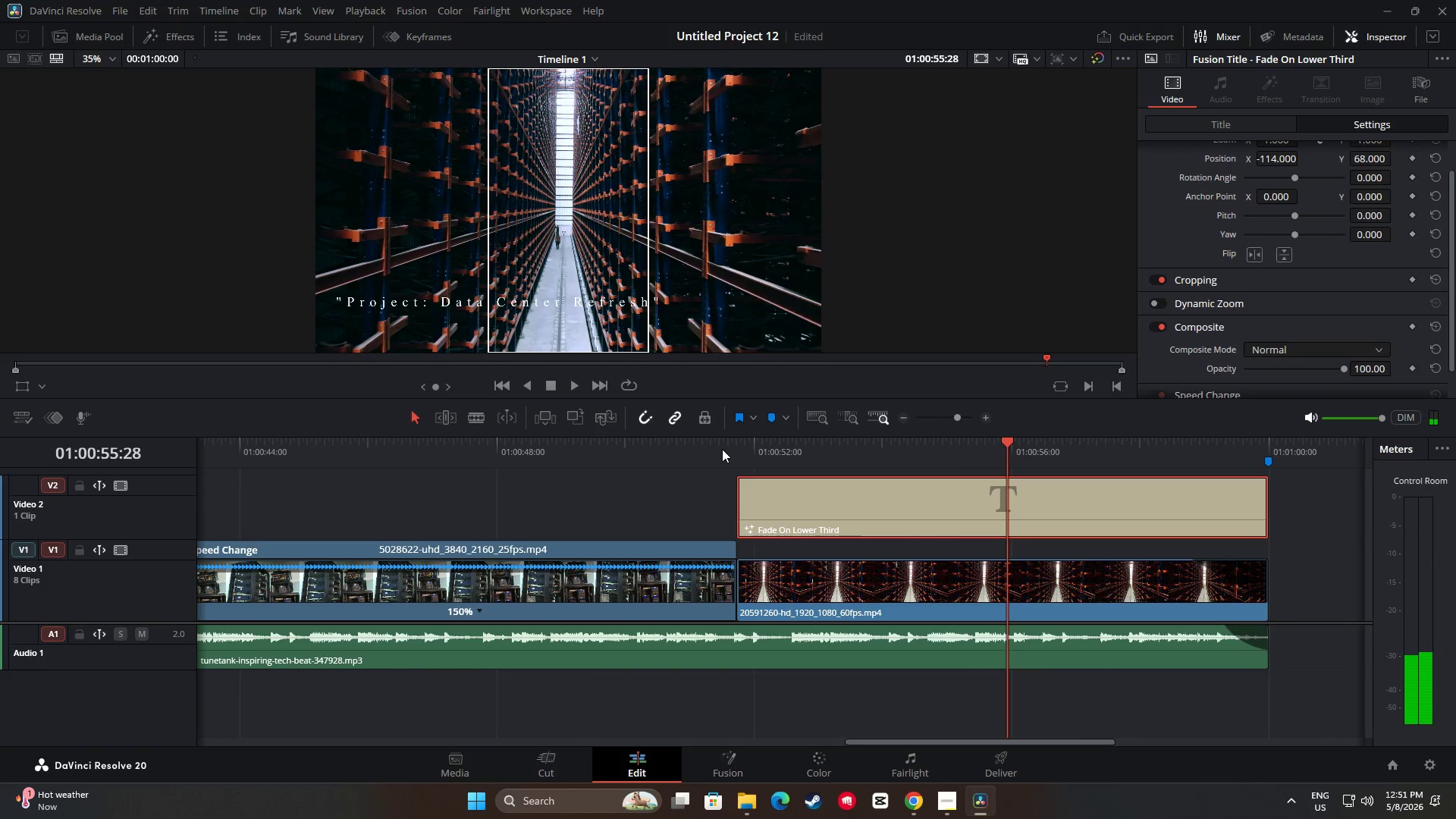 
key(Space)
 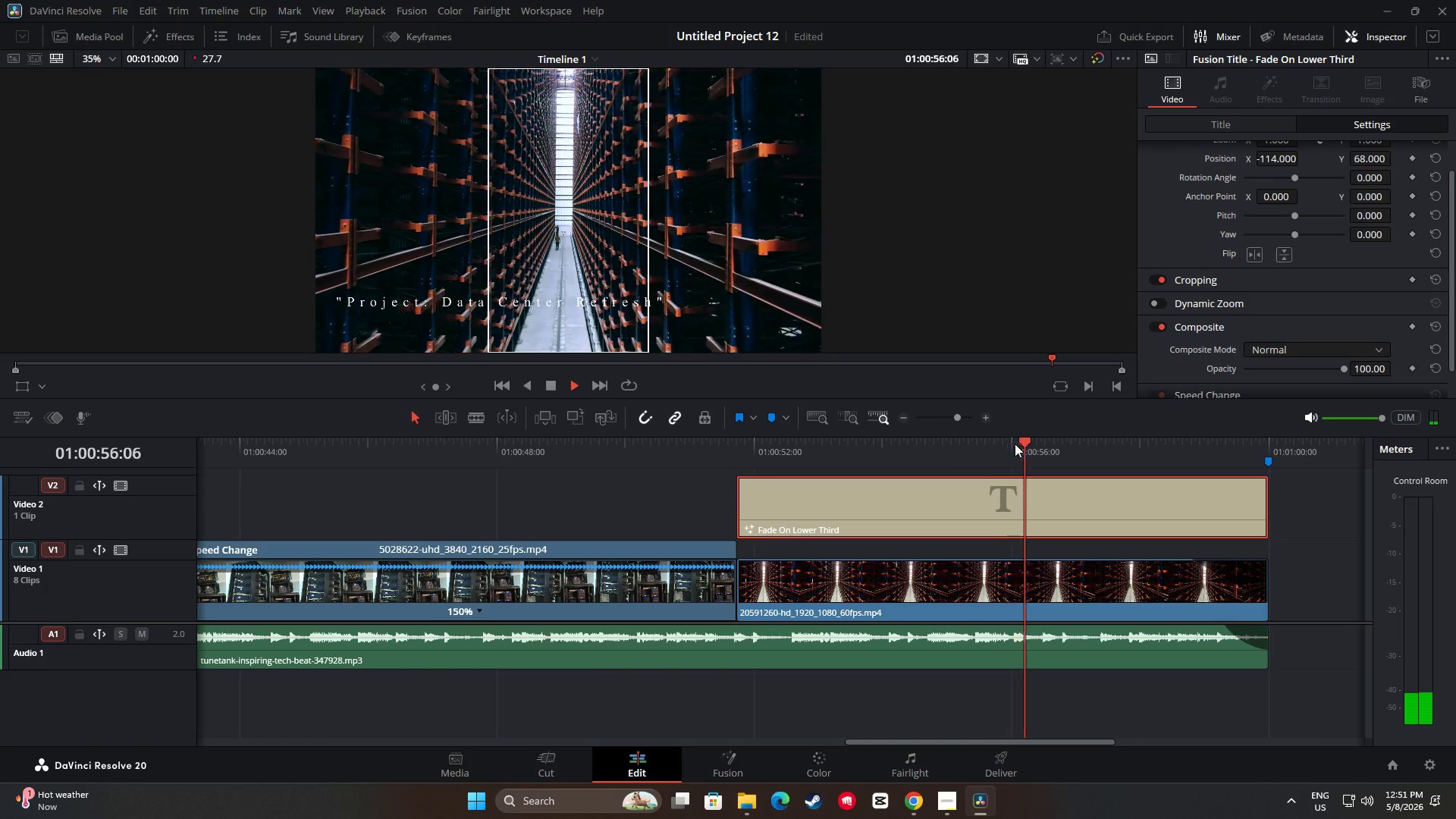 
left_click_drag(start_coordinate=[1030, 444], to_coordinate=[686, 462])
 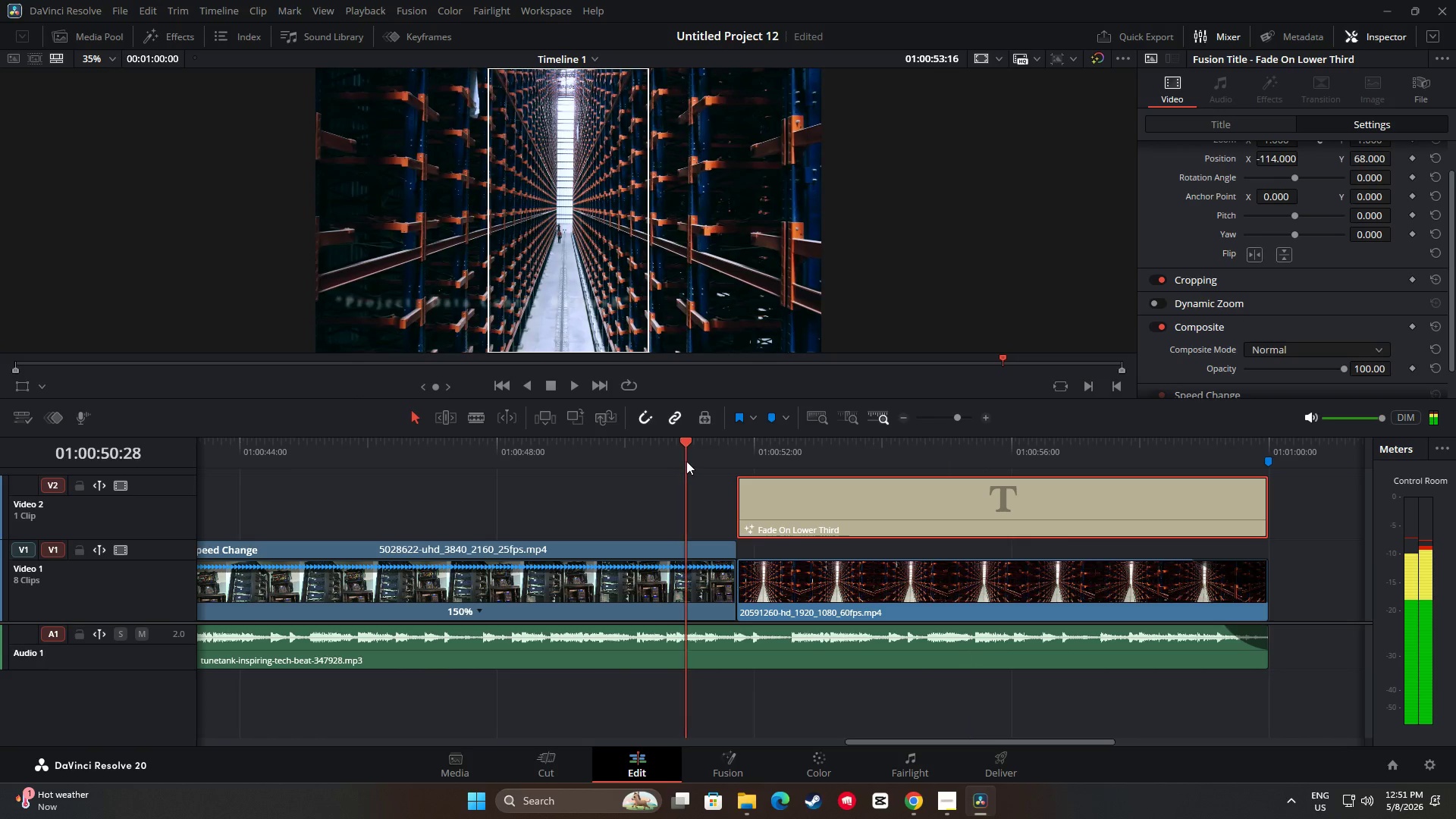 
key(Space)
 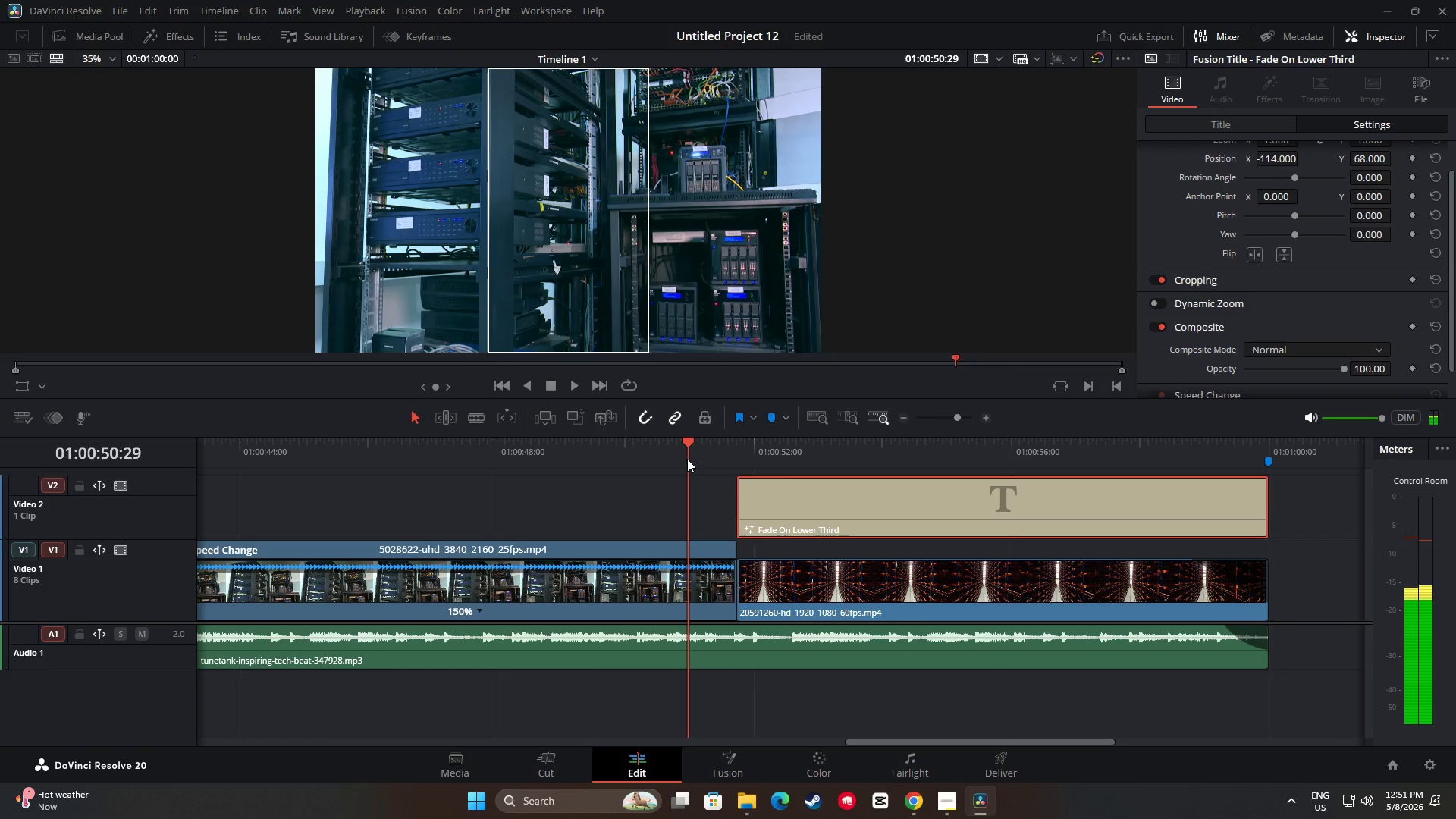 
key(Space)
 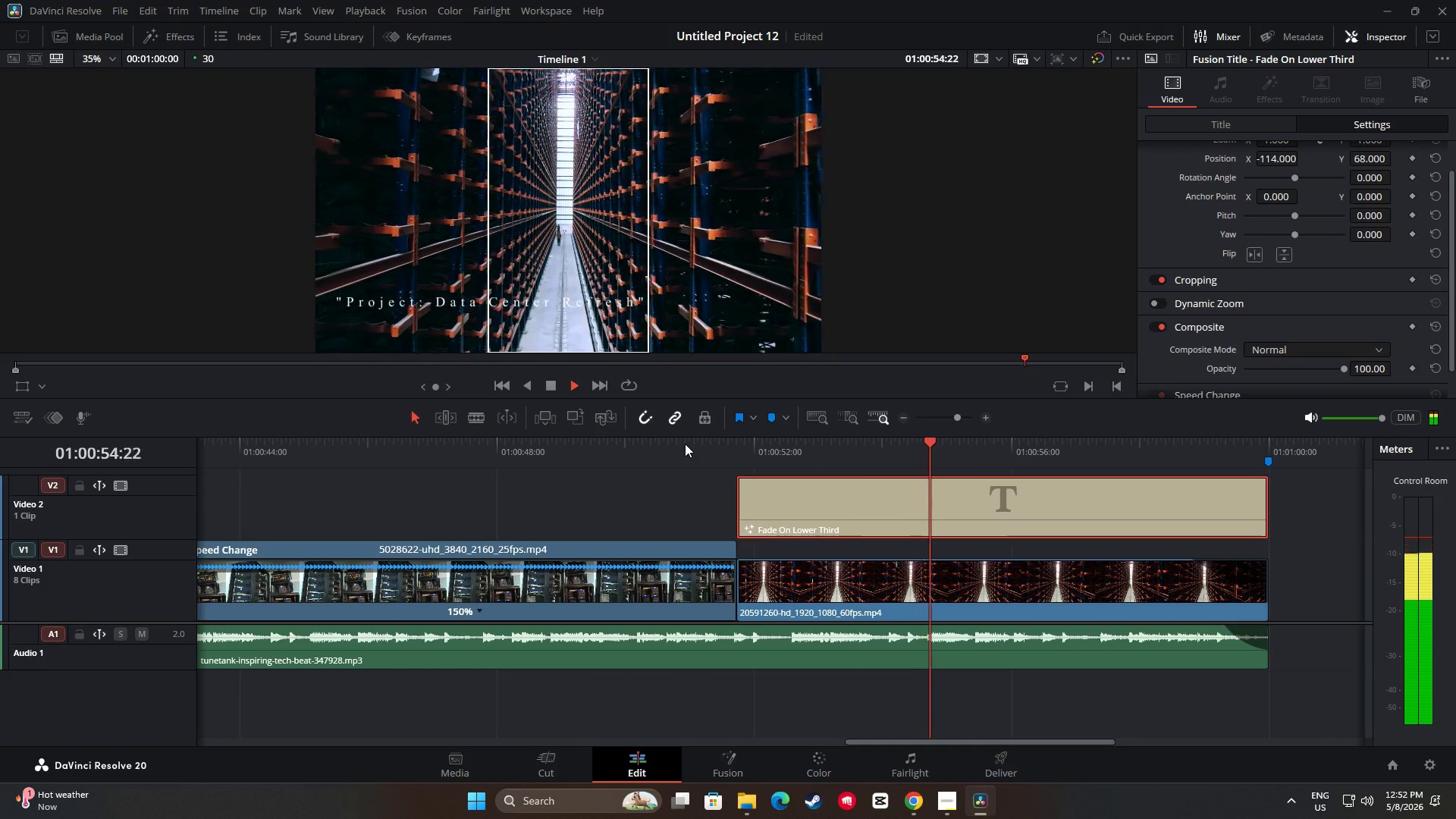 
wait(8.81)
 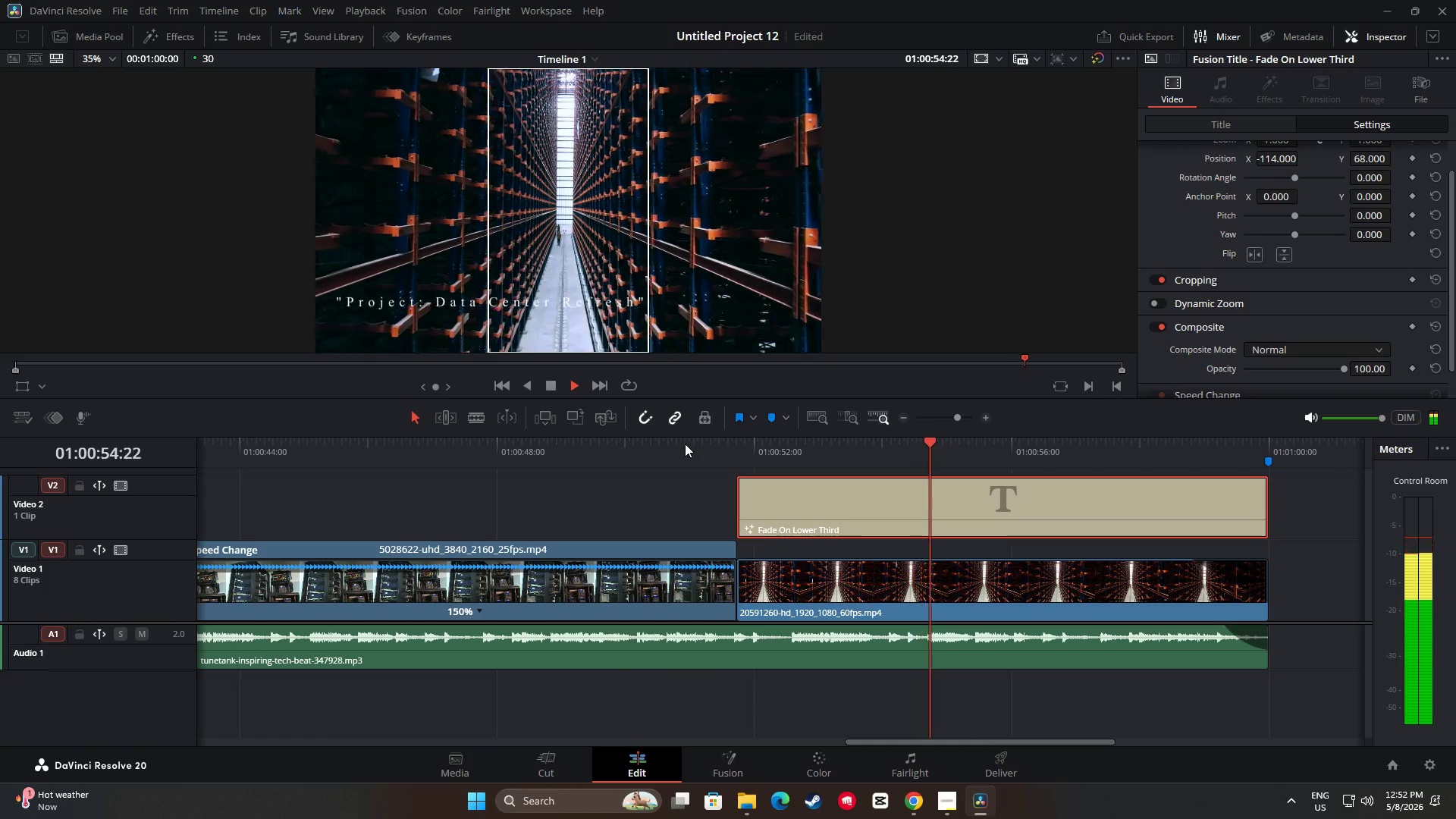 
key(Space)
 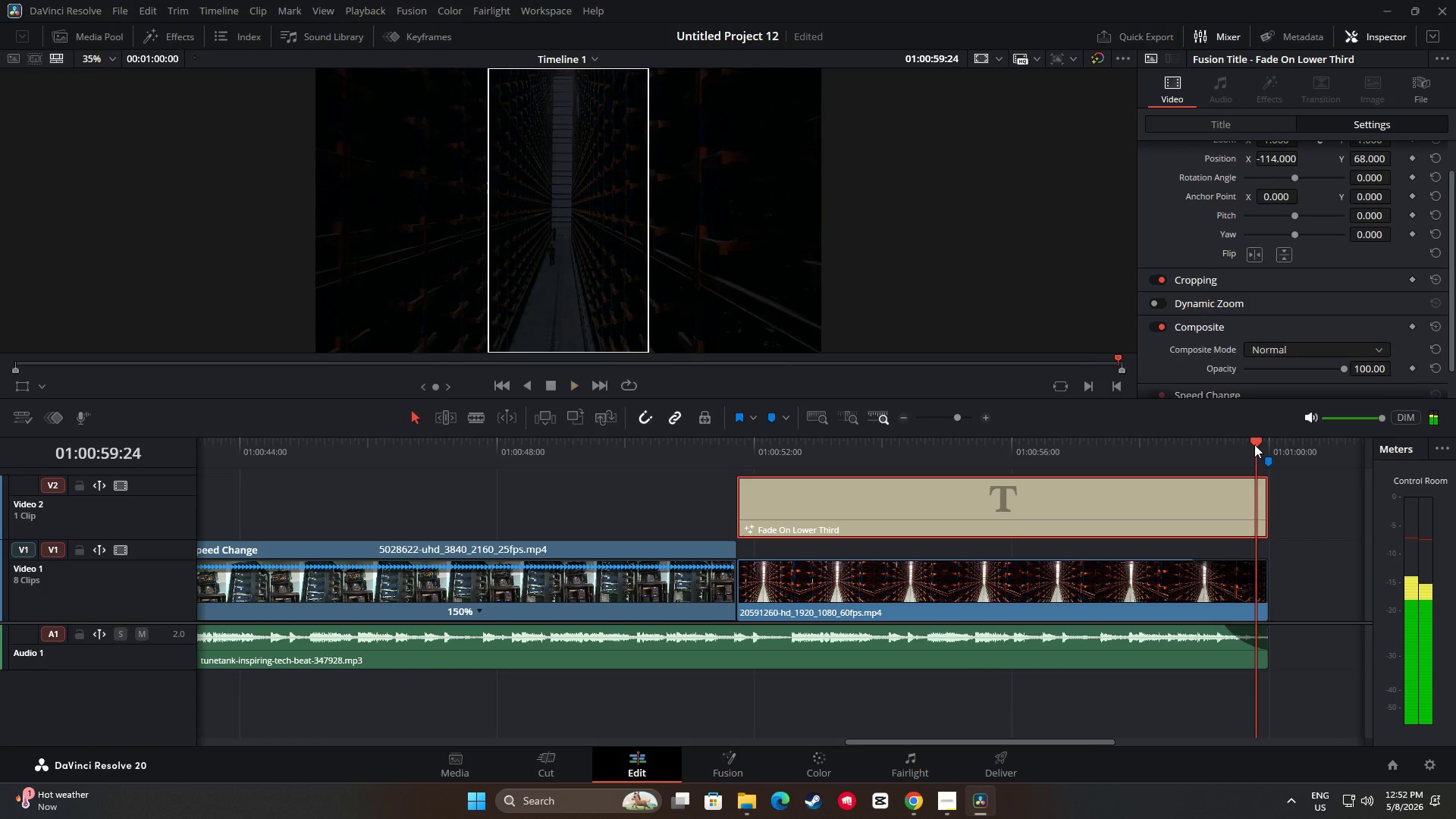 
left_click_drag(start_coordinate=[1258, 444], to_coordinate=[714, 478])
 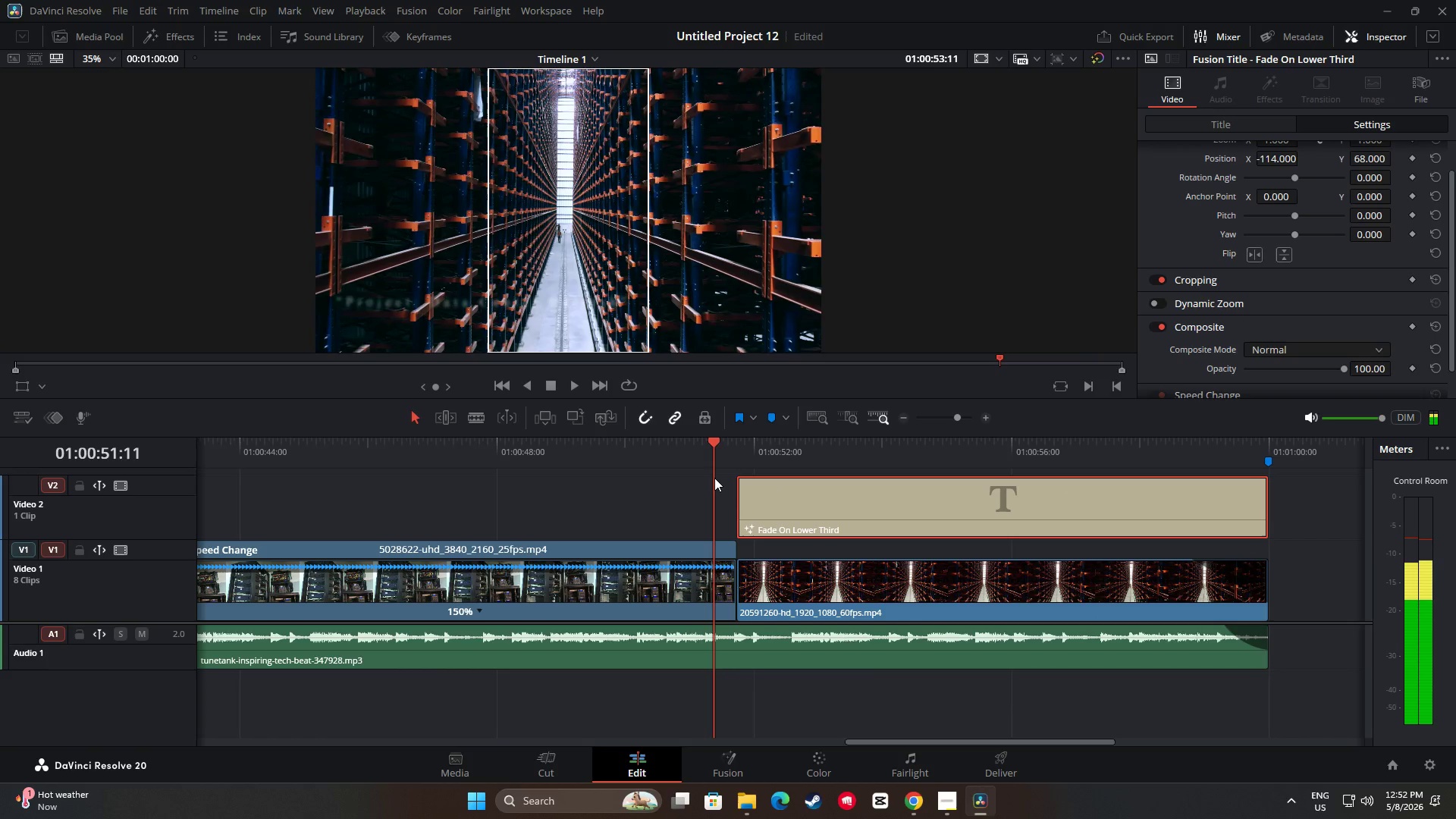 
key(Space)
 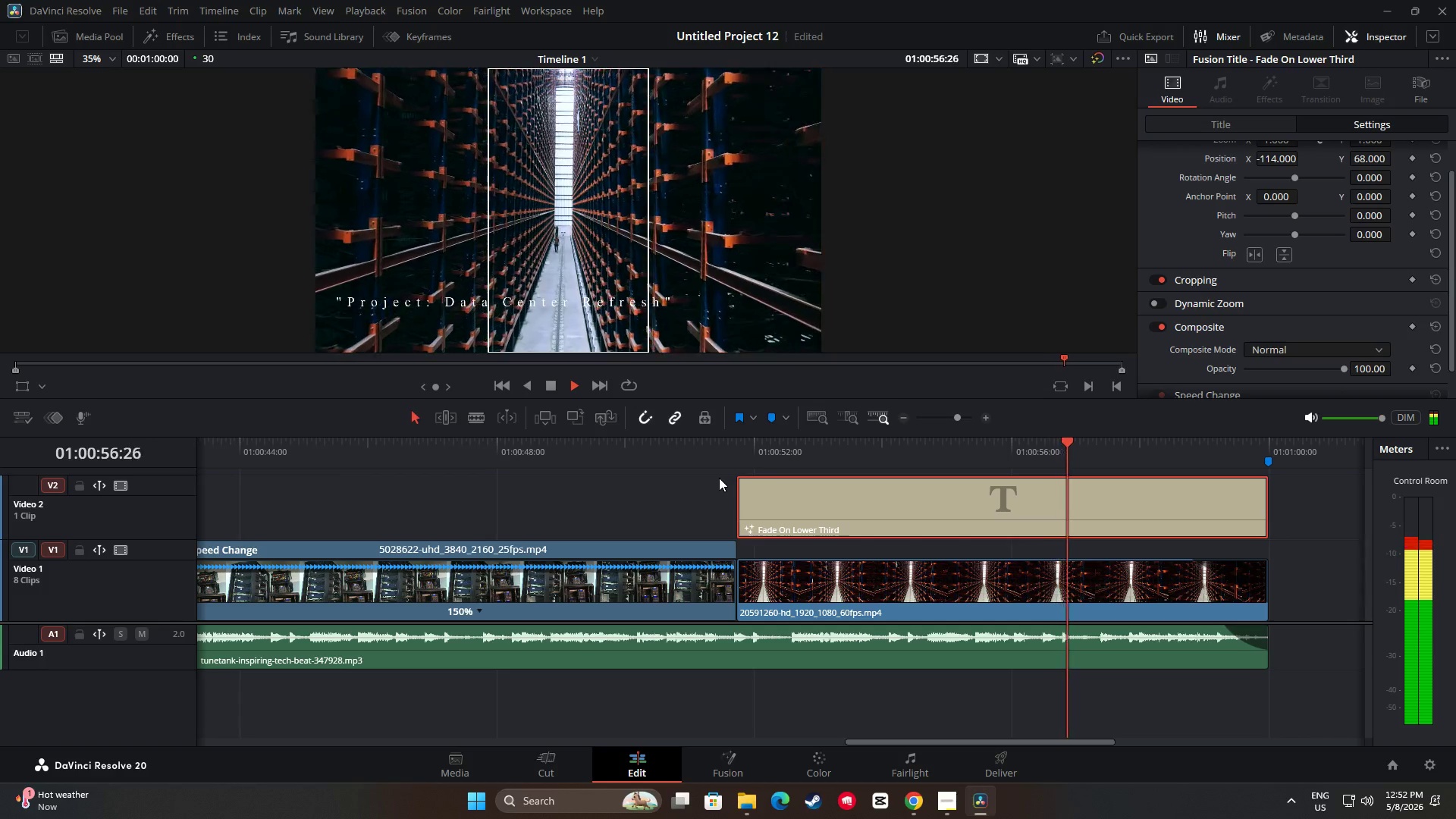 
wait(7.95)
 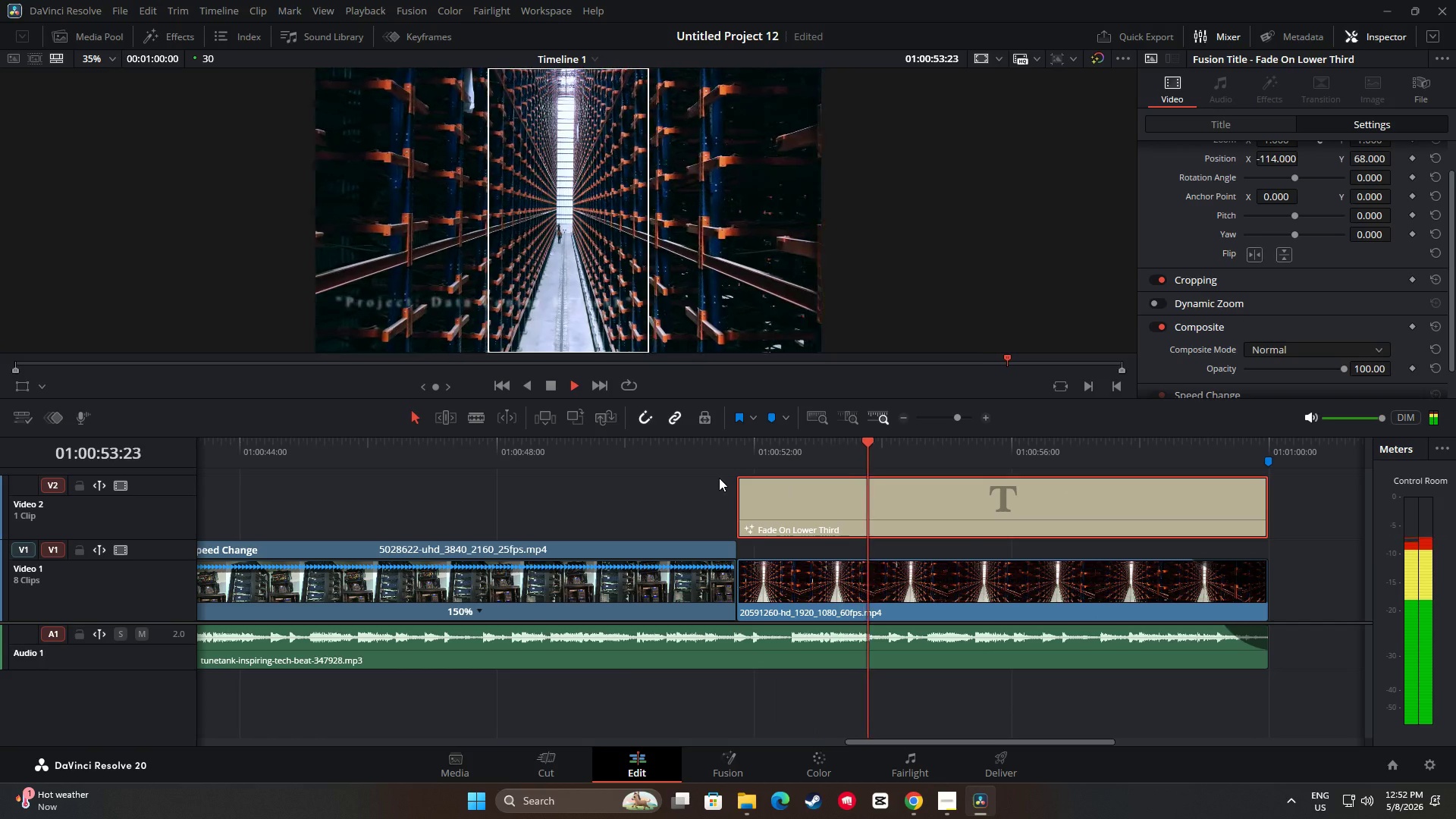 
key(Space)
 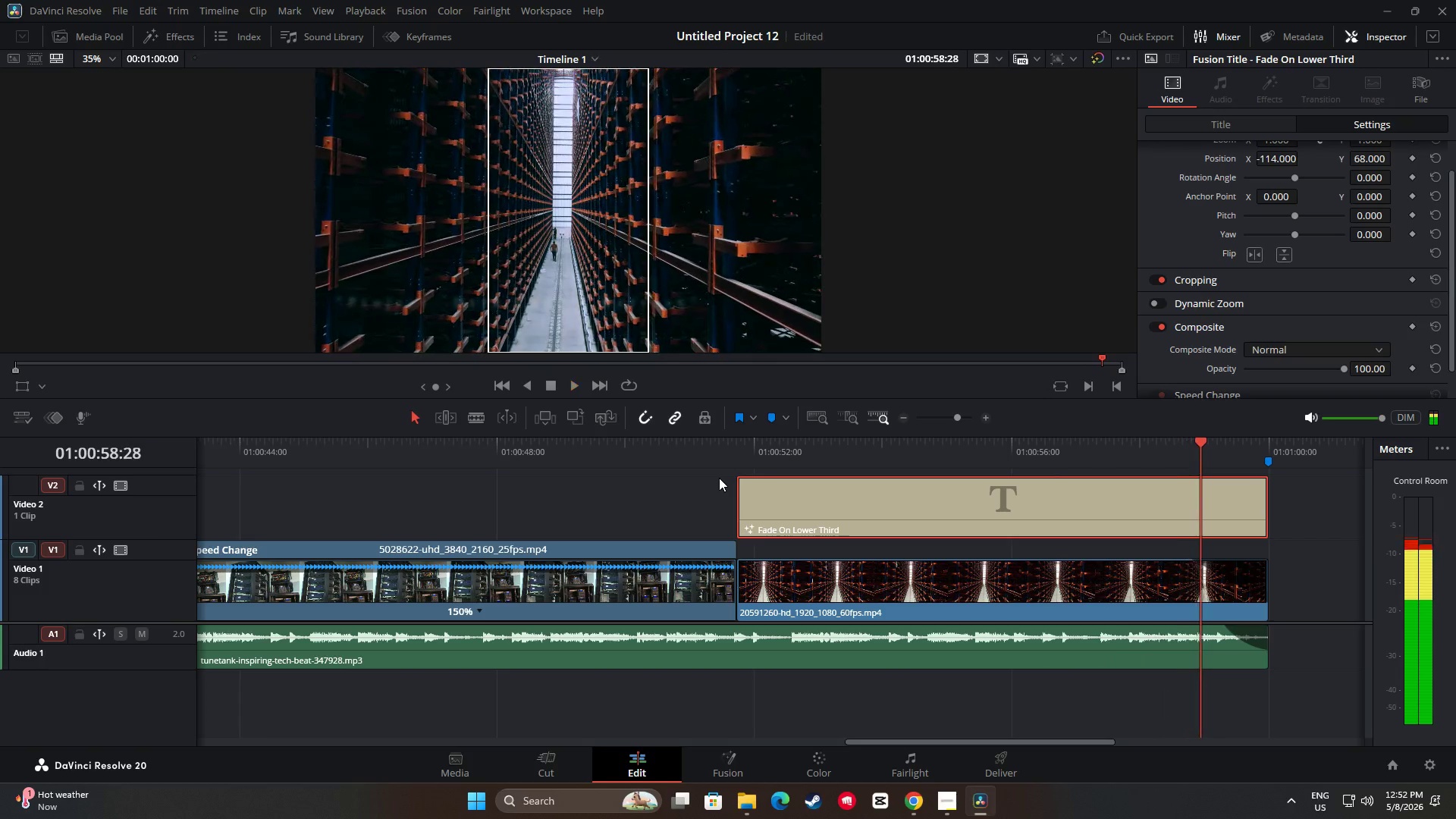 
key(Space)
 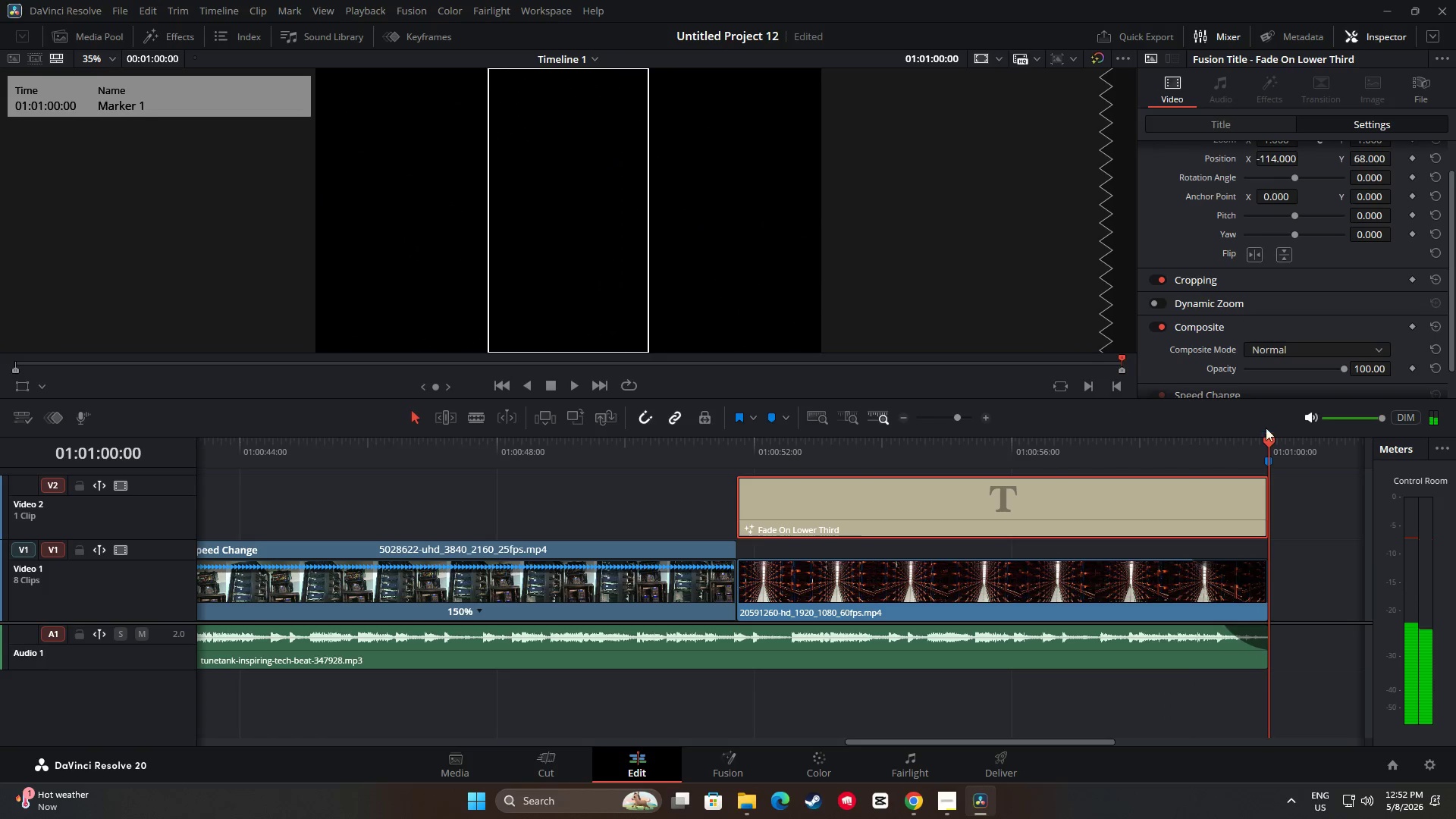 
left_click_drag(start_coordinate=[1268, 444], to_coordinate=[711, 487])
 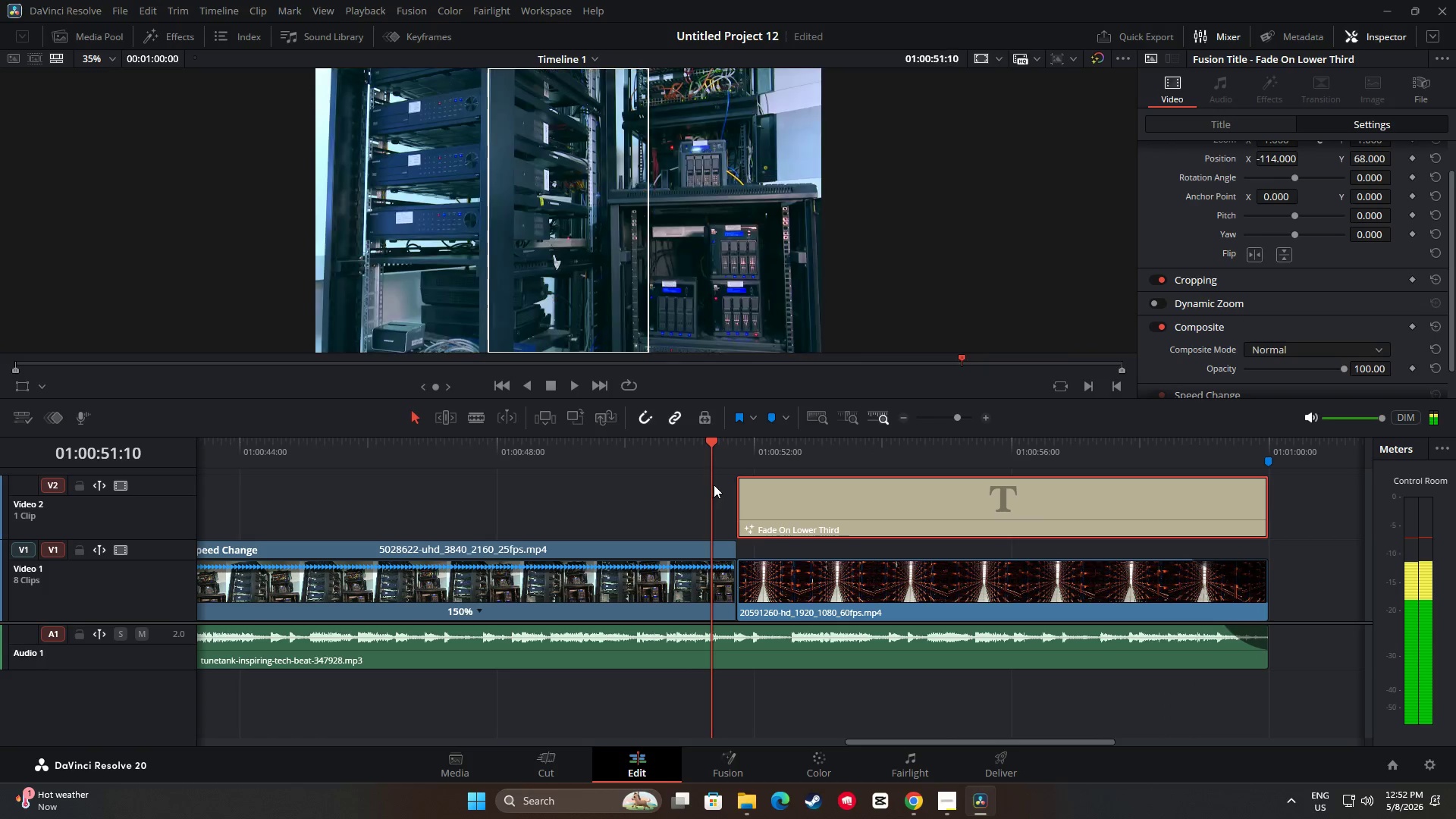 
key(Space)
 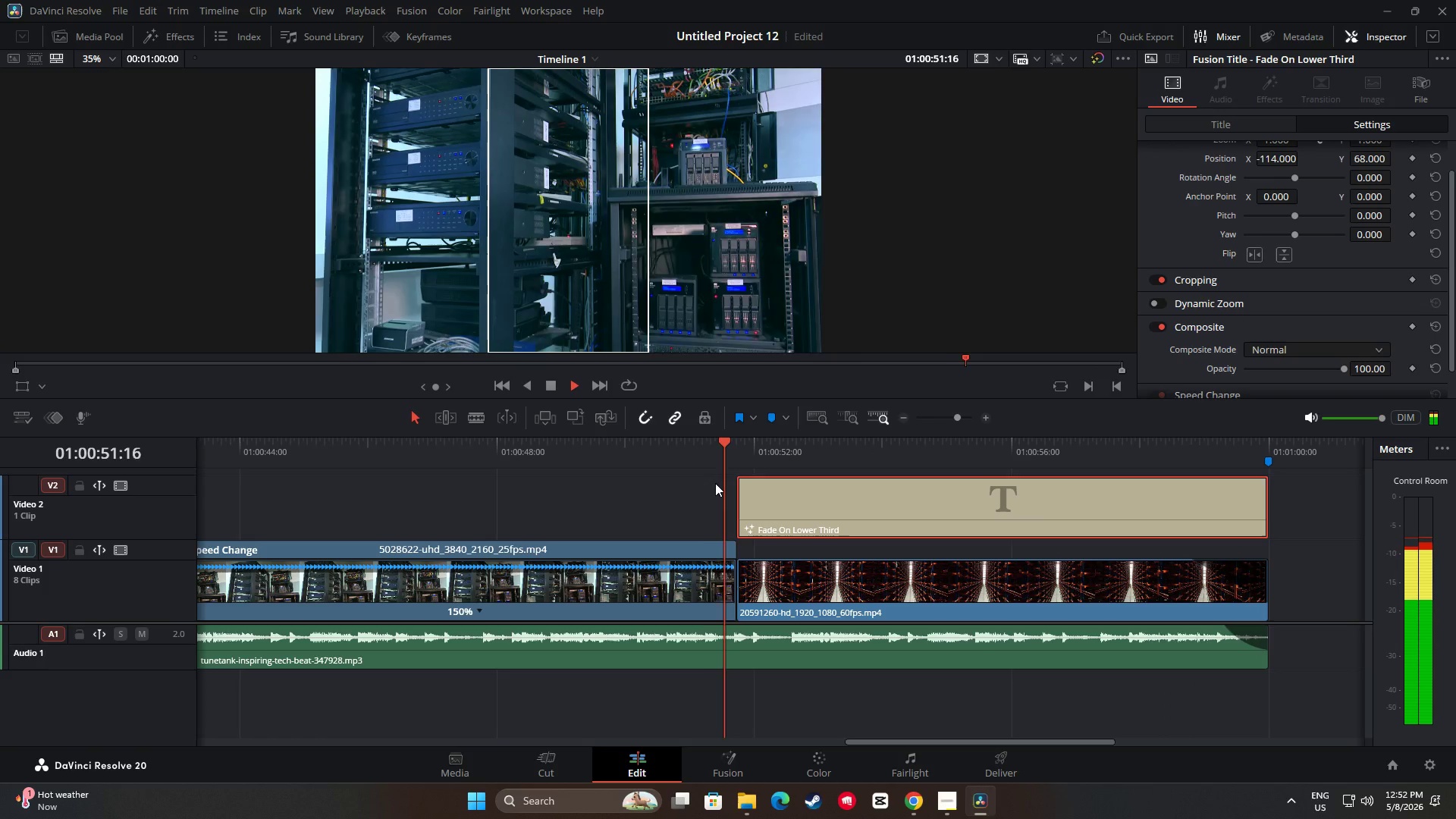 
key(Space)
 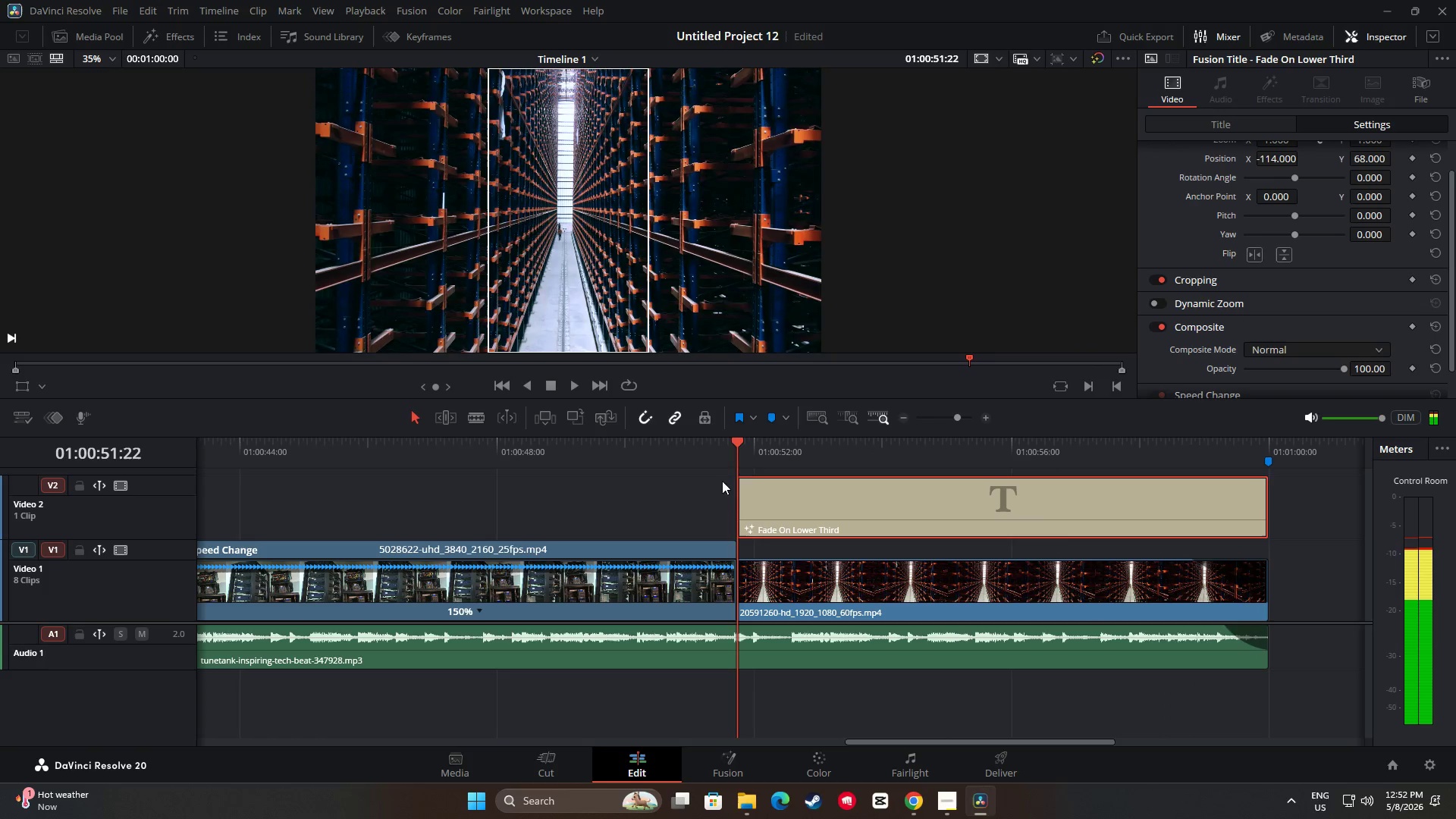 
key(Space)
 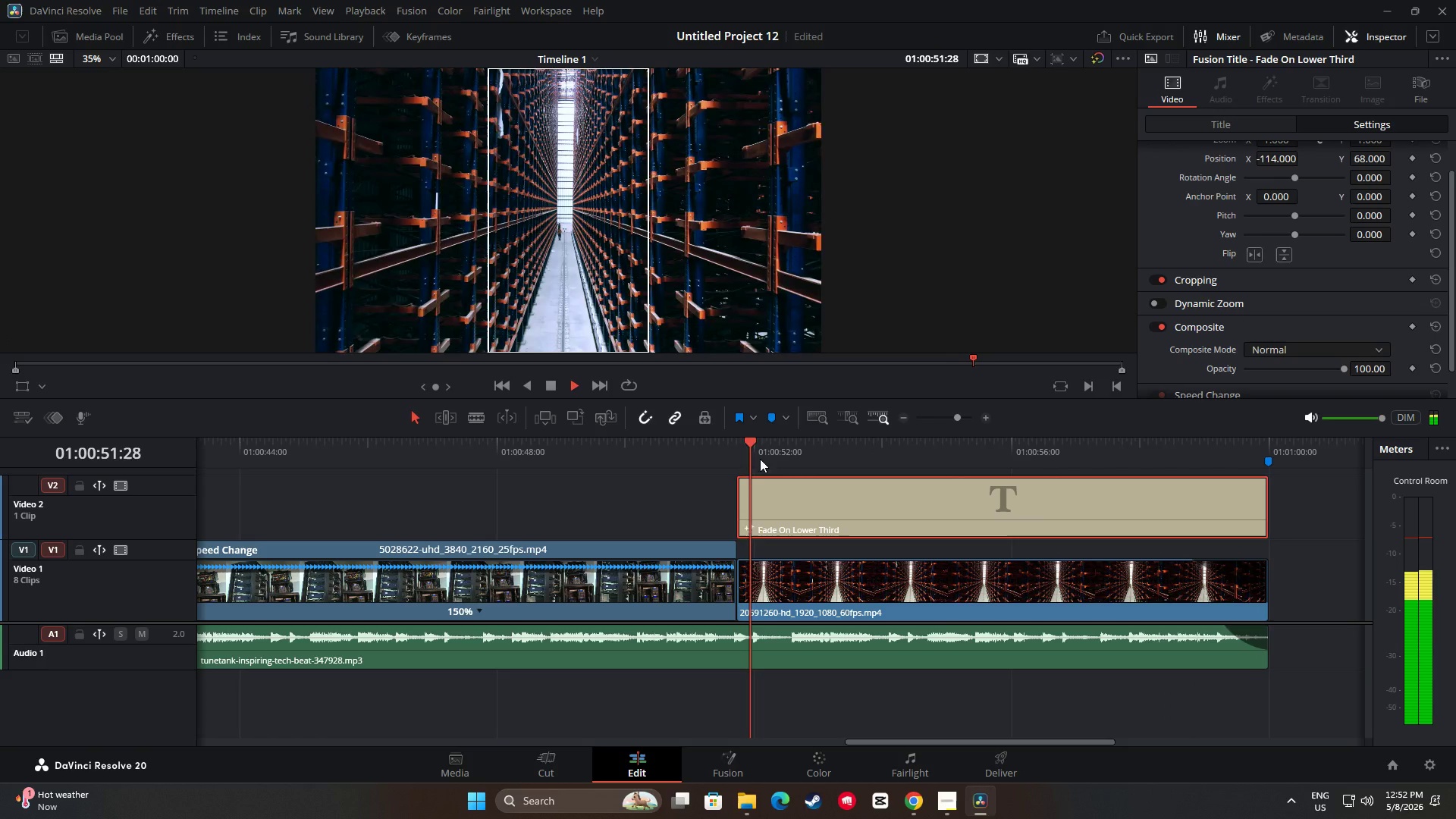 
left_click_drag(start_coordinate=[758, 447], to_coordinate=[701, 450])
 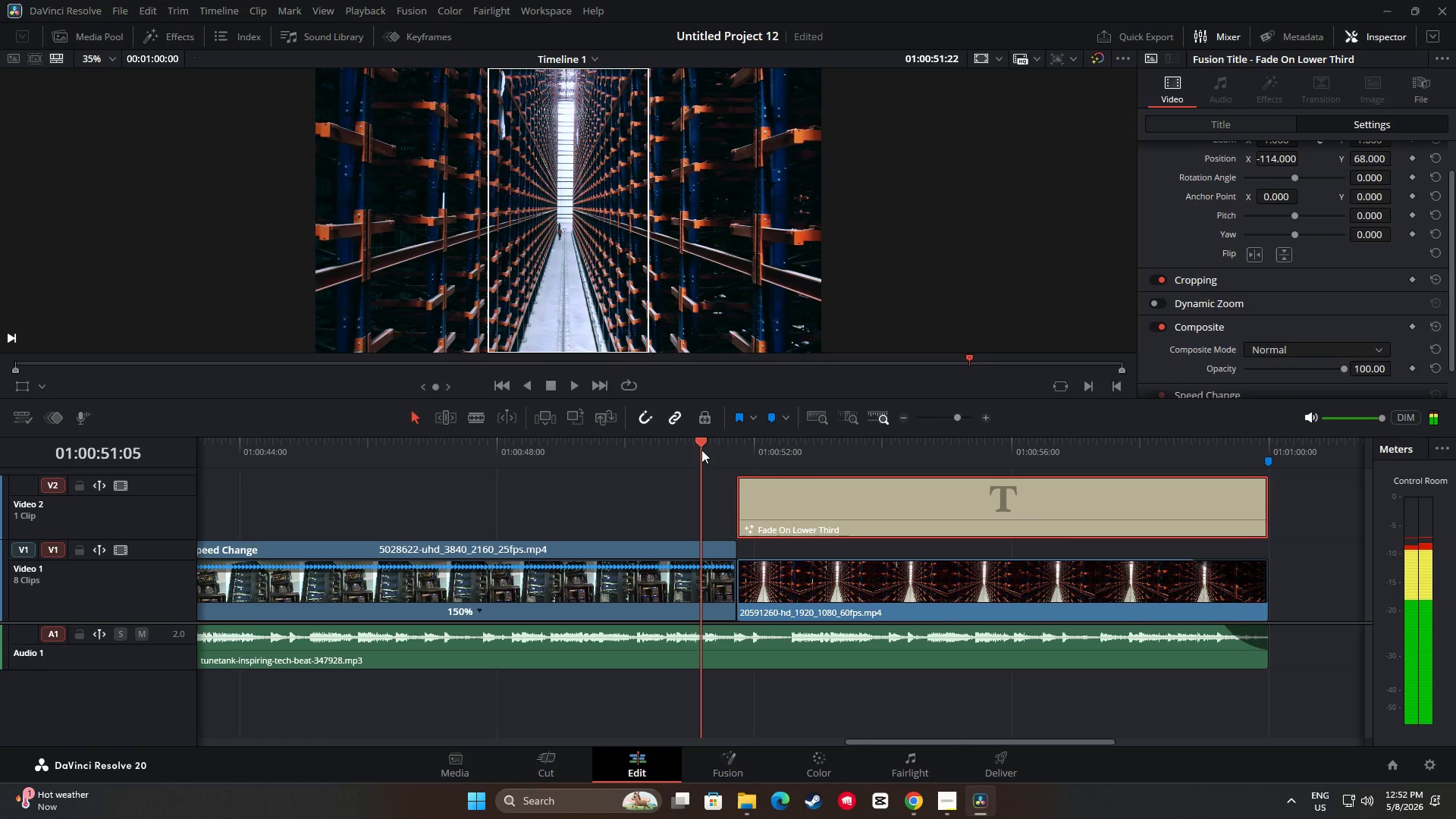 
key(Space)
 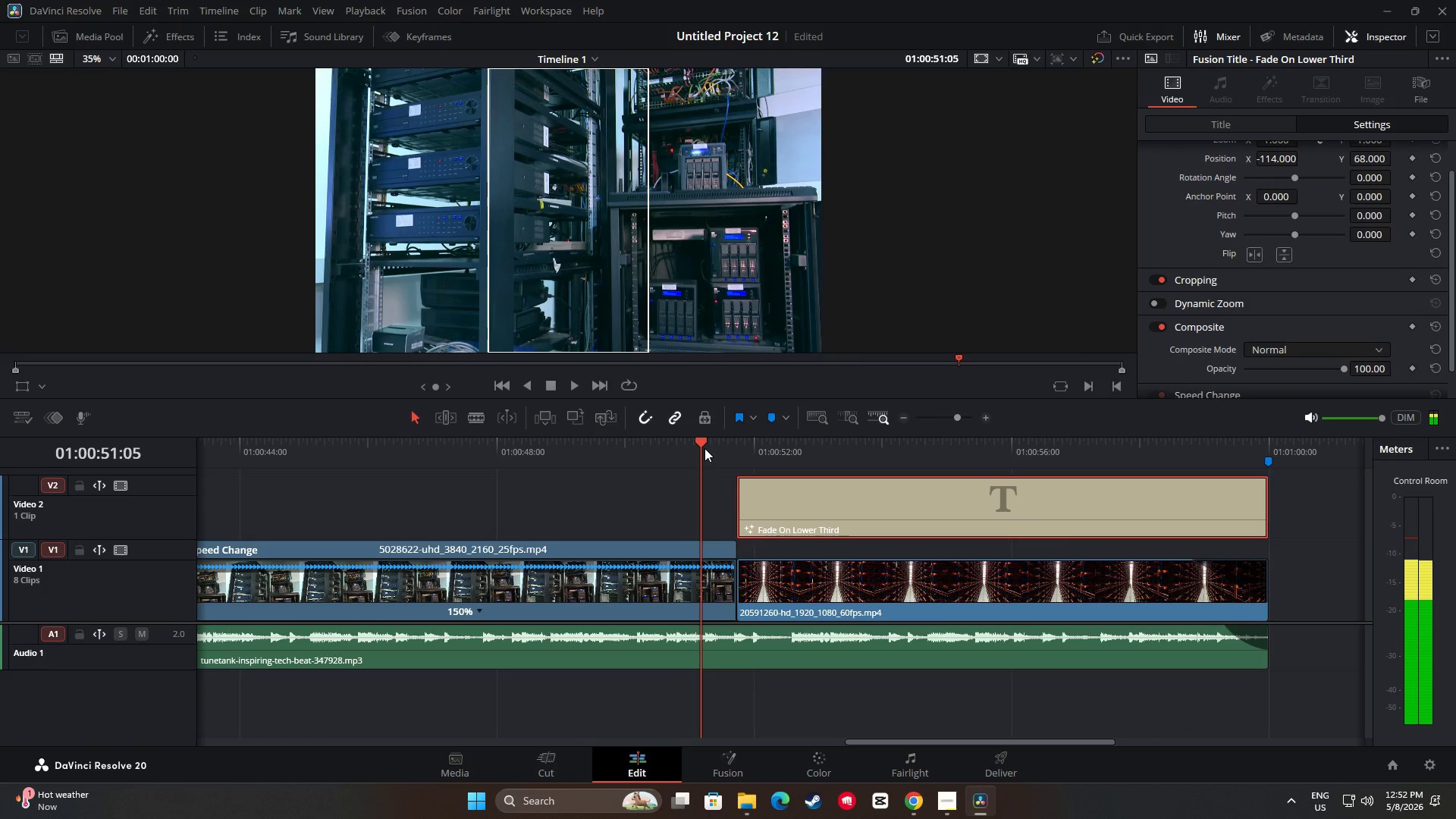 
key(Space)
 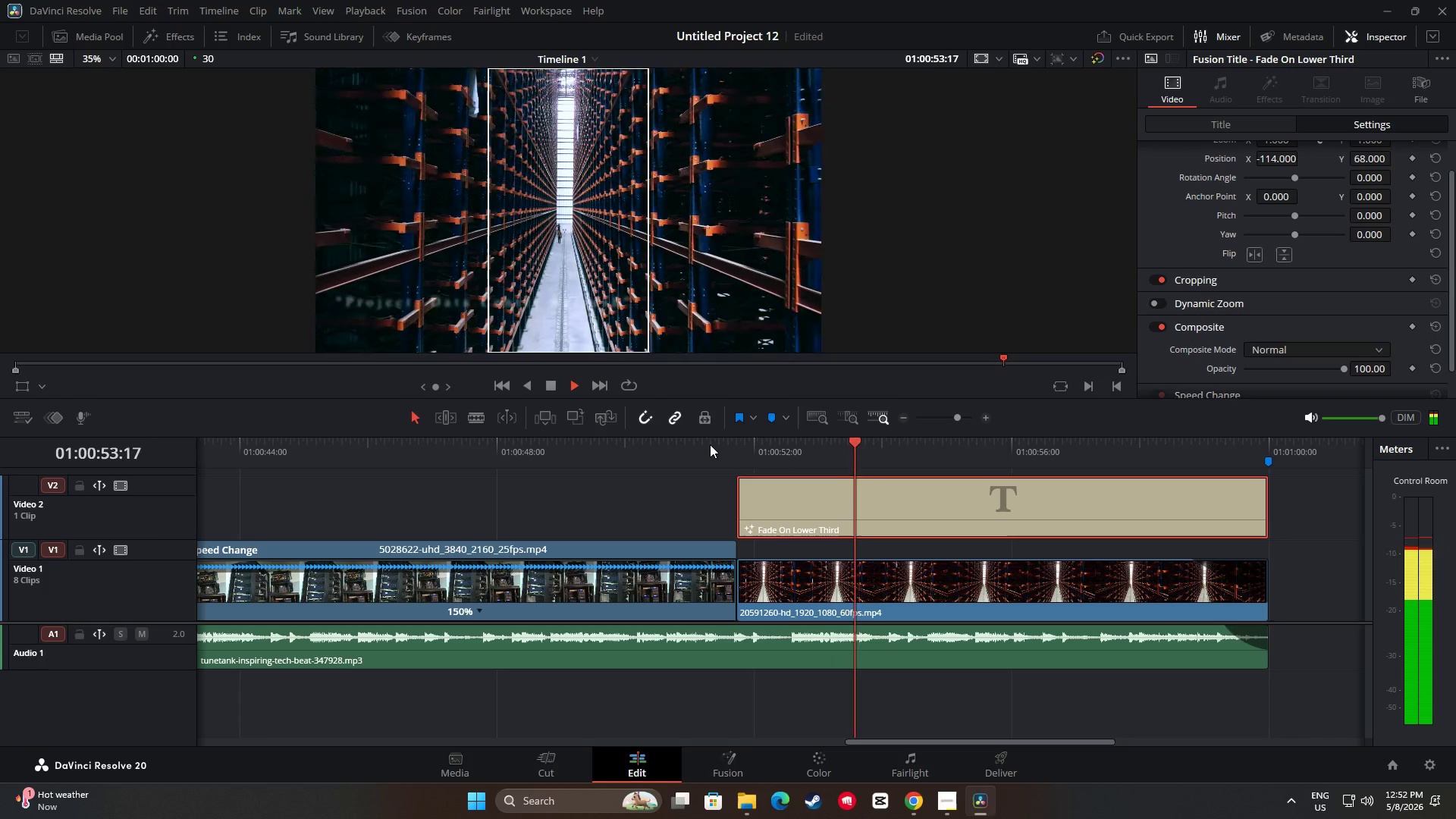 
key(Space)
 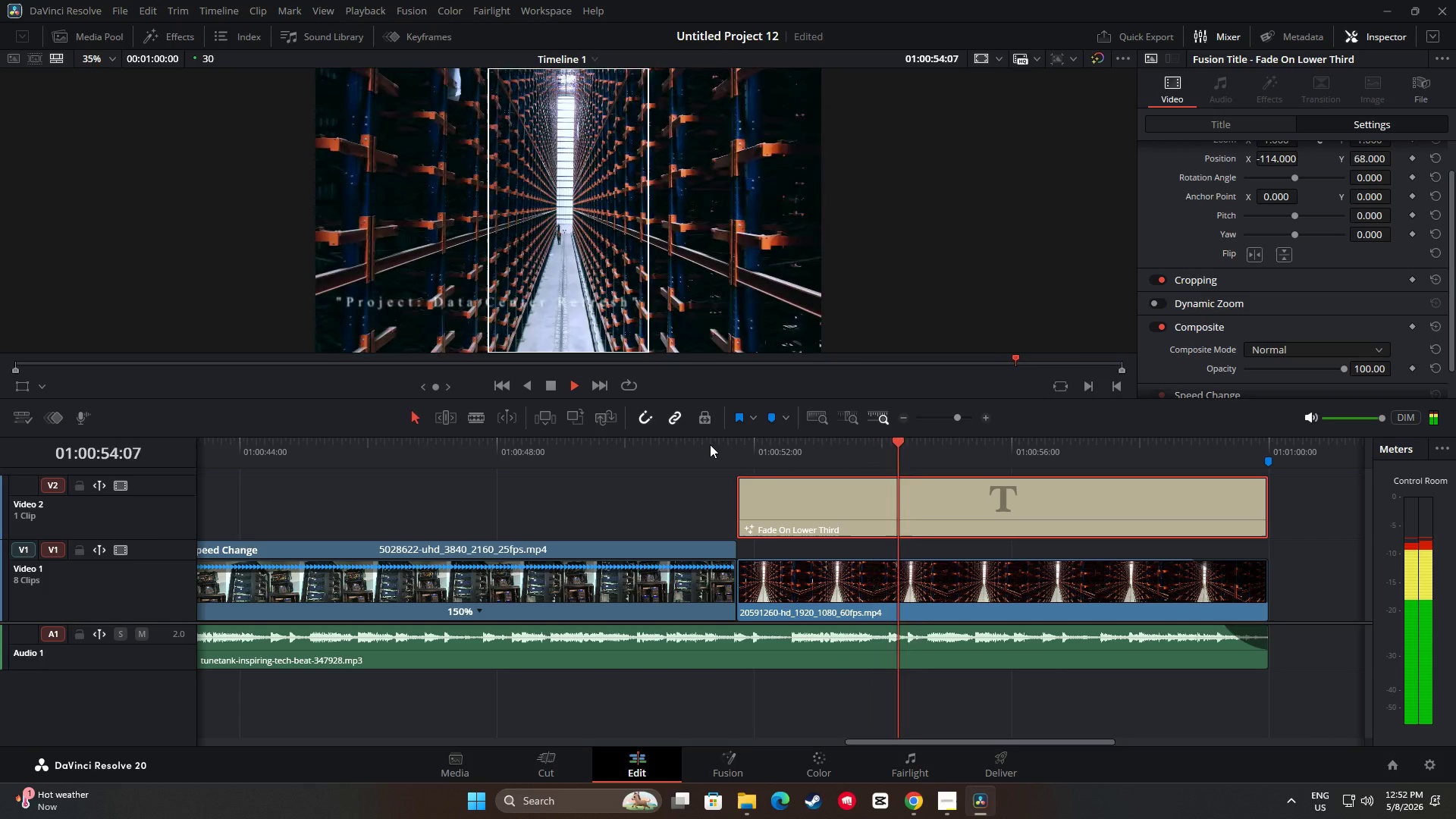 
key(Space)
 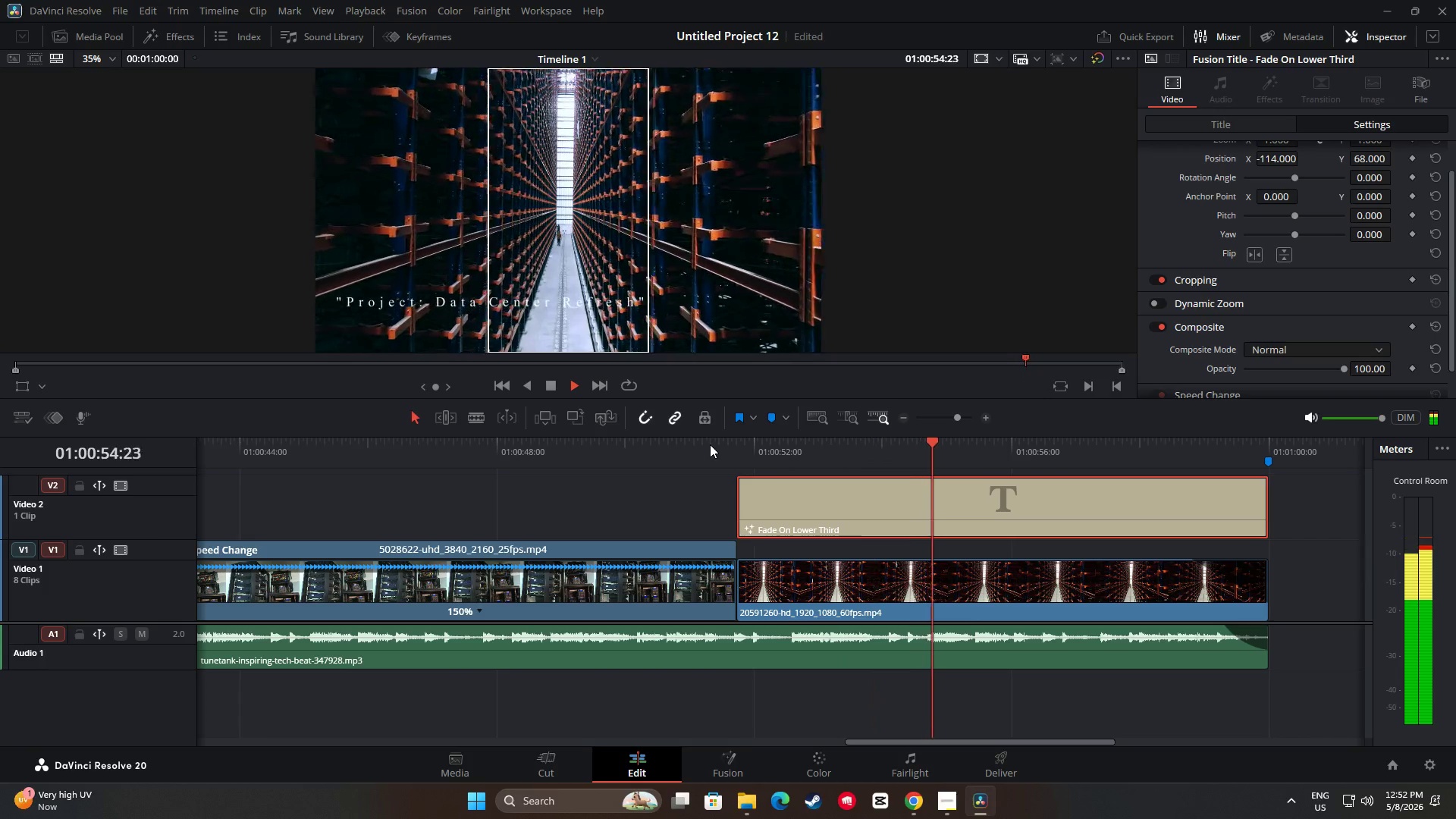 
key(Space)
 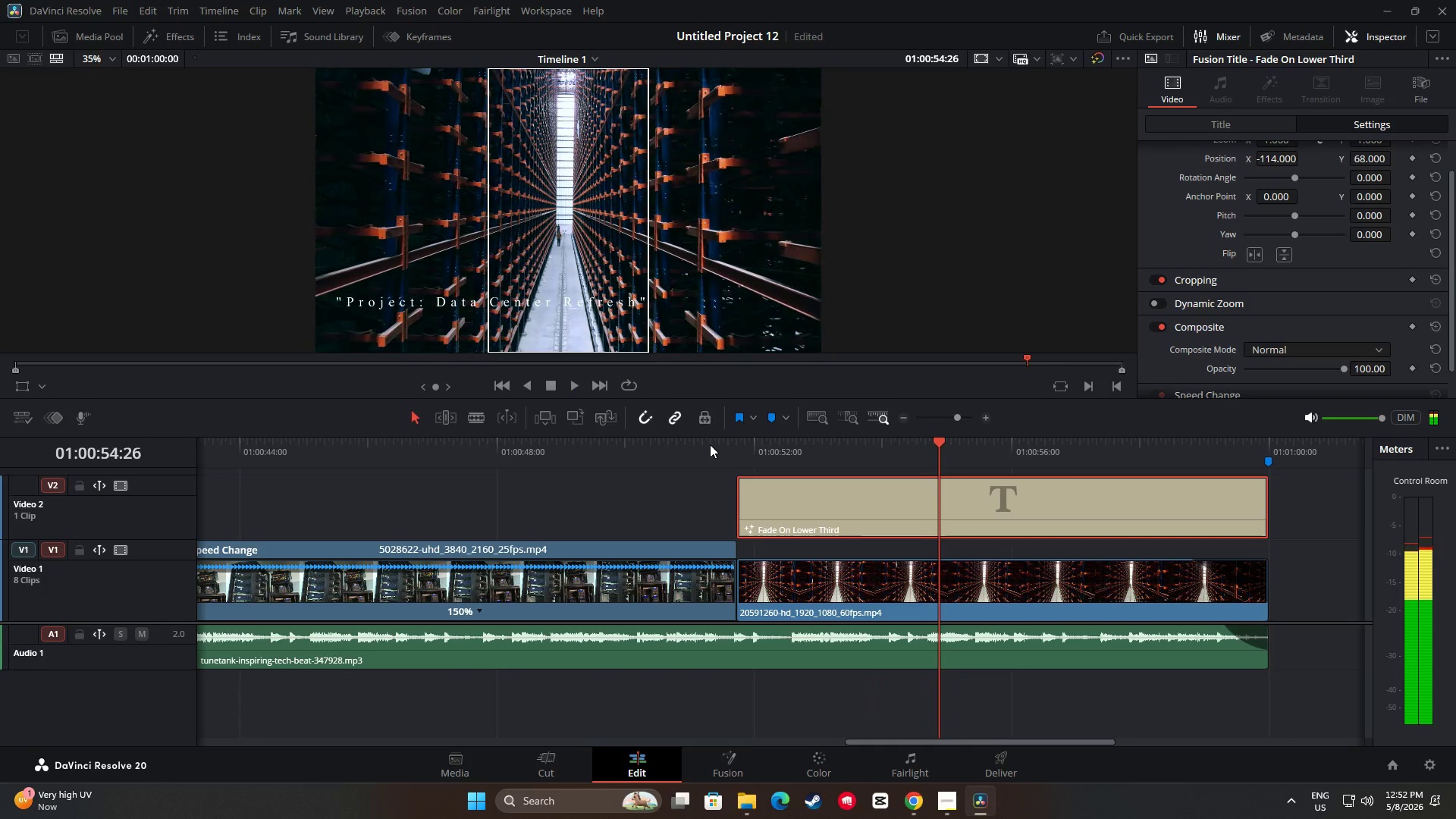 
key(Space)
 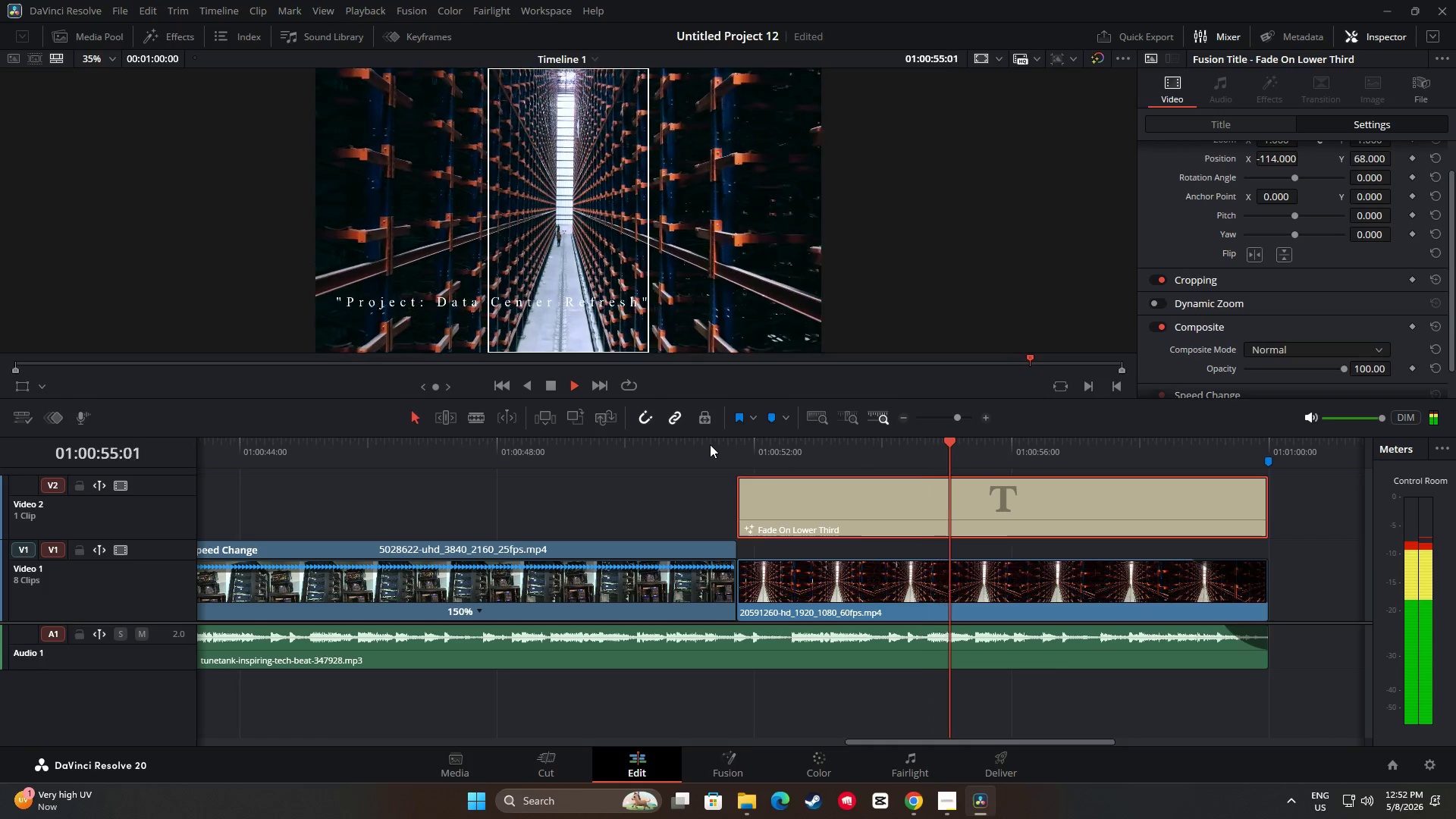 
key(Space)
 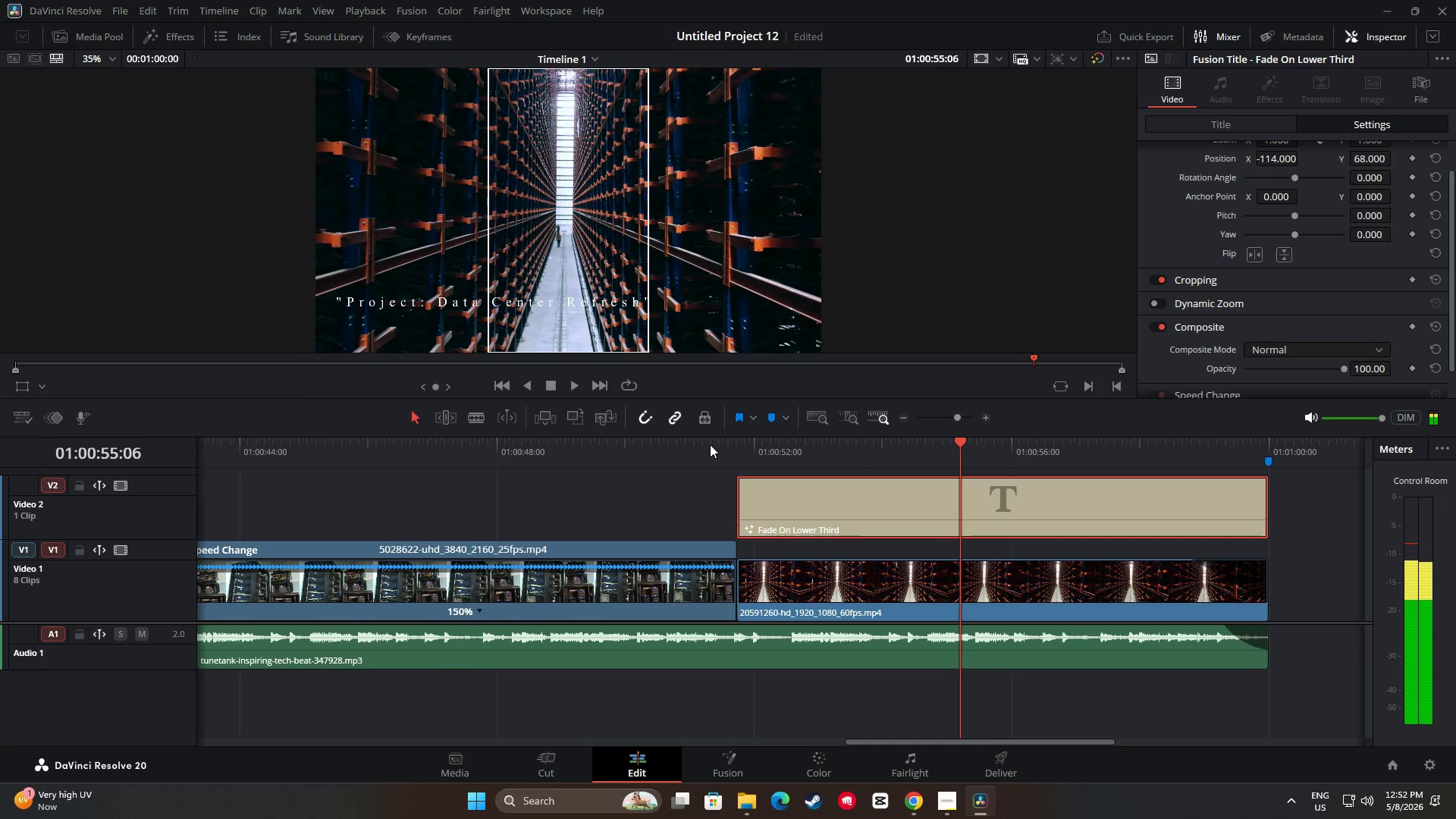 
key(Space)
 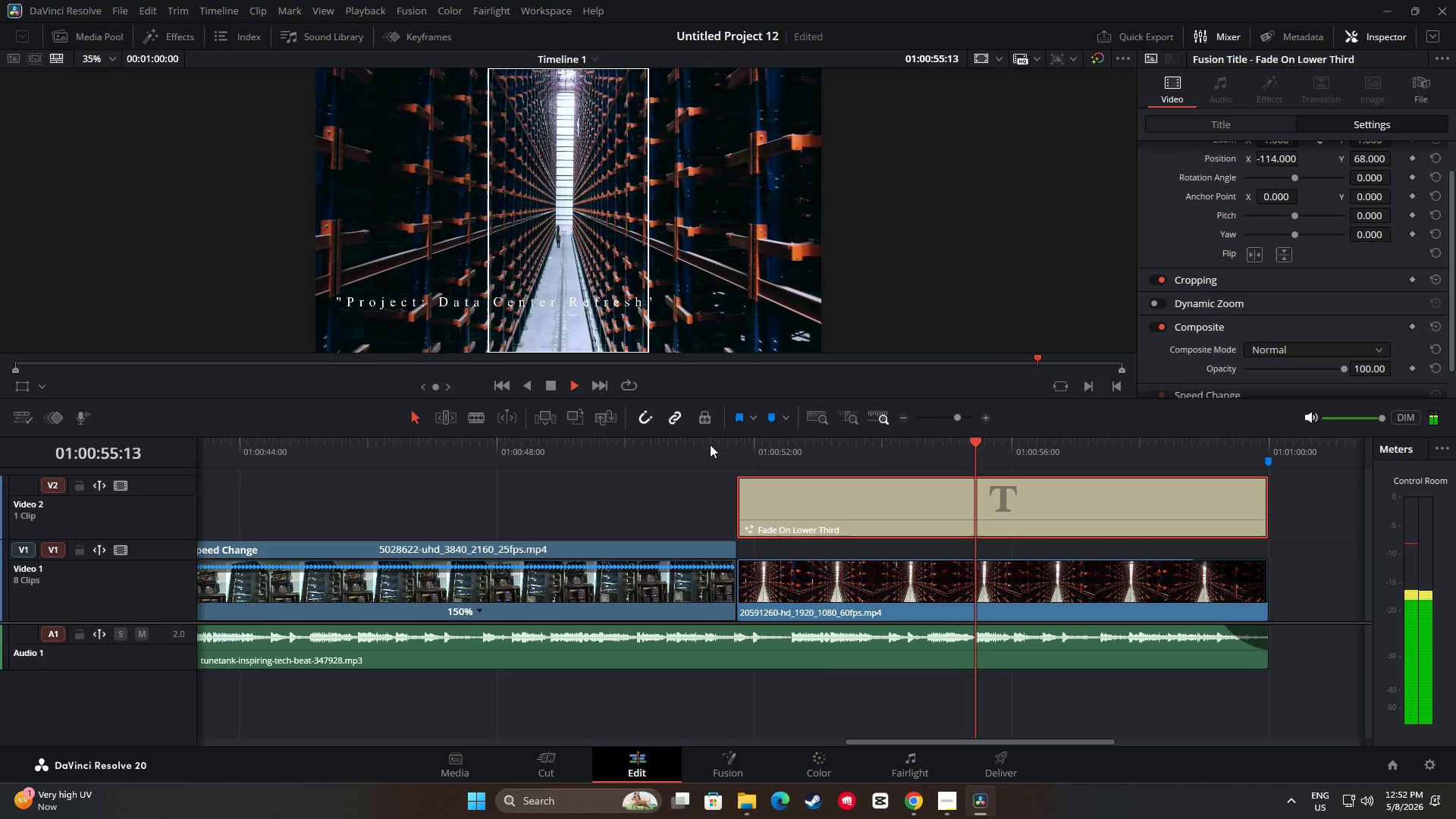 
key(Space)
 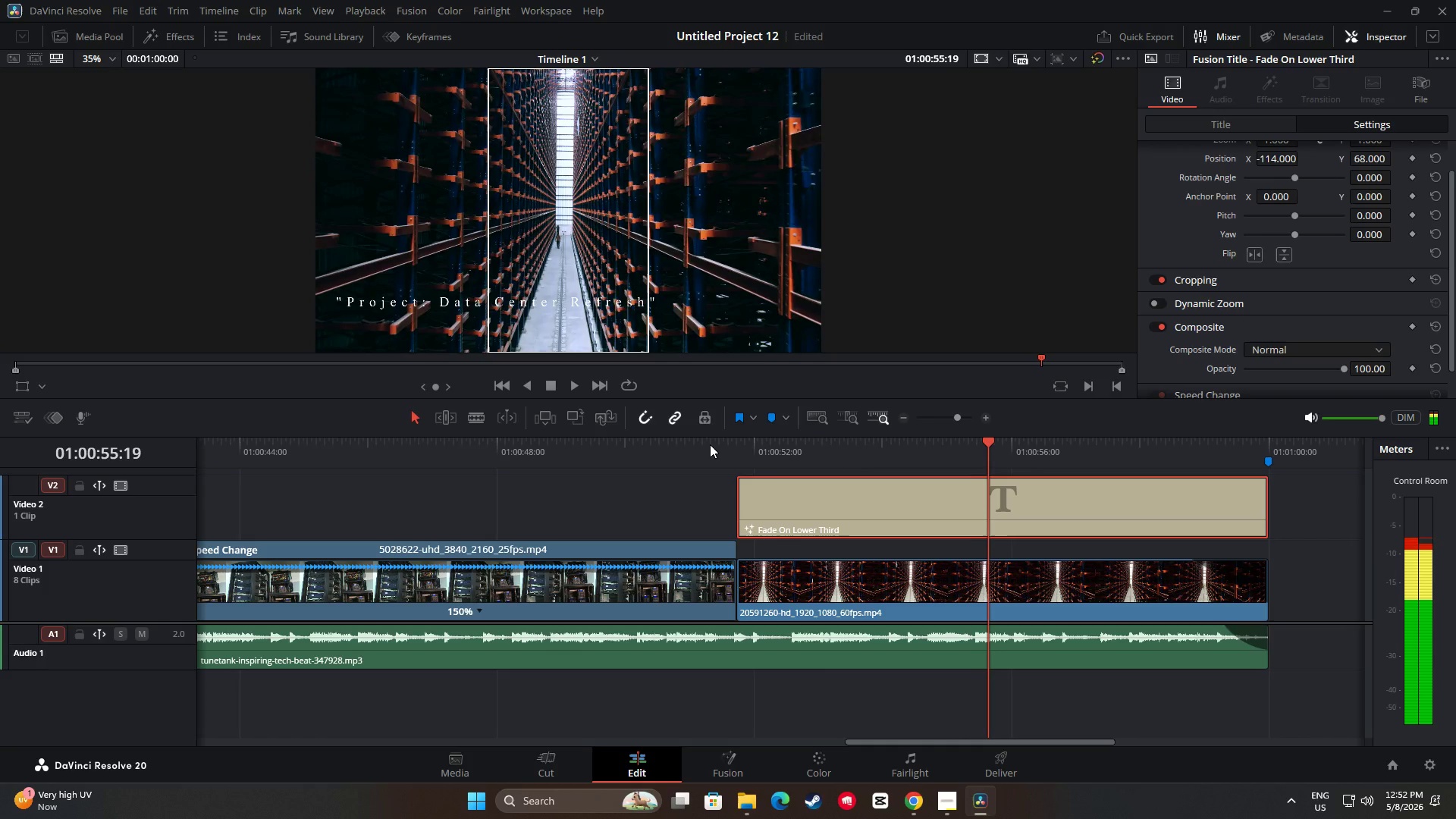 
key(Space)
 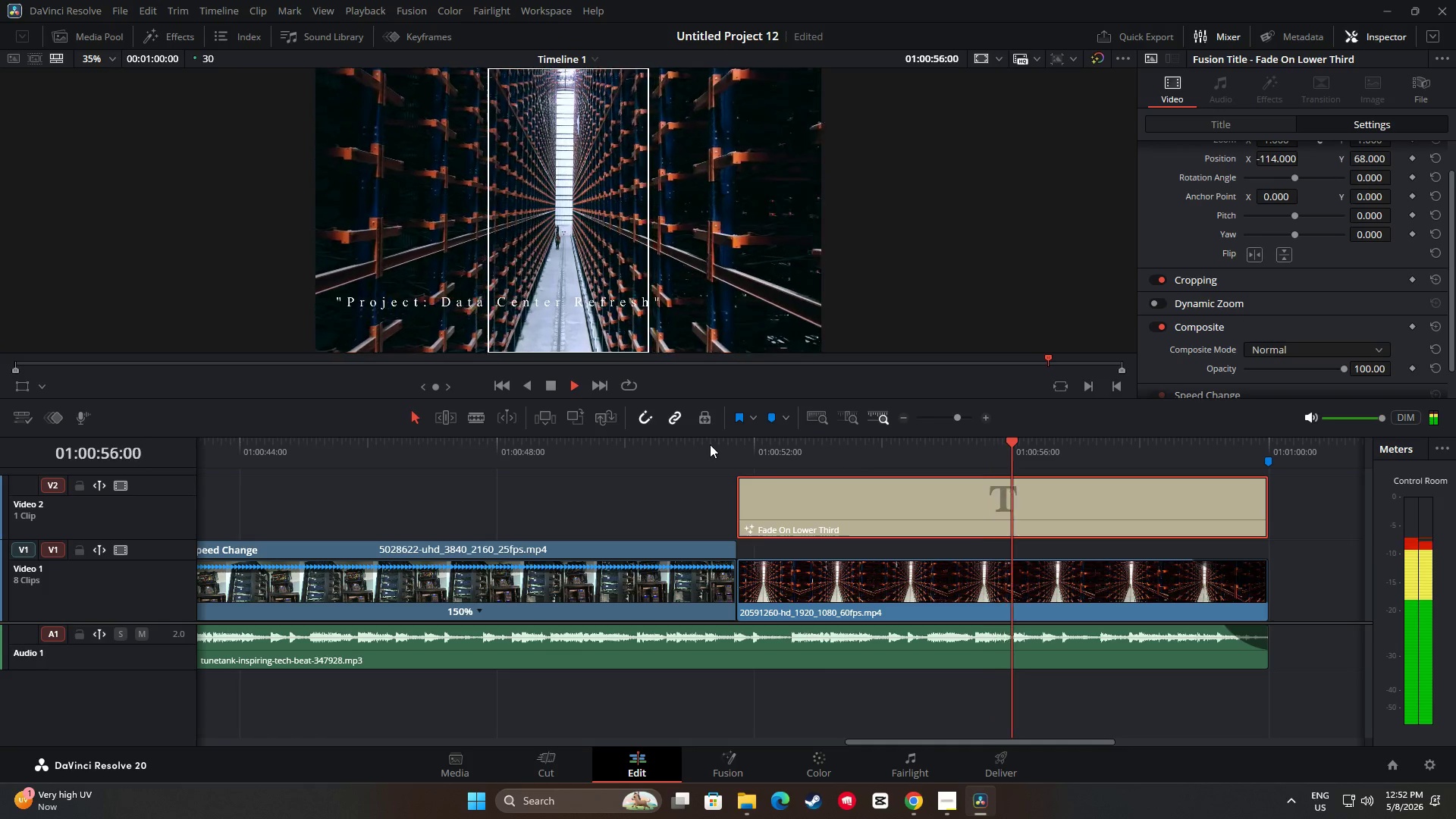 
key(Space)
 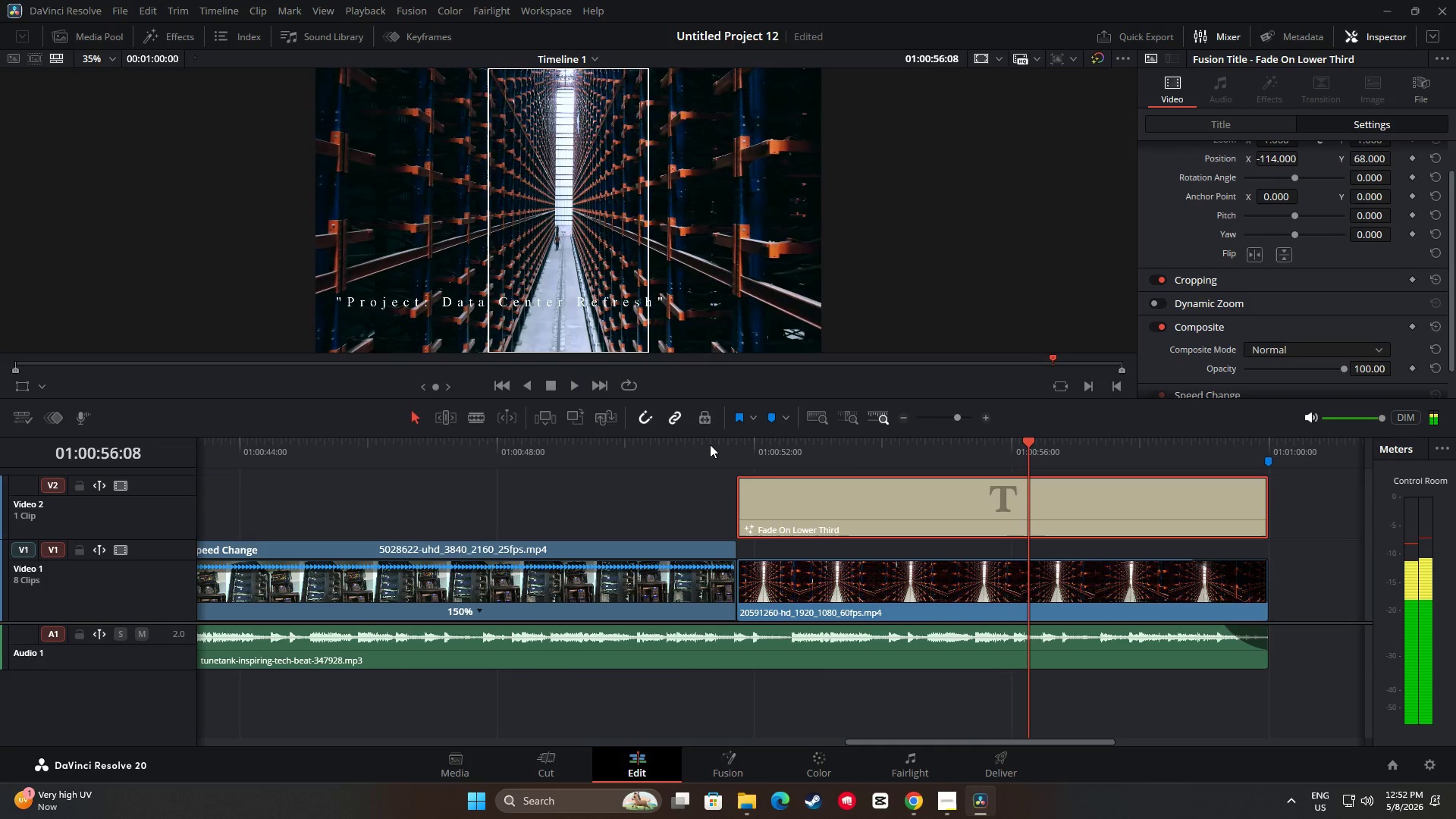 
key(Space)
 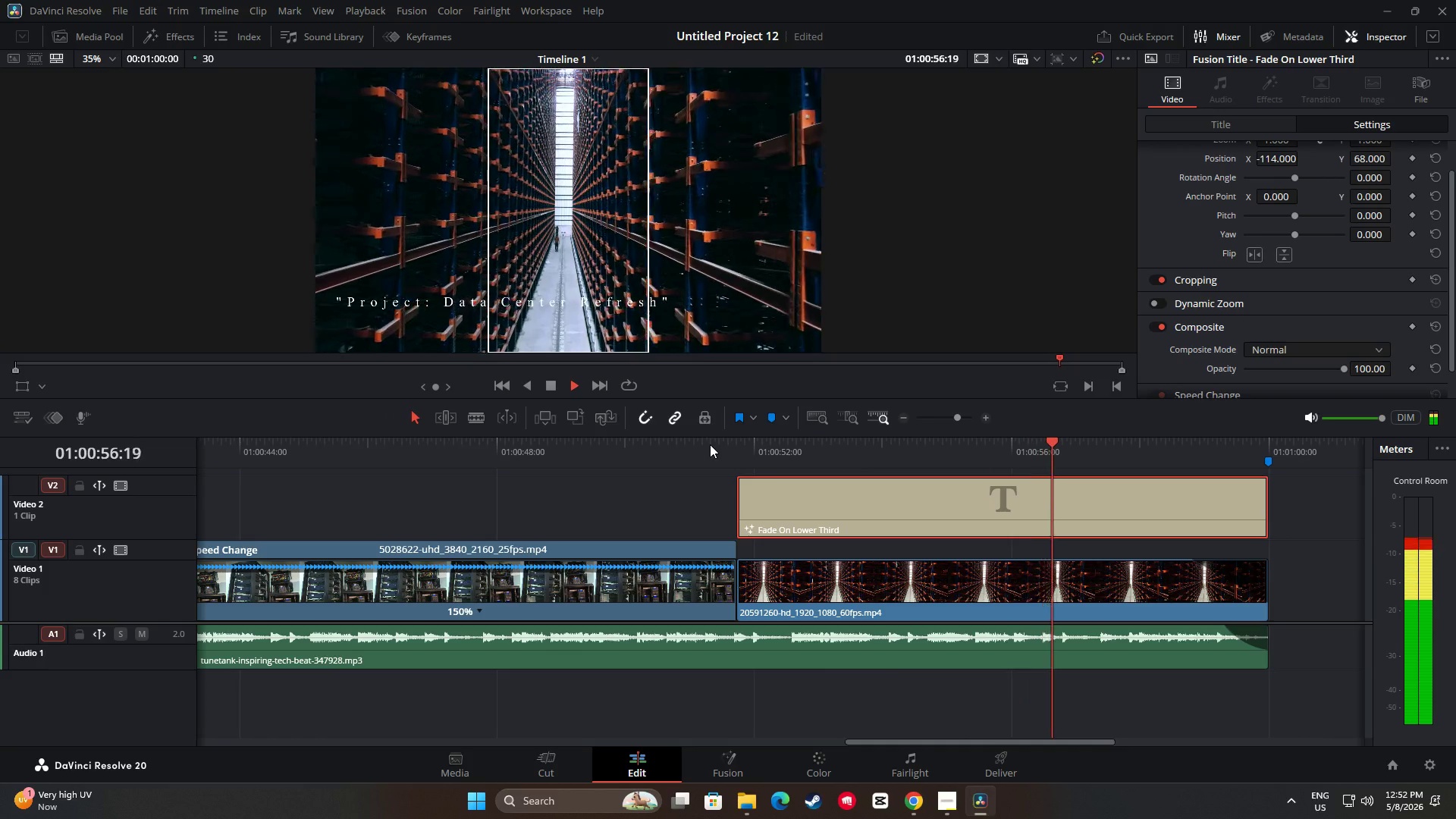 
key(Space)
 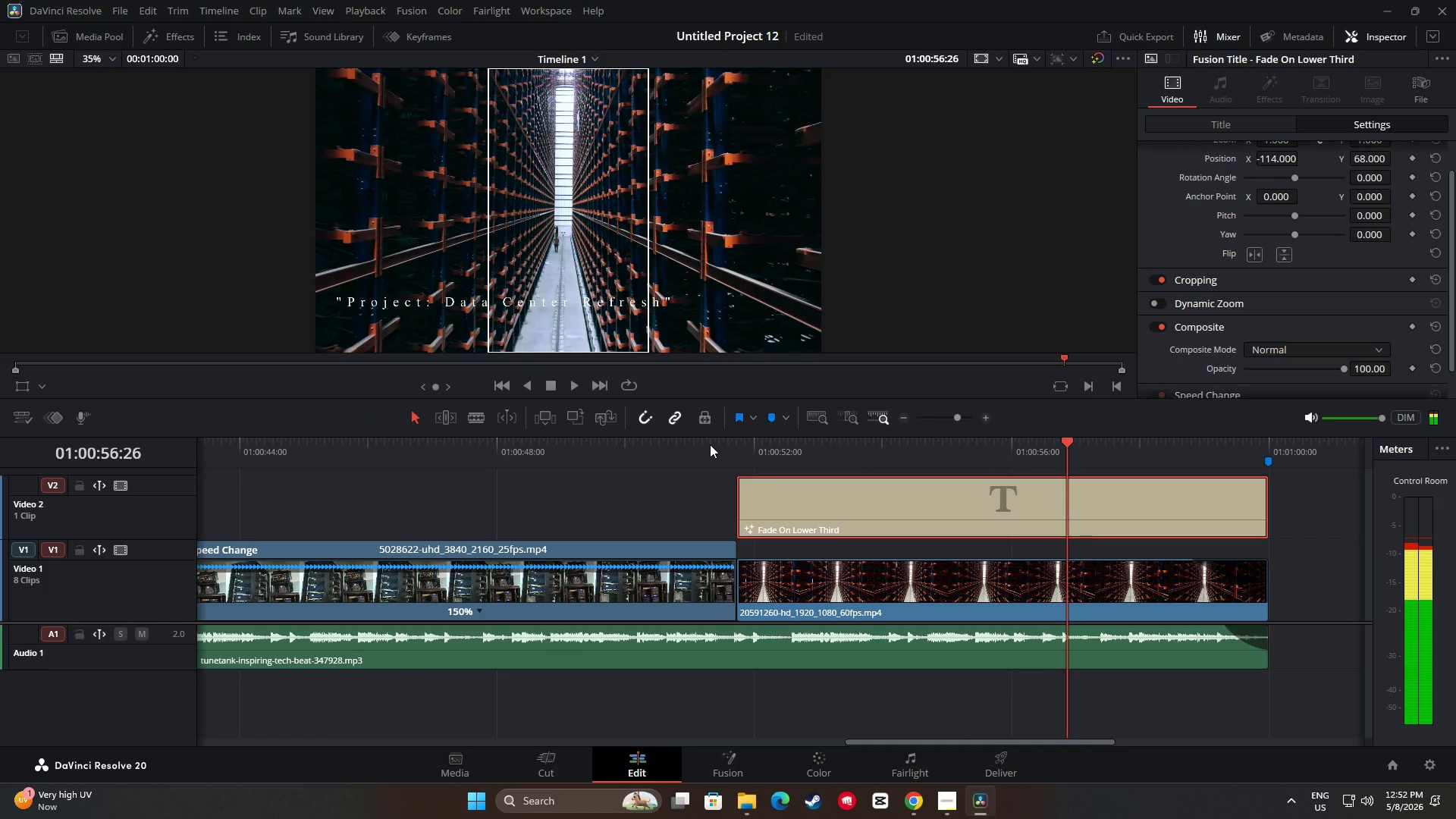 
key(Space)
 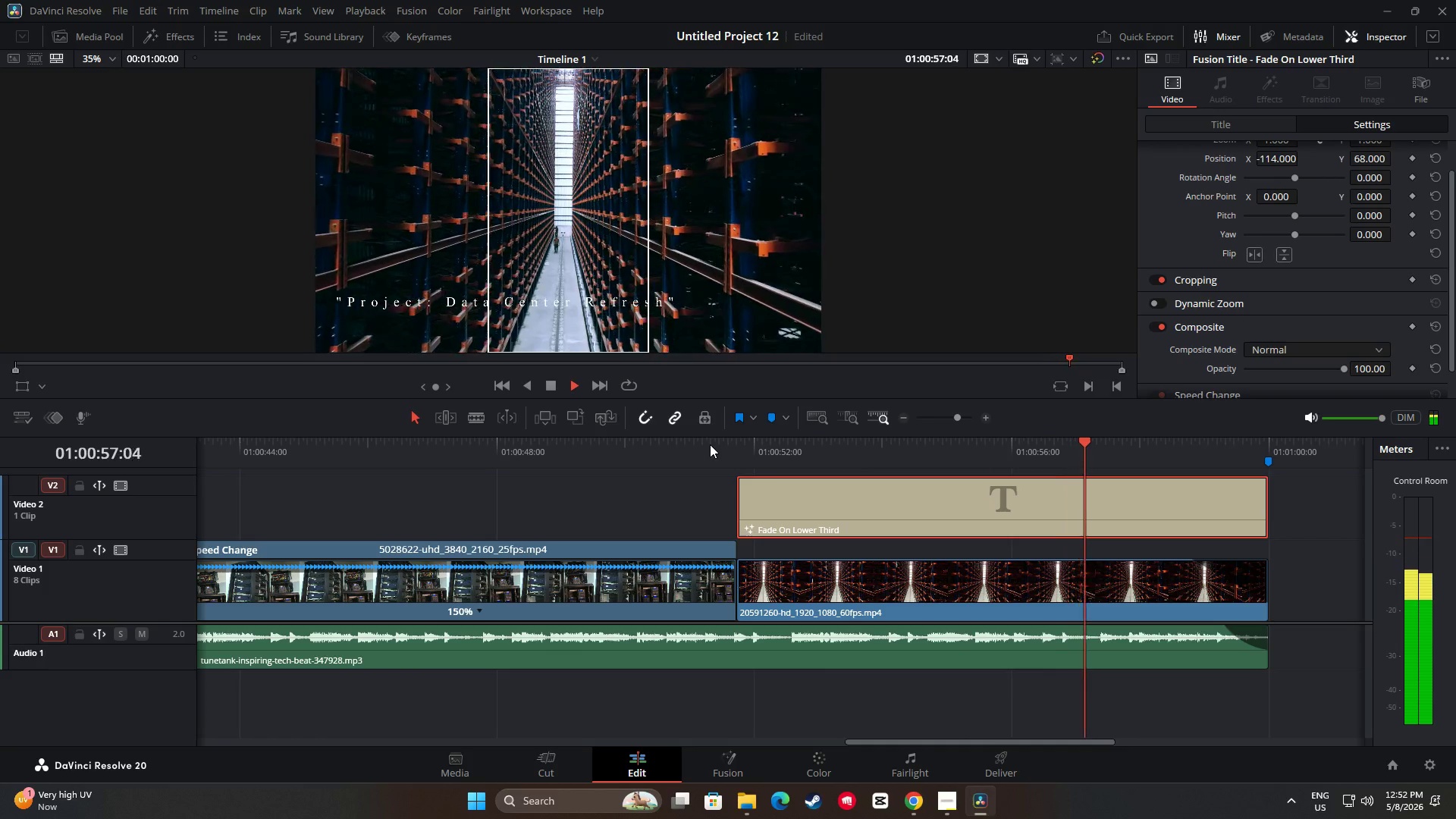 
key(Space)
 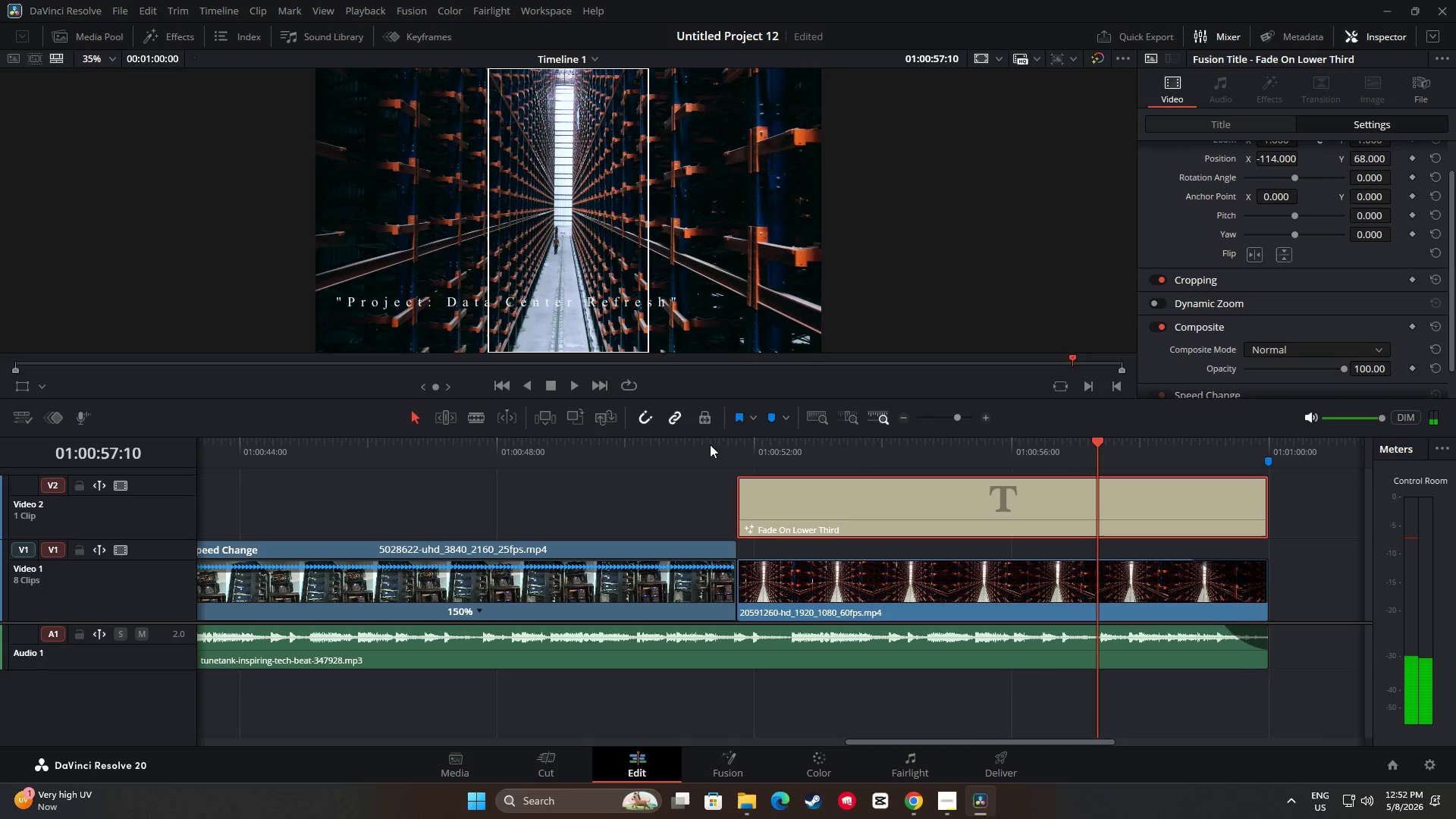 
key(Space)
 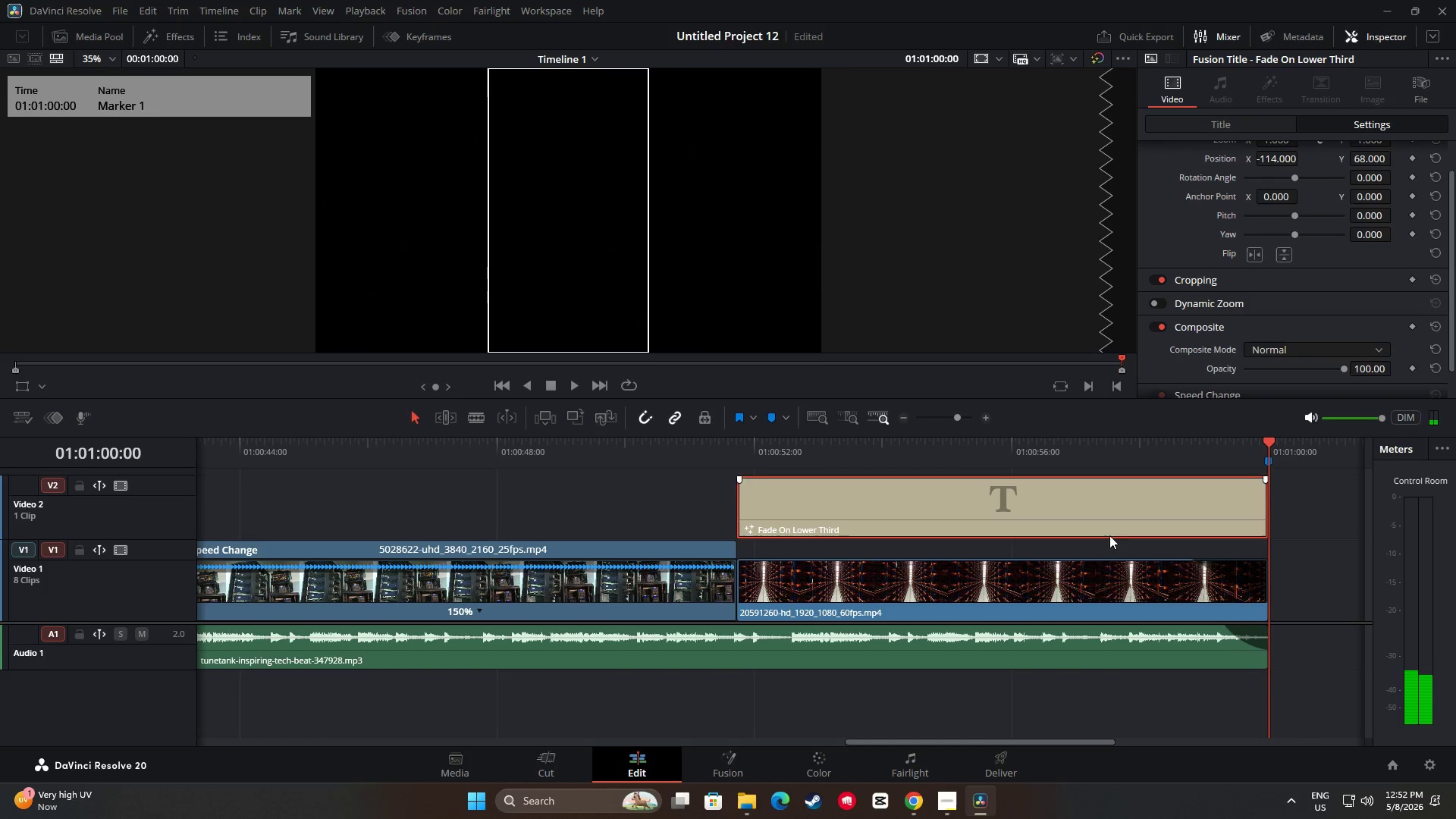 
wait(5.77)
 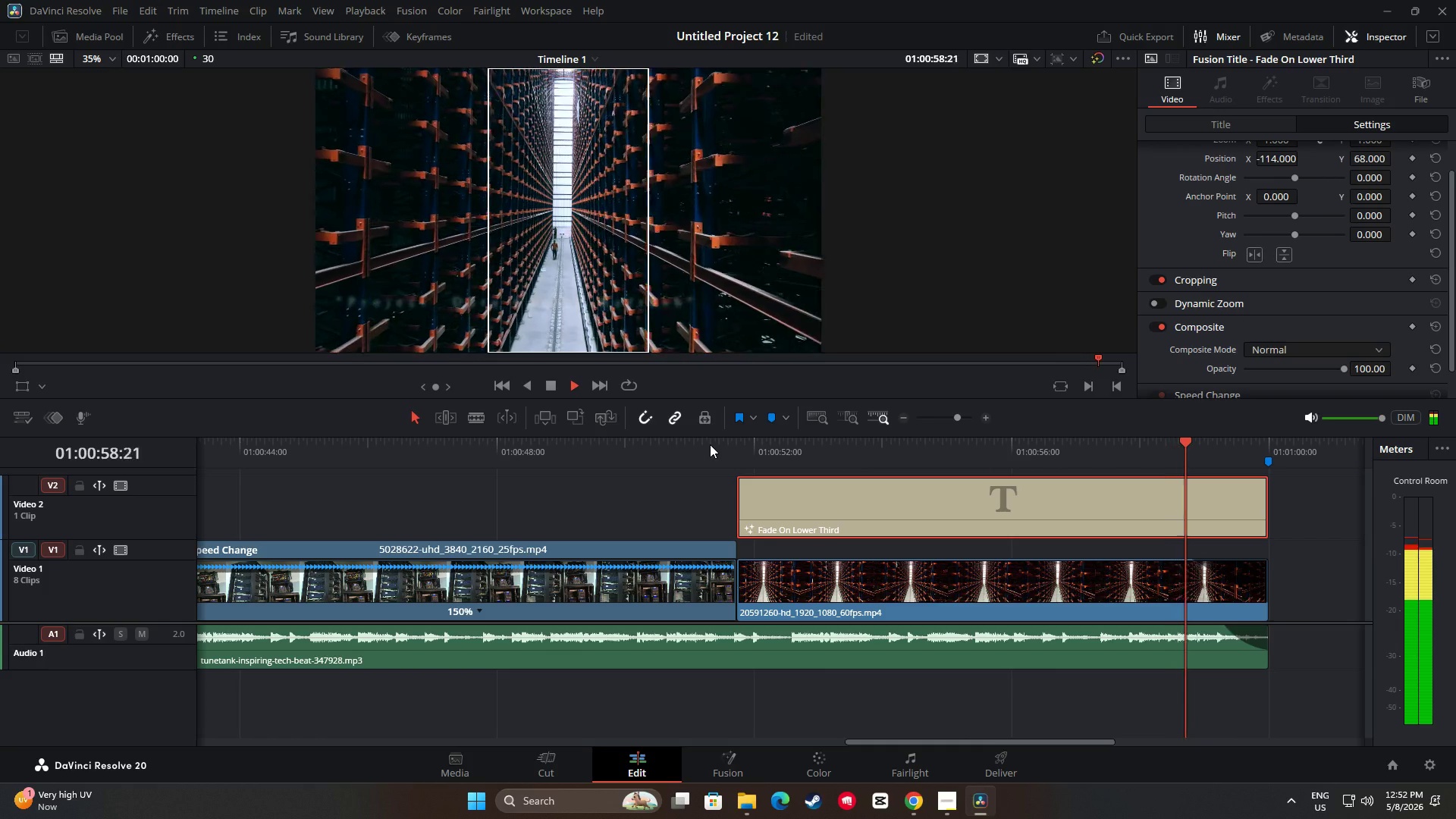 
left_click_drag(start_coordinate=[1272, 441], to_coordinate=[1176, 456])
 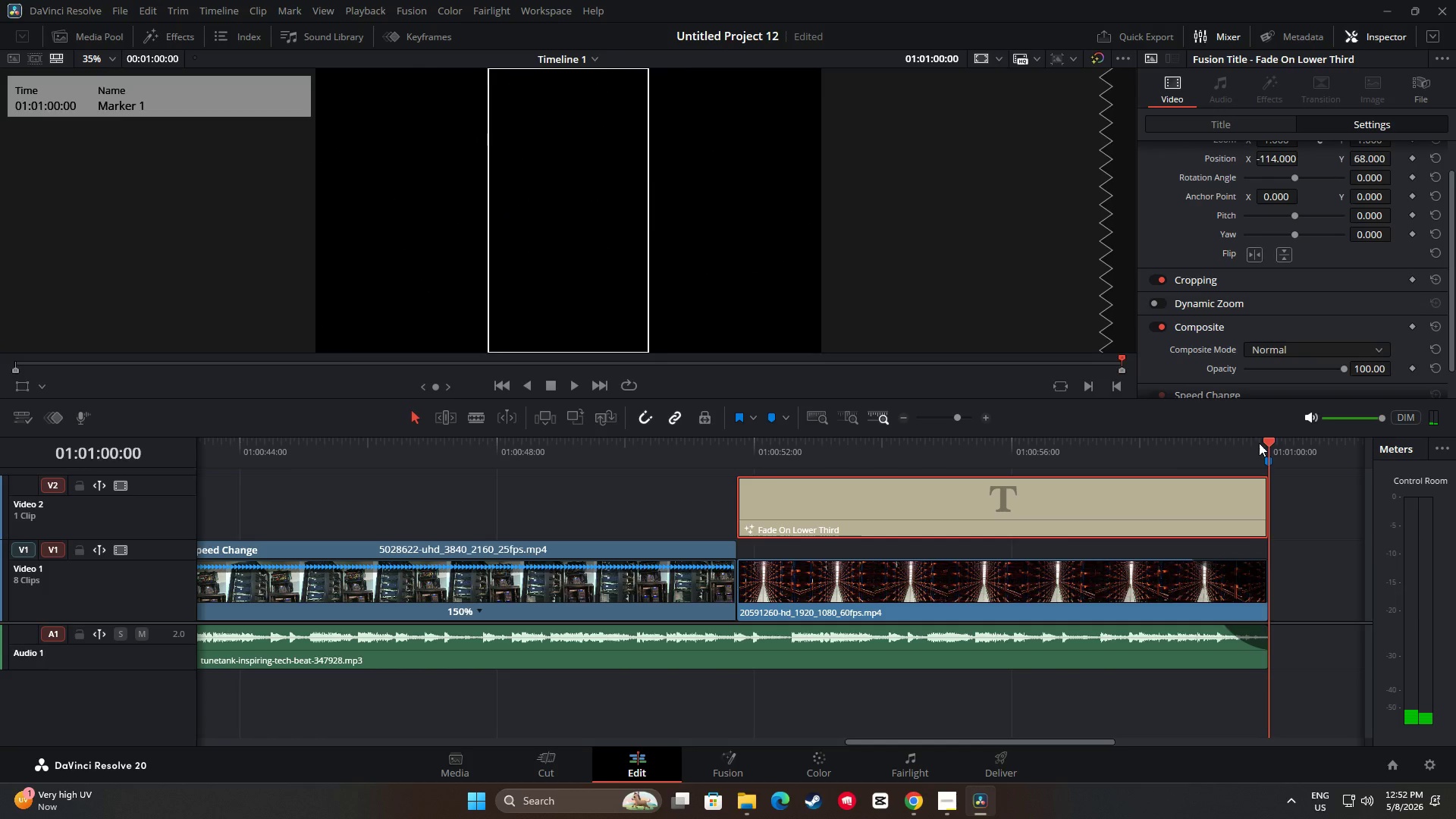 
key(Space)
 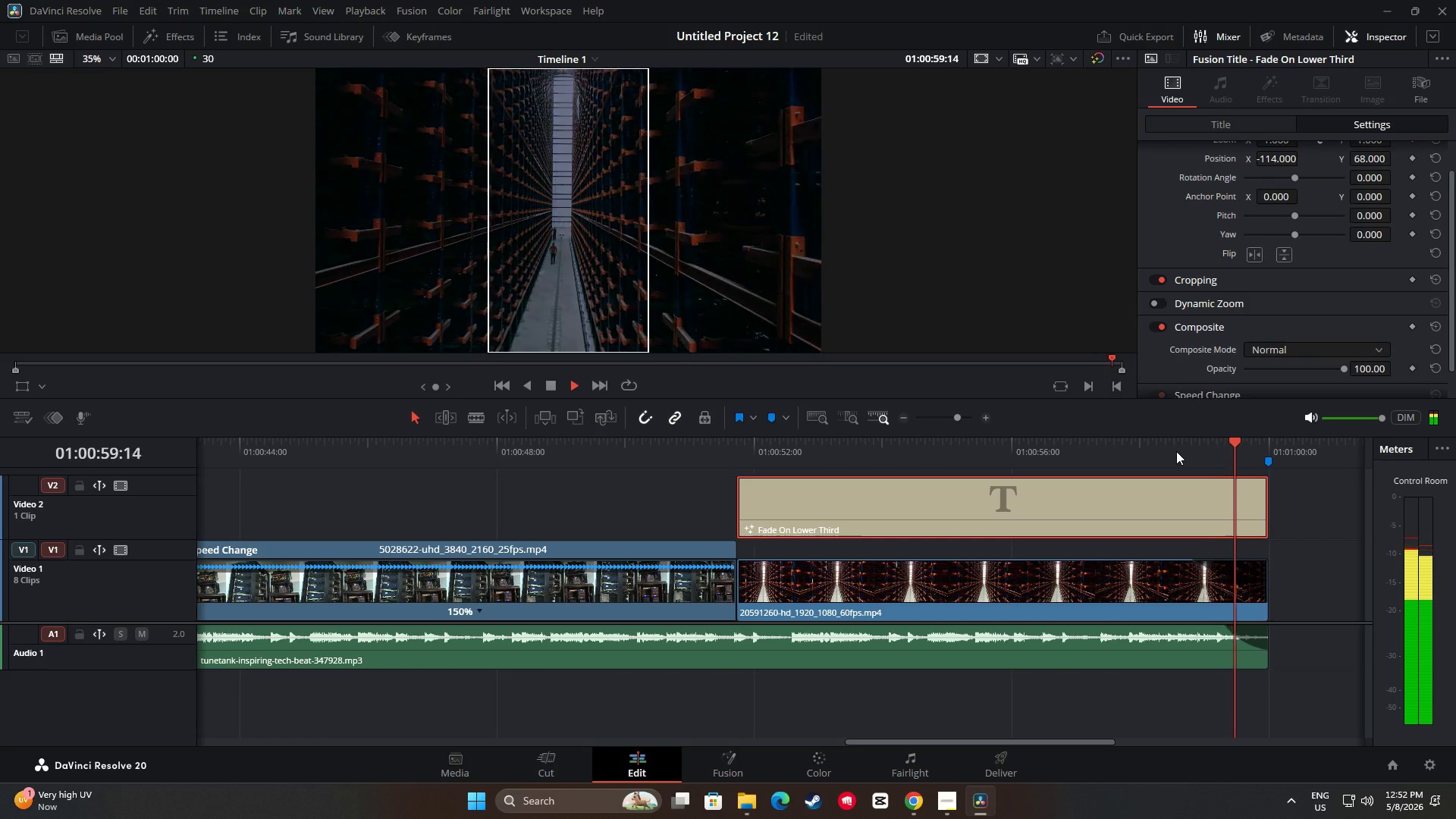 
key(Space)
 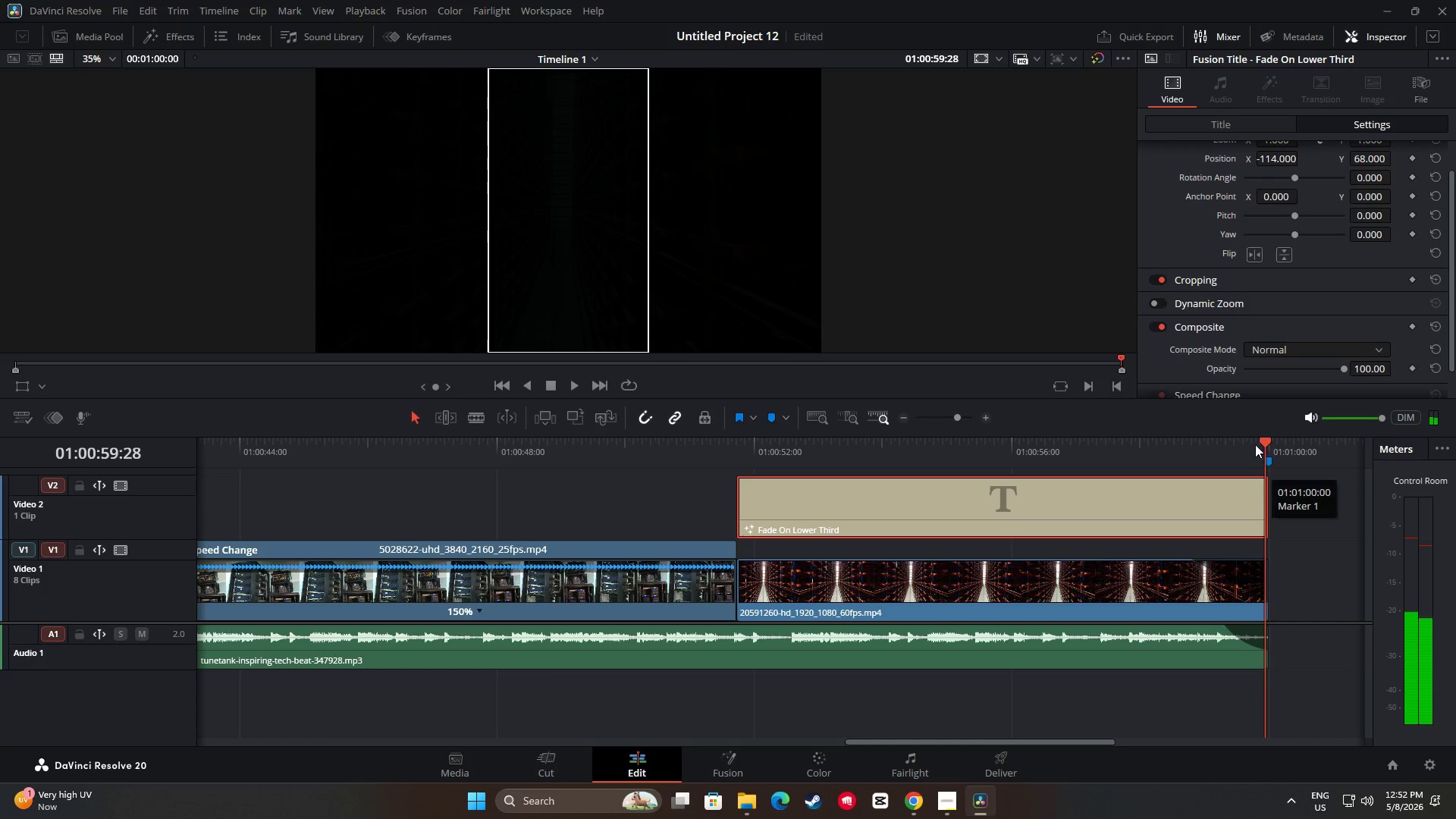 
left_click_drag(start_coordinate=[1260, 442], to_coordinate=[1131, 445])
 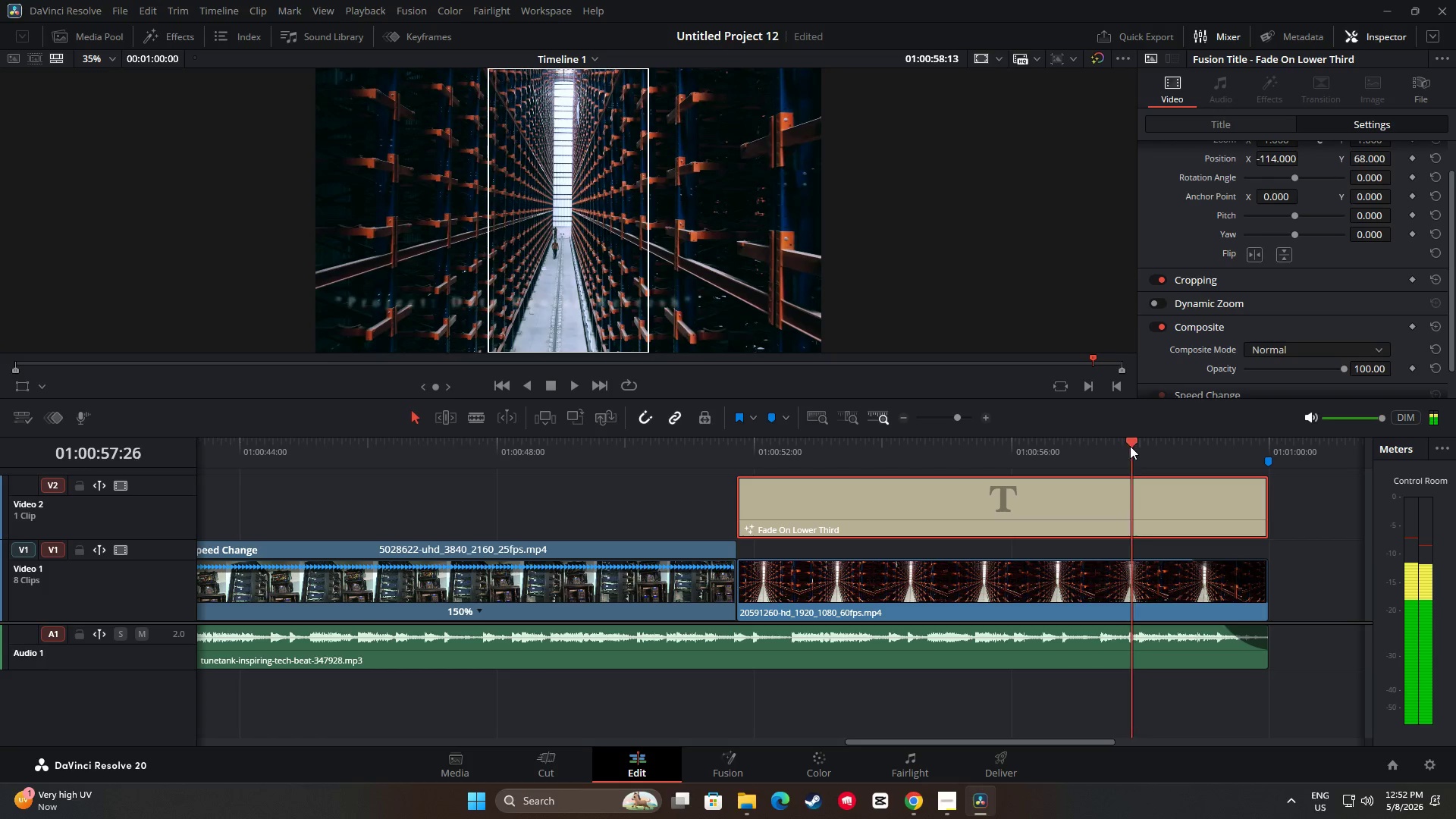 
key(Space)
 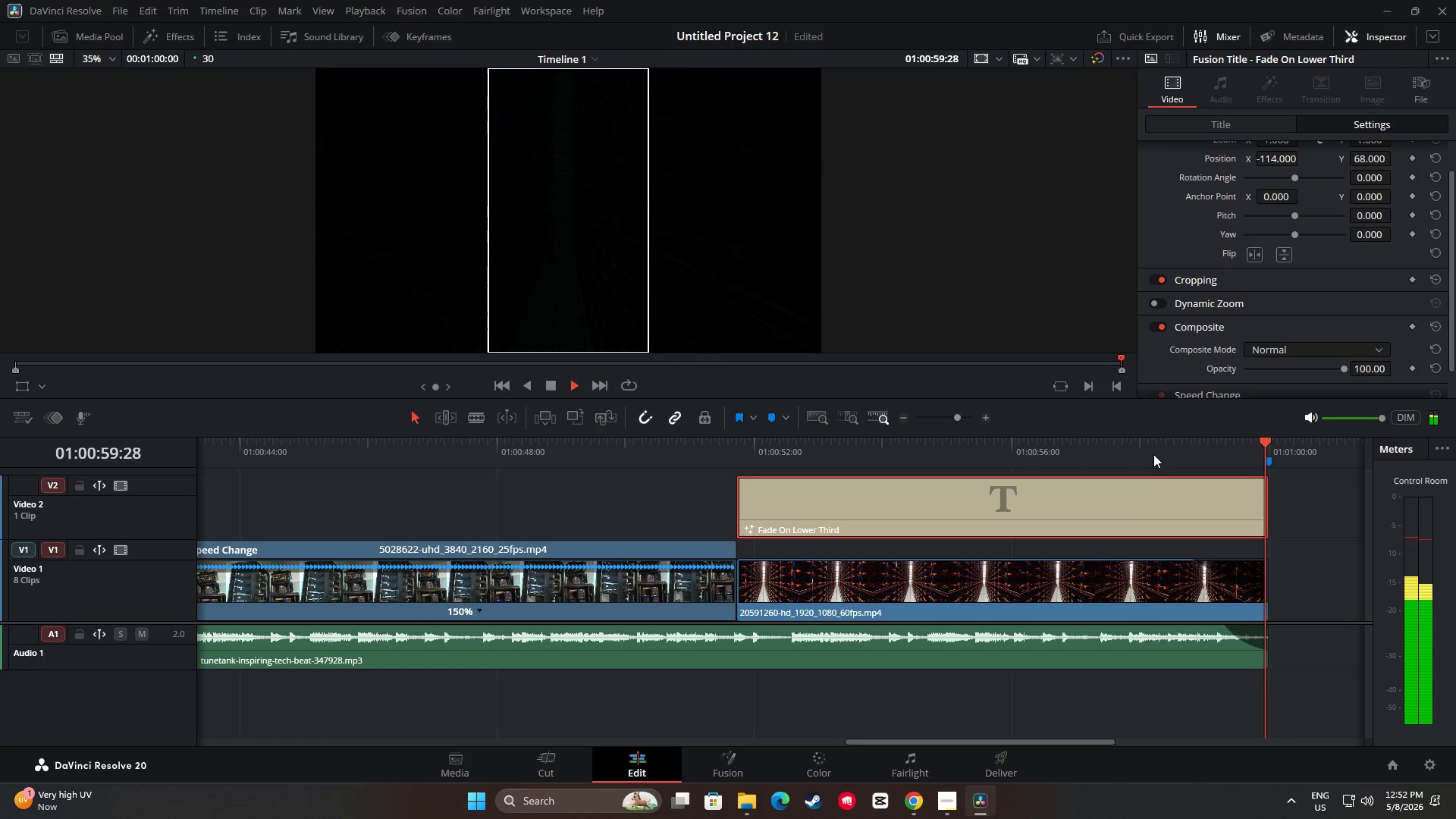 
left_click_drag(start_coordinate=[1268, 441], to_coordinate=[709, 469])
 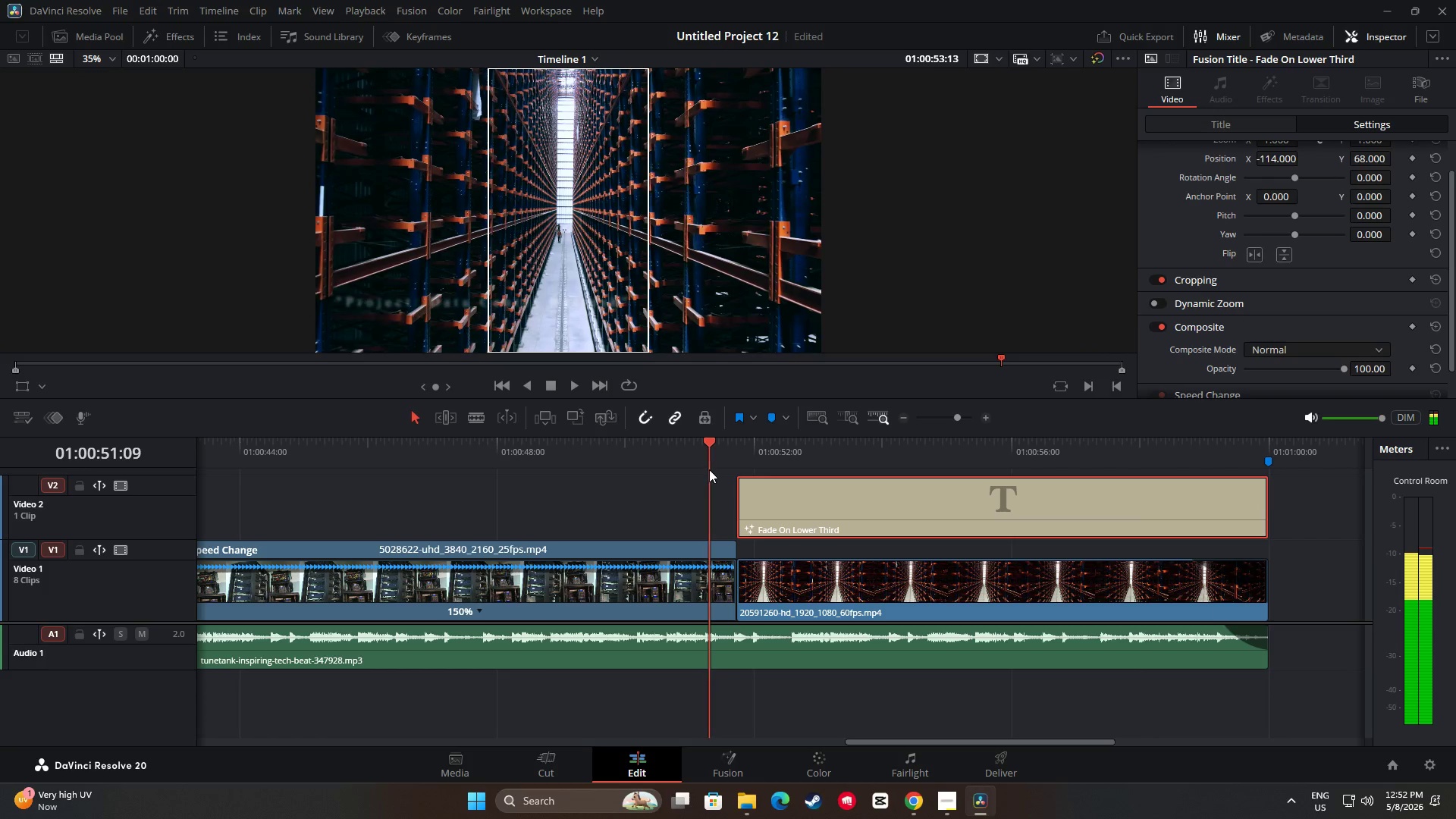 
key(Space)
 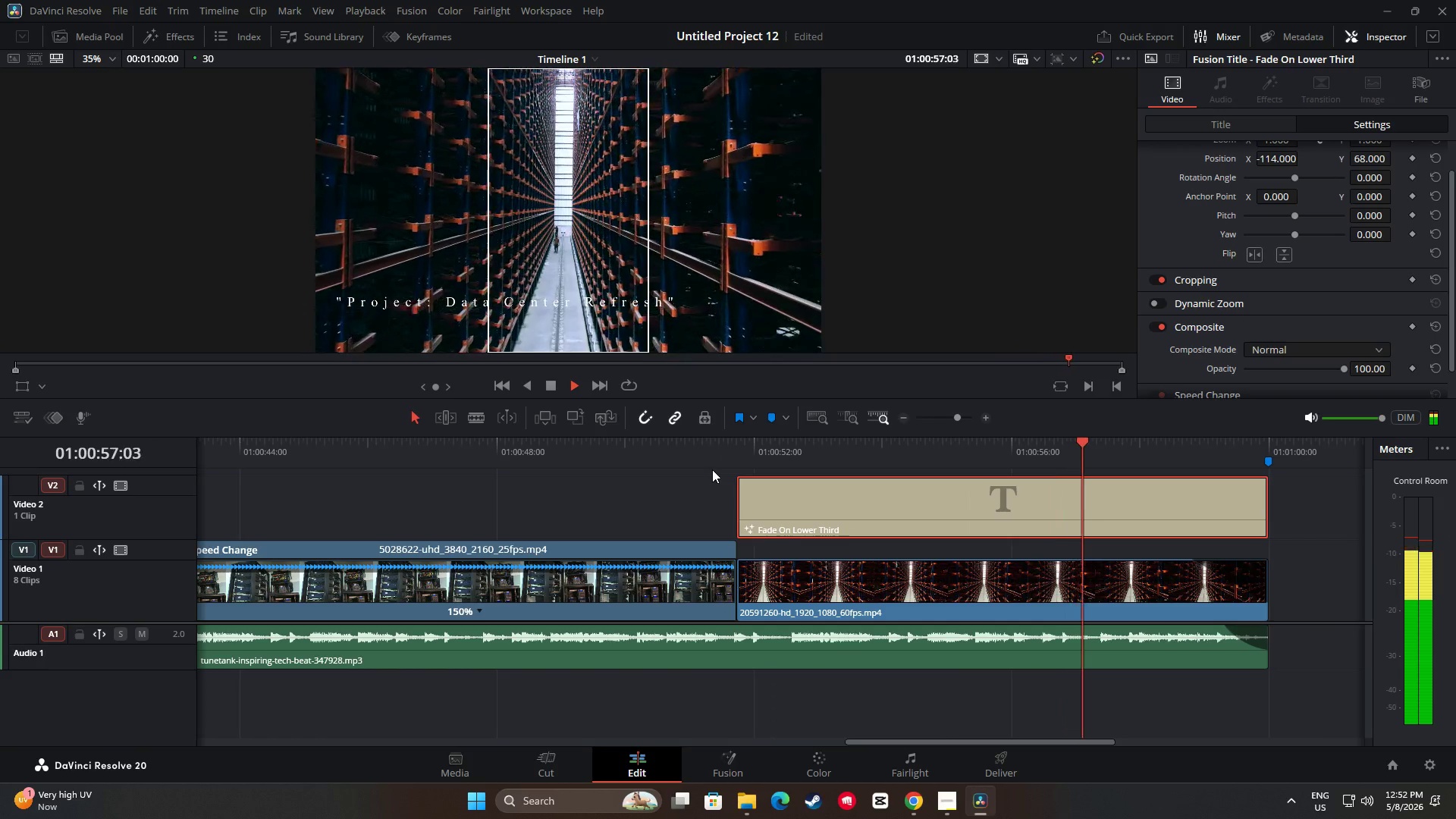 
wait(11.25)
 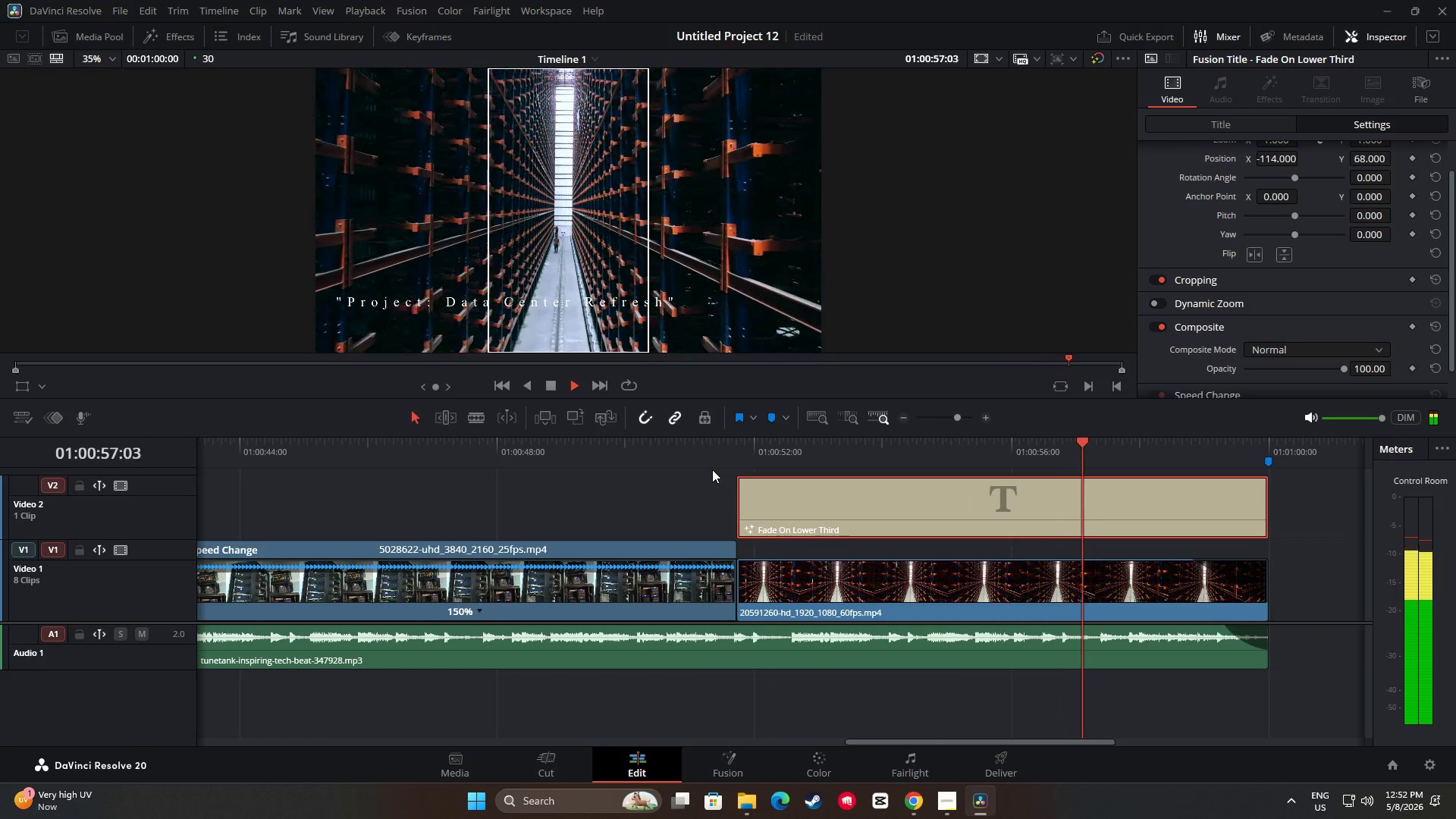 
left_click_drag(start_coordinate=[1266, 444], to_coordinate=[678, 446])
 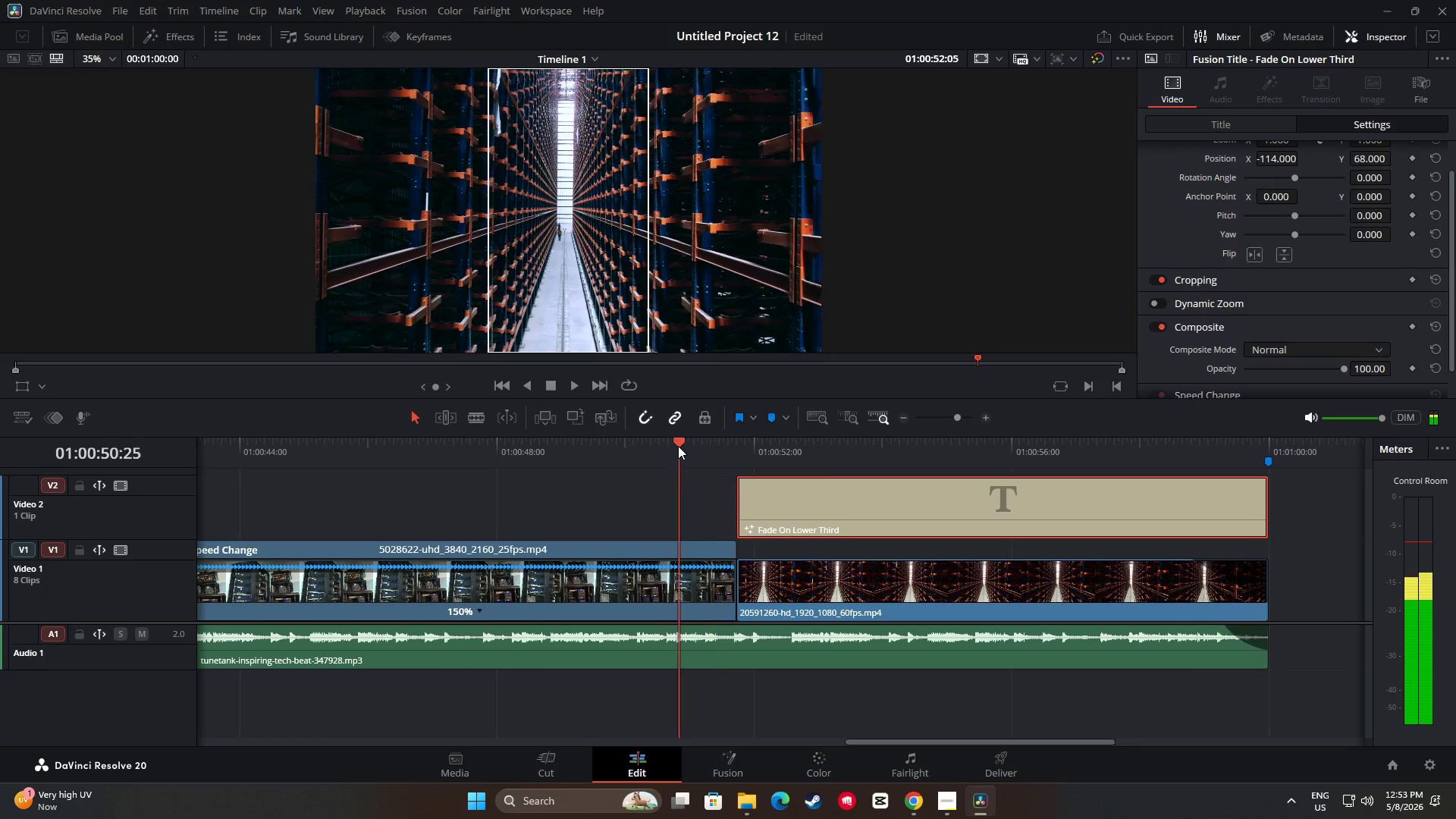 
key(Space)
 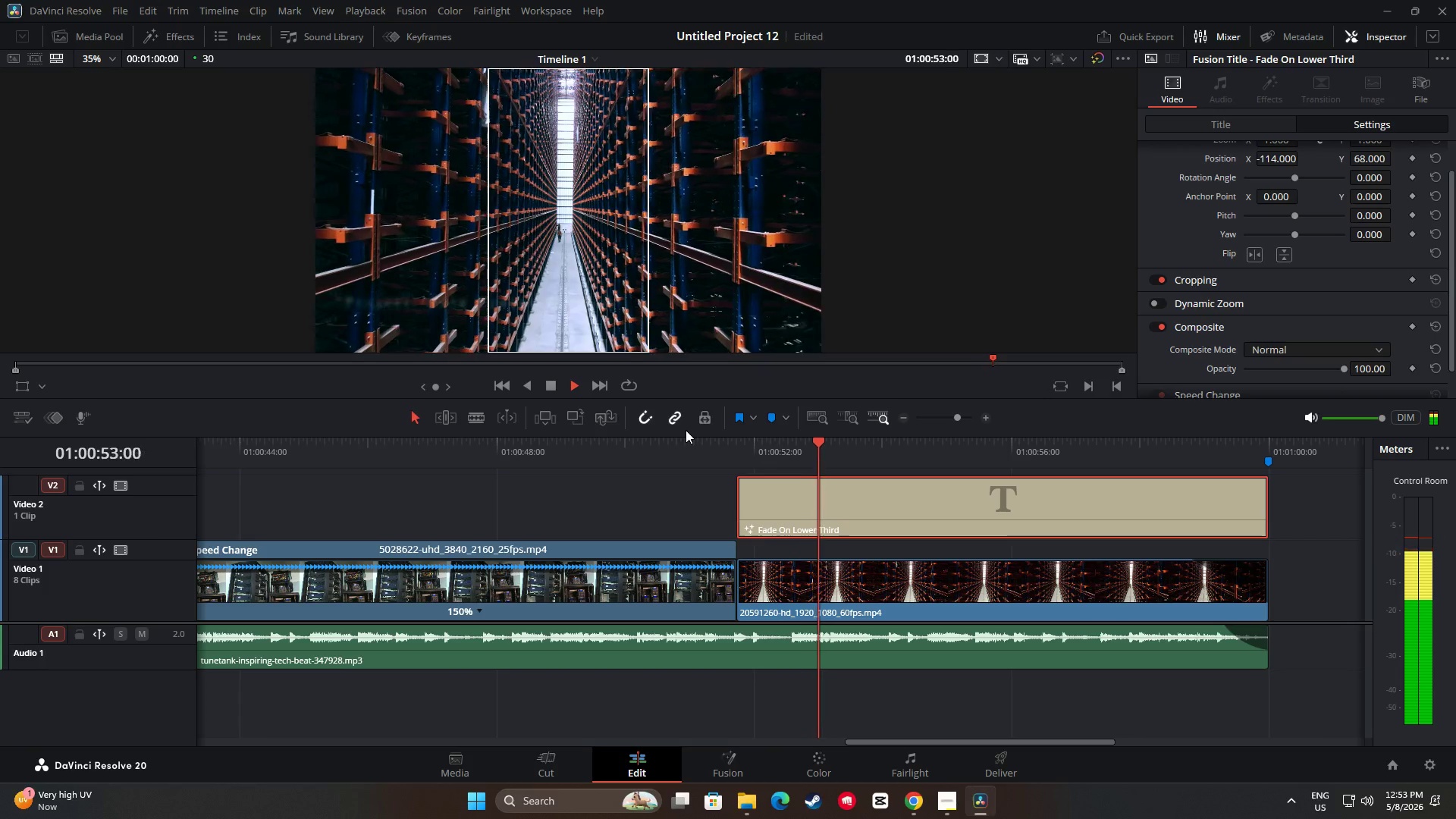 
key(Space)
 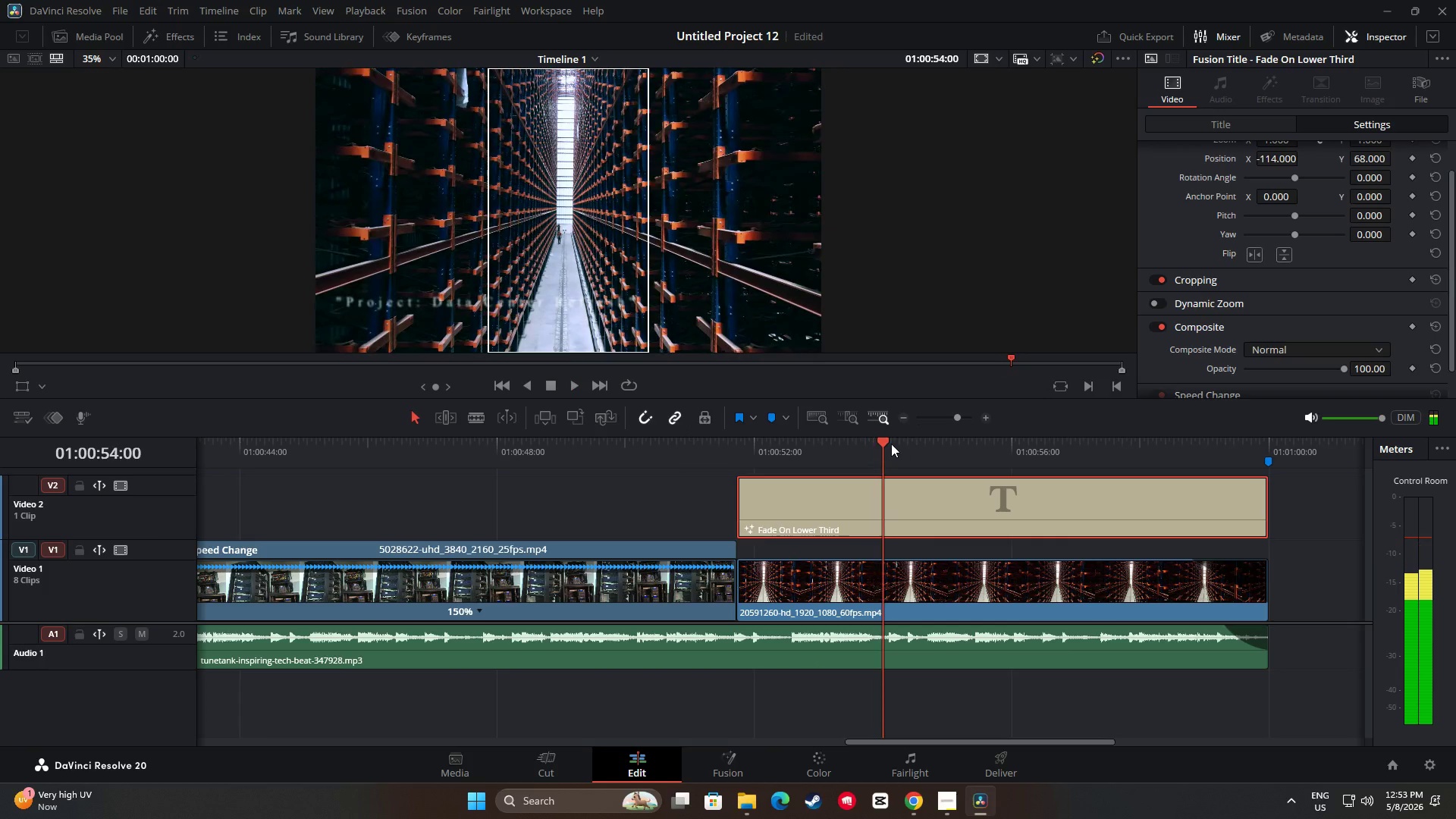 
left_click_drag(start_coordinate=[890, 444], to_coordinate=[695, 453])
 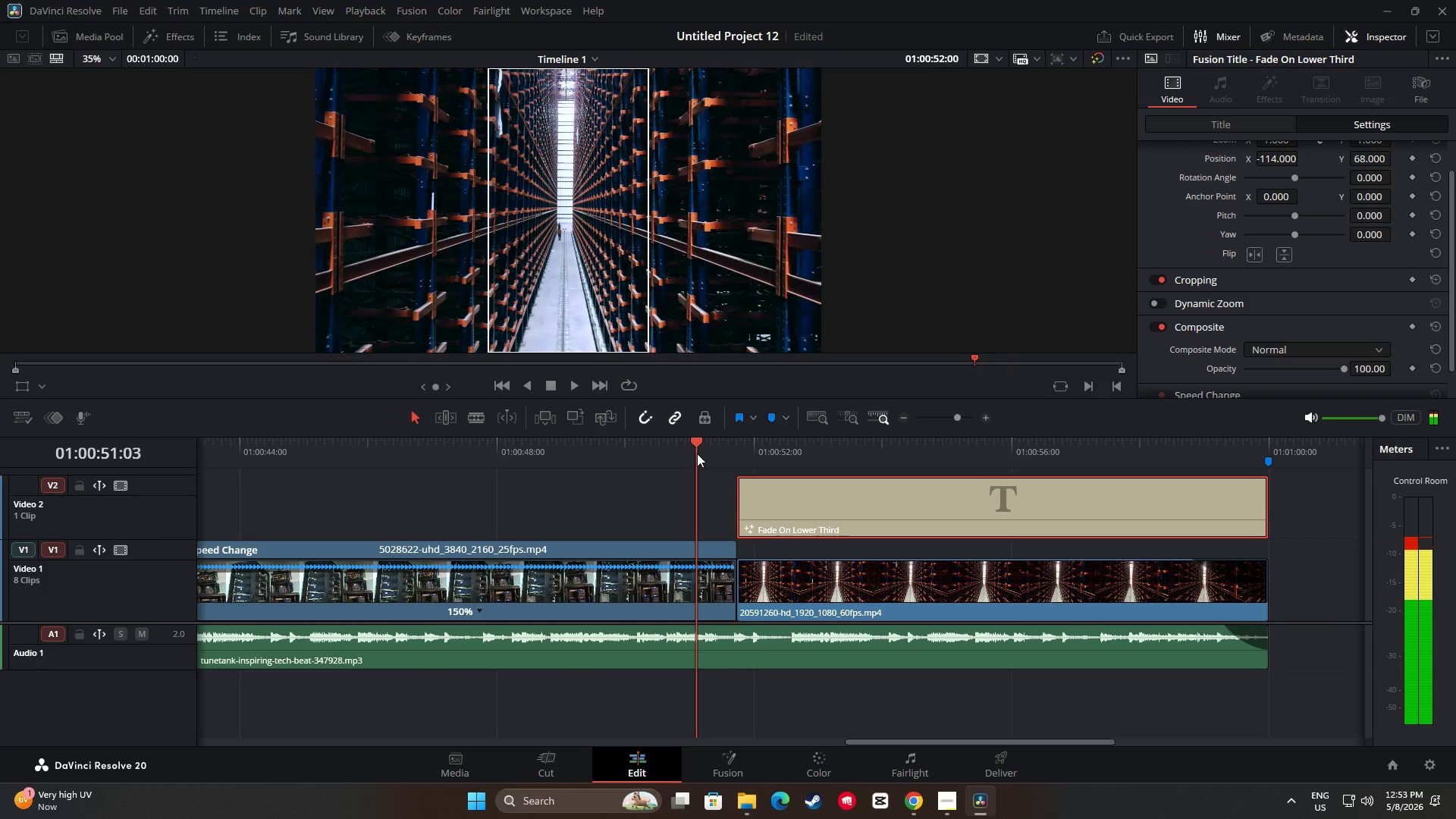 
key(Space)
 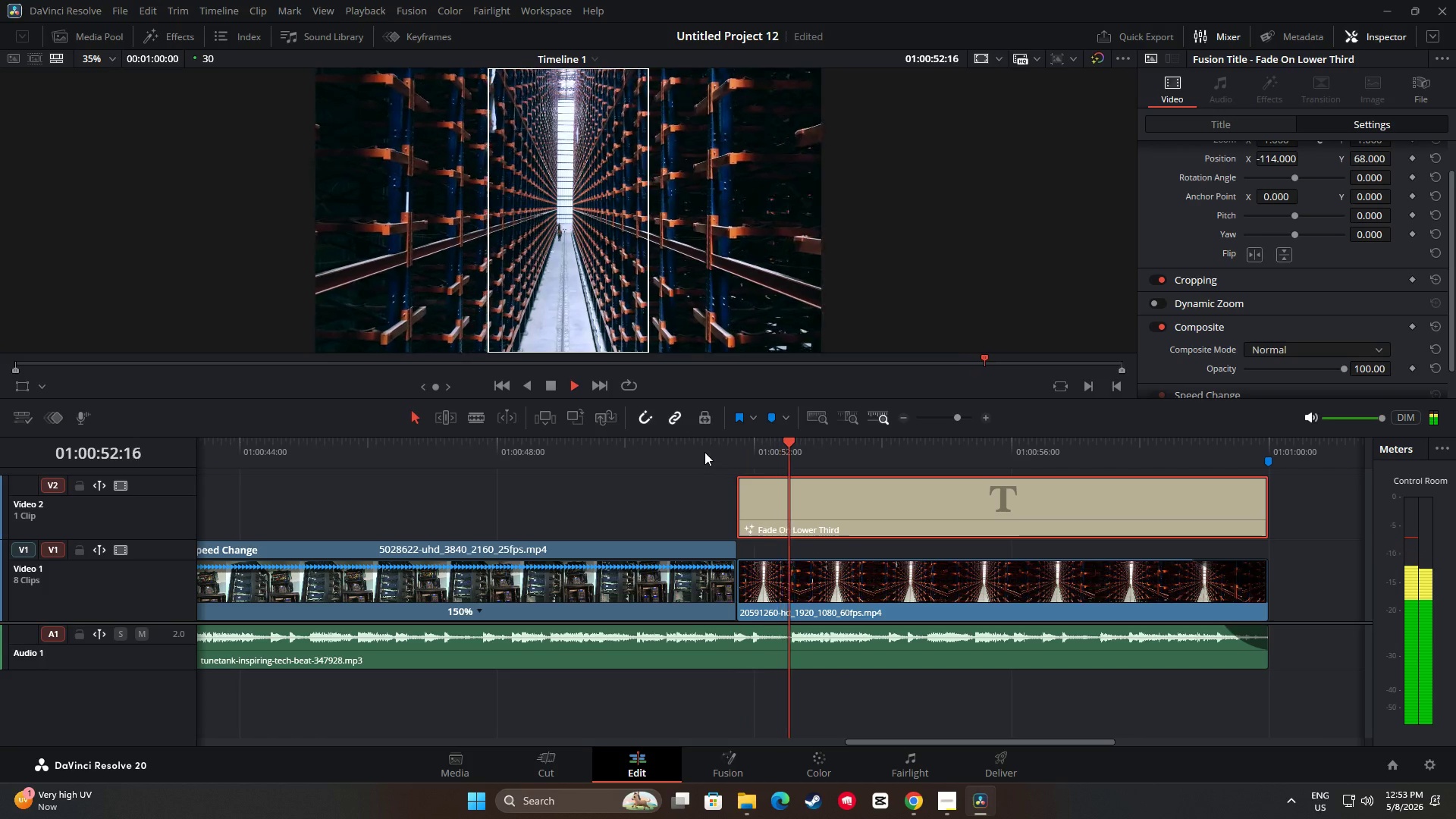 
key(Space)
 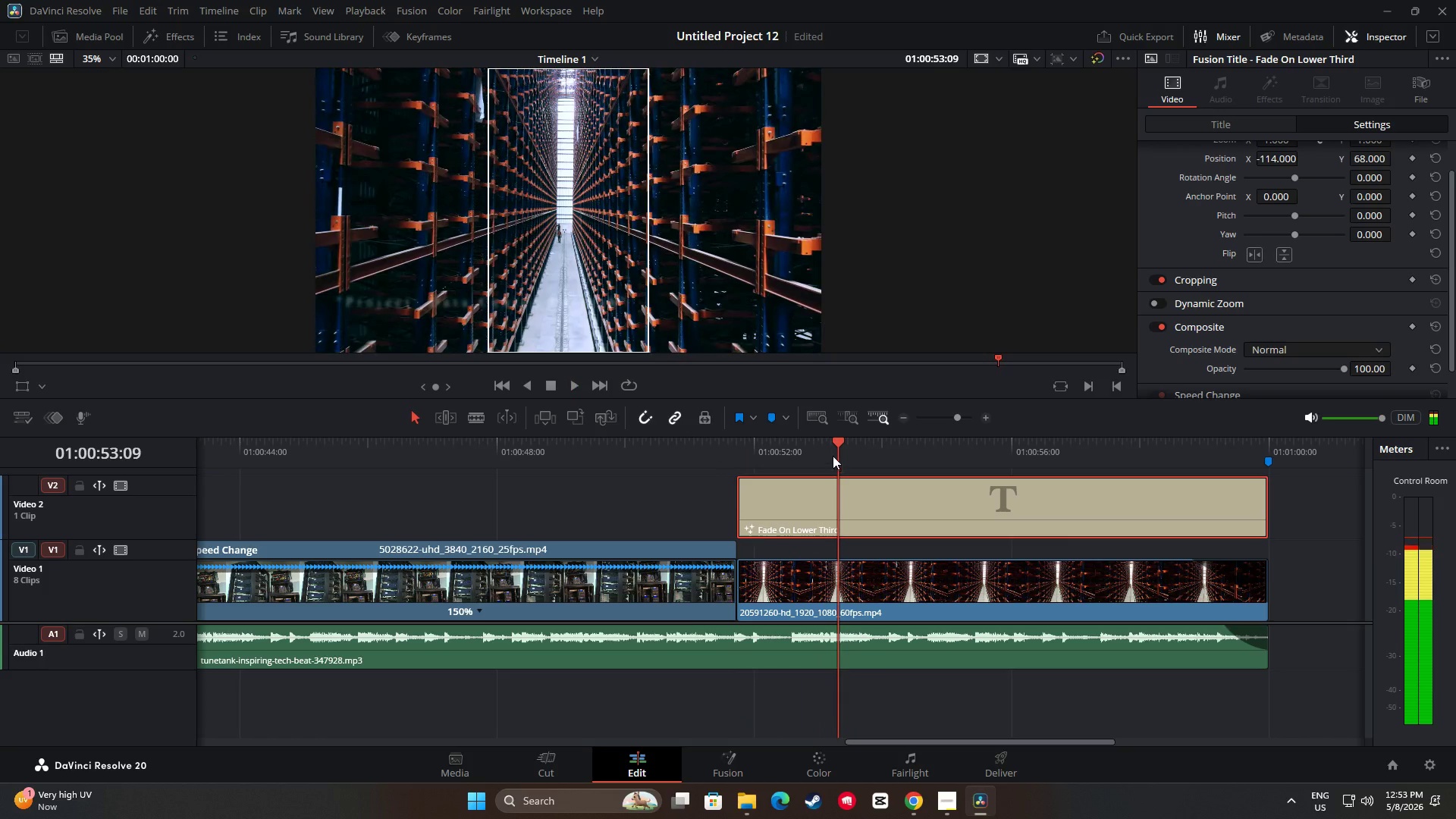 
left_click_drag(start_coordinate=[843, 448], to_coordinate=[682, 449])
 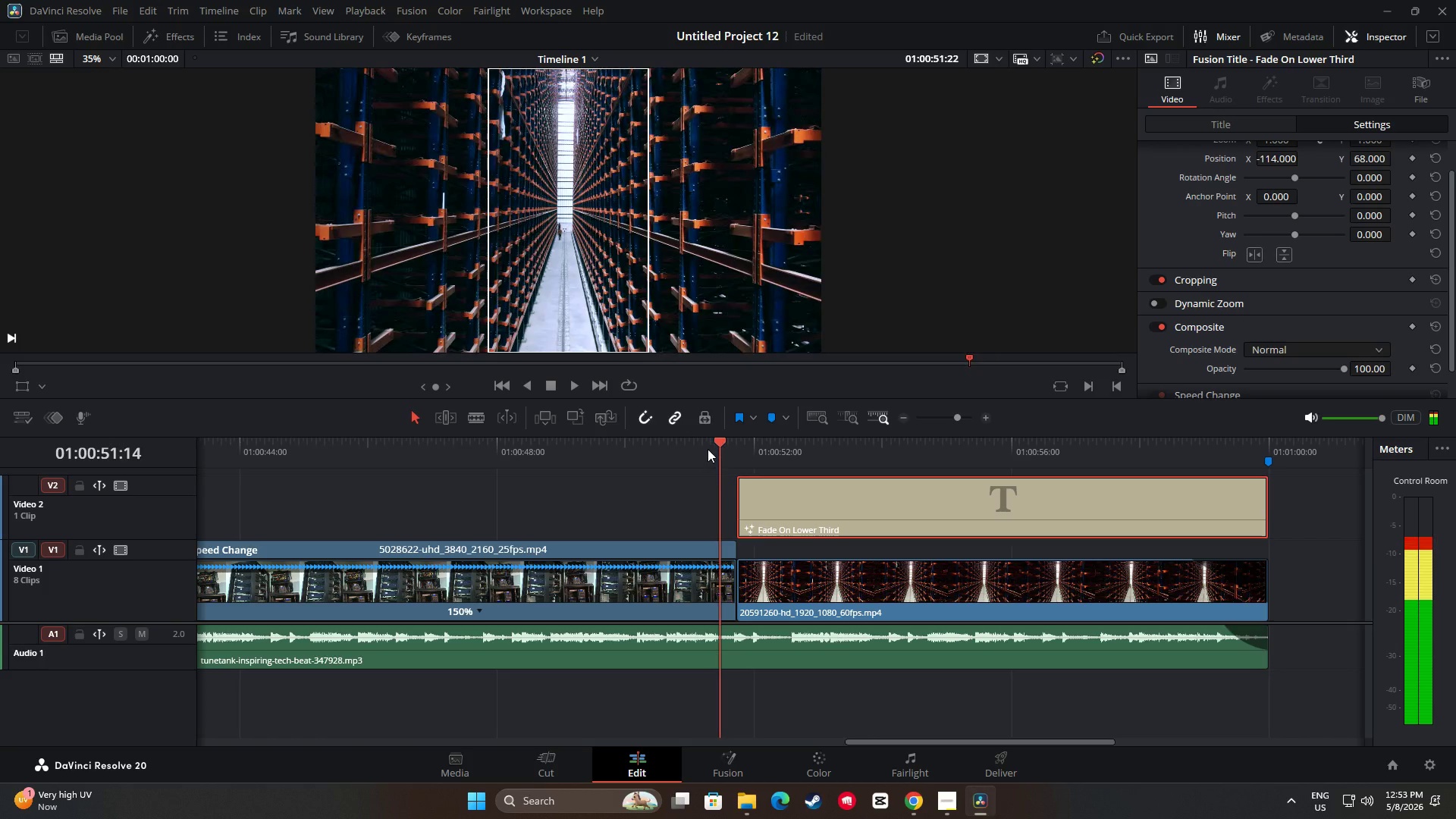 
key(Space)
 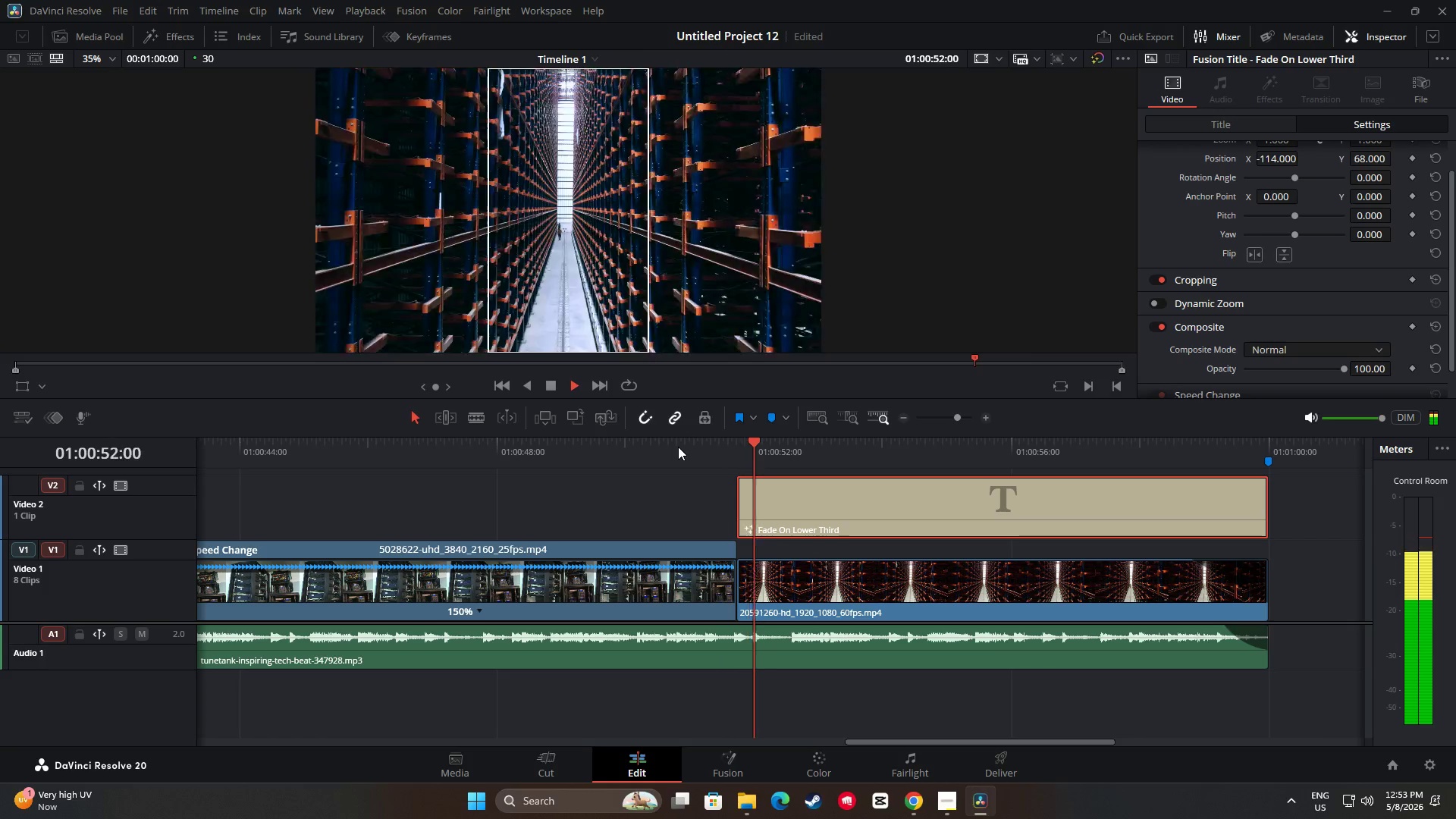 
key(Space)
 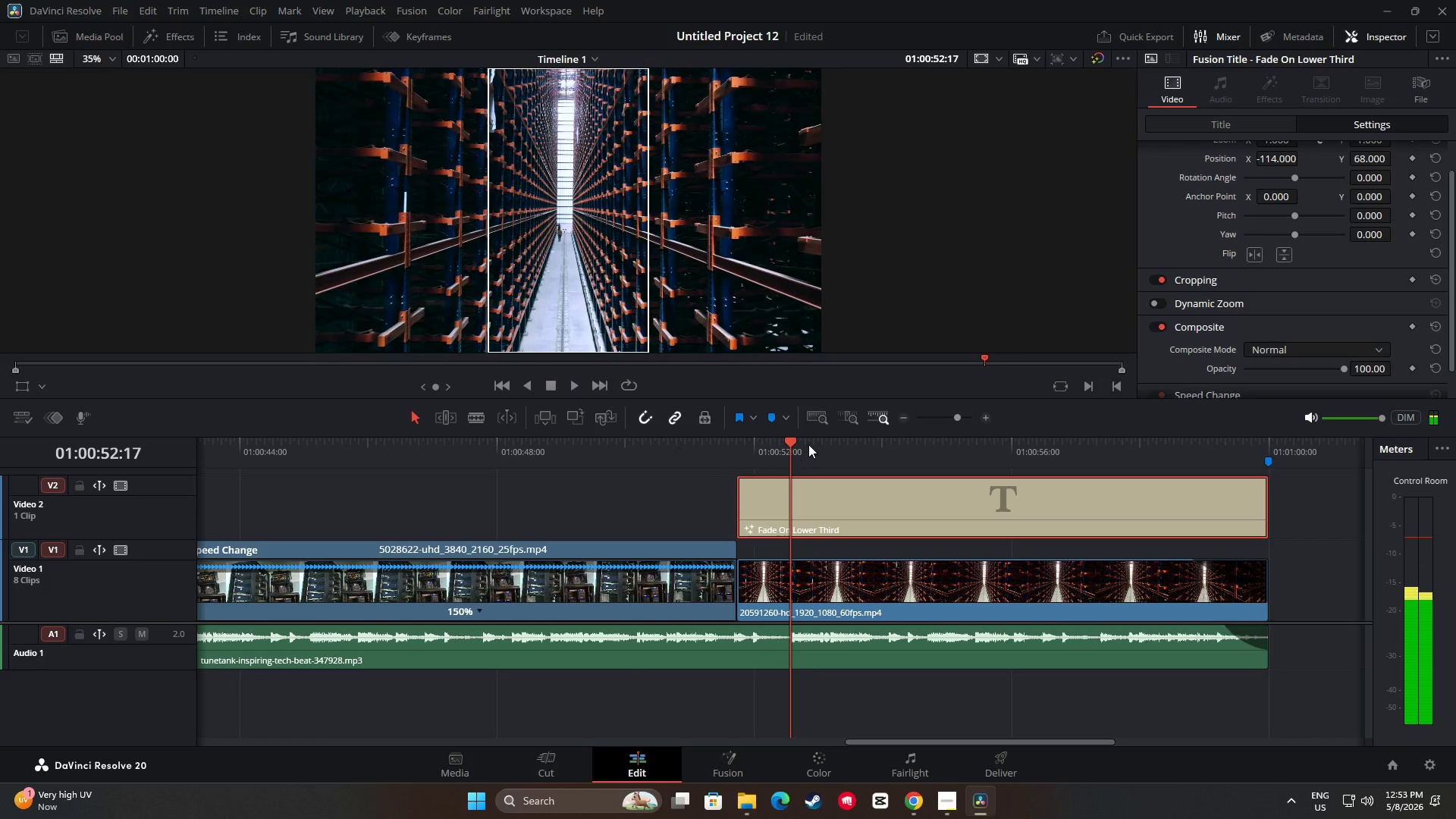 
left_click_drag(start_coordinate=[792, 442], to_coordinate=[641, 449])
 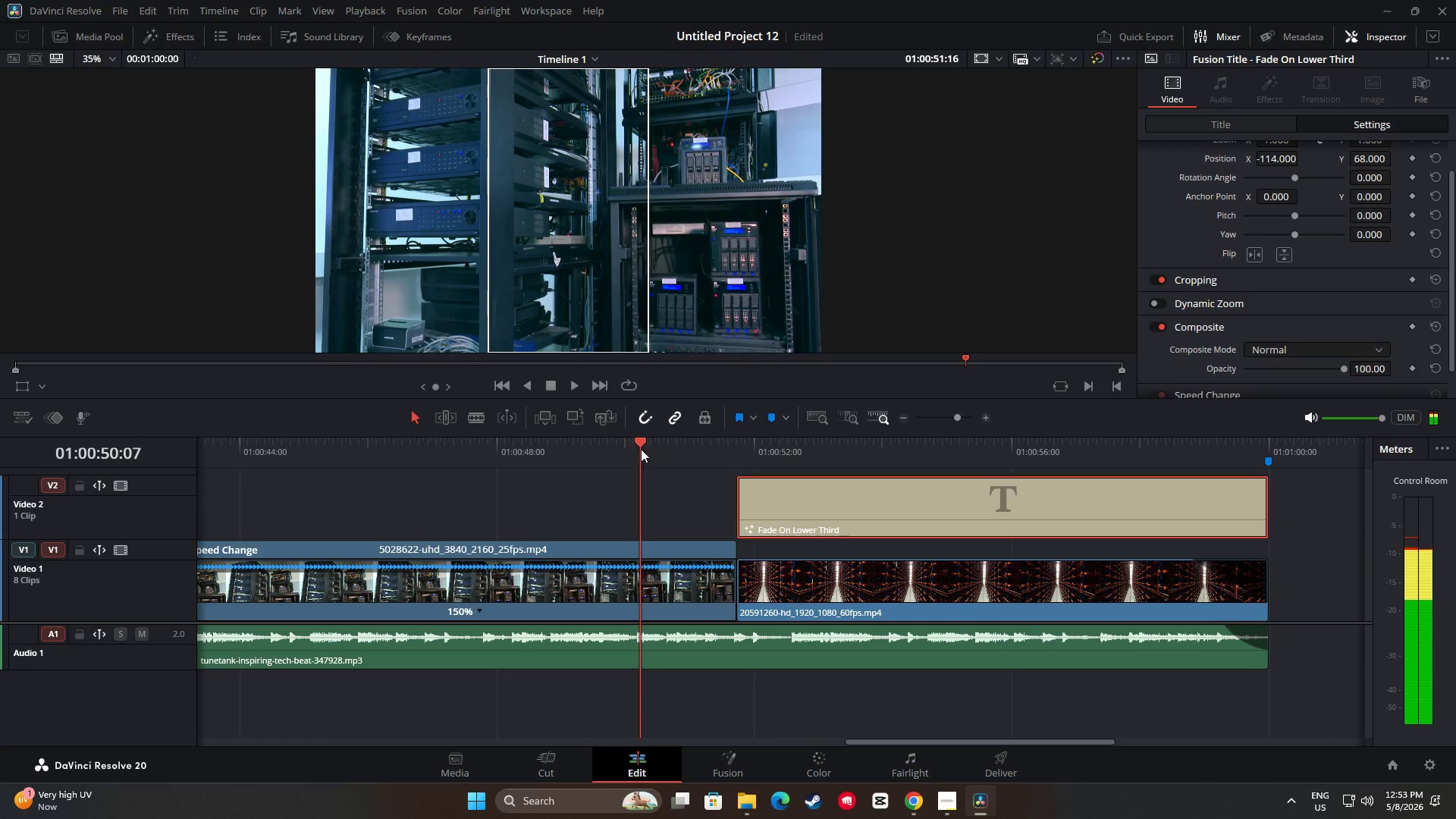 
key(Space)
 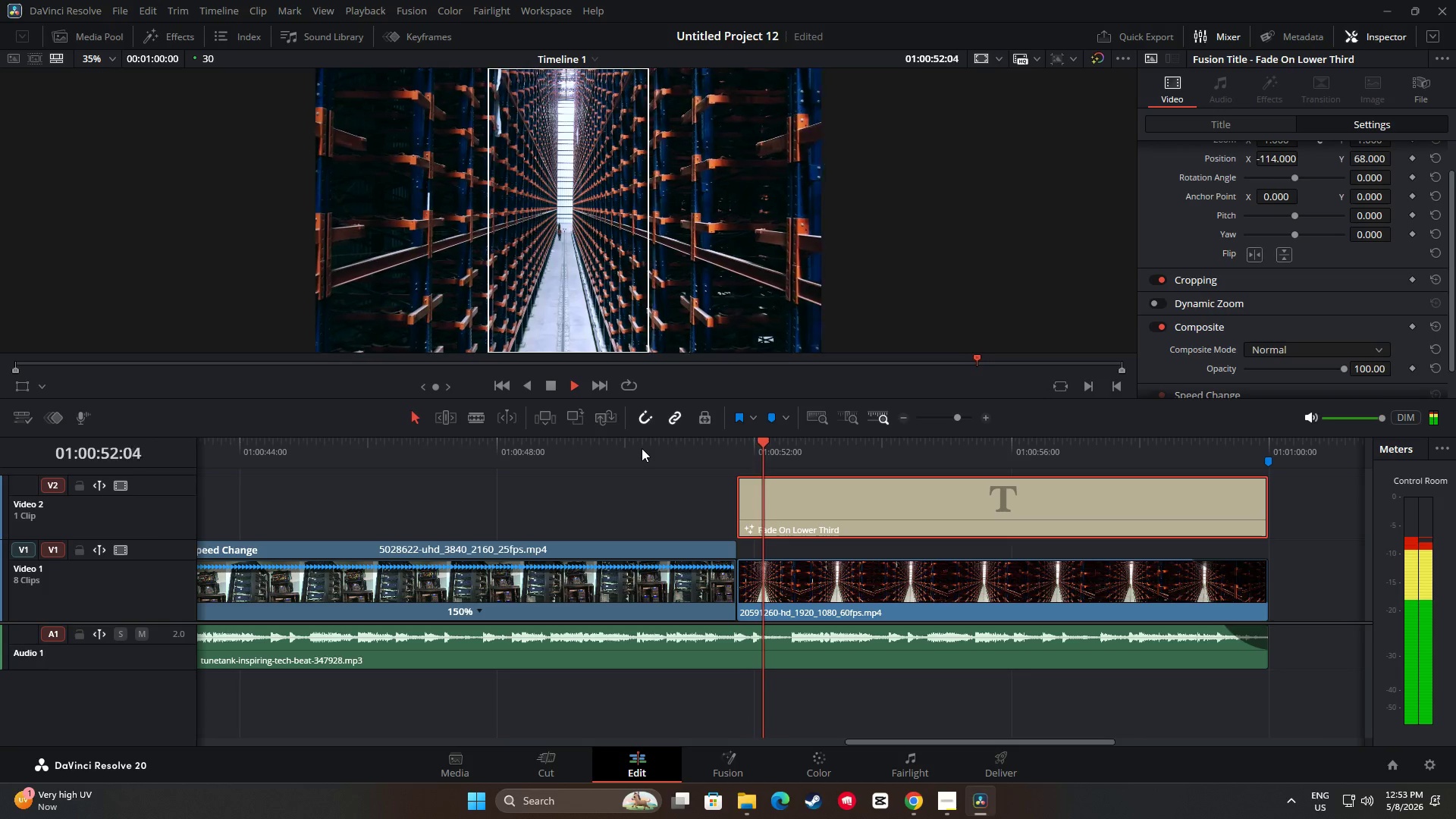 
key(Space)
 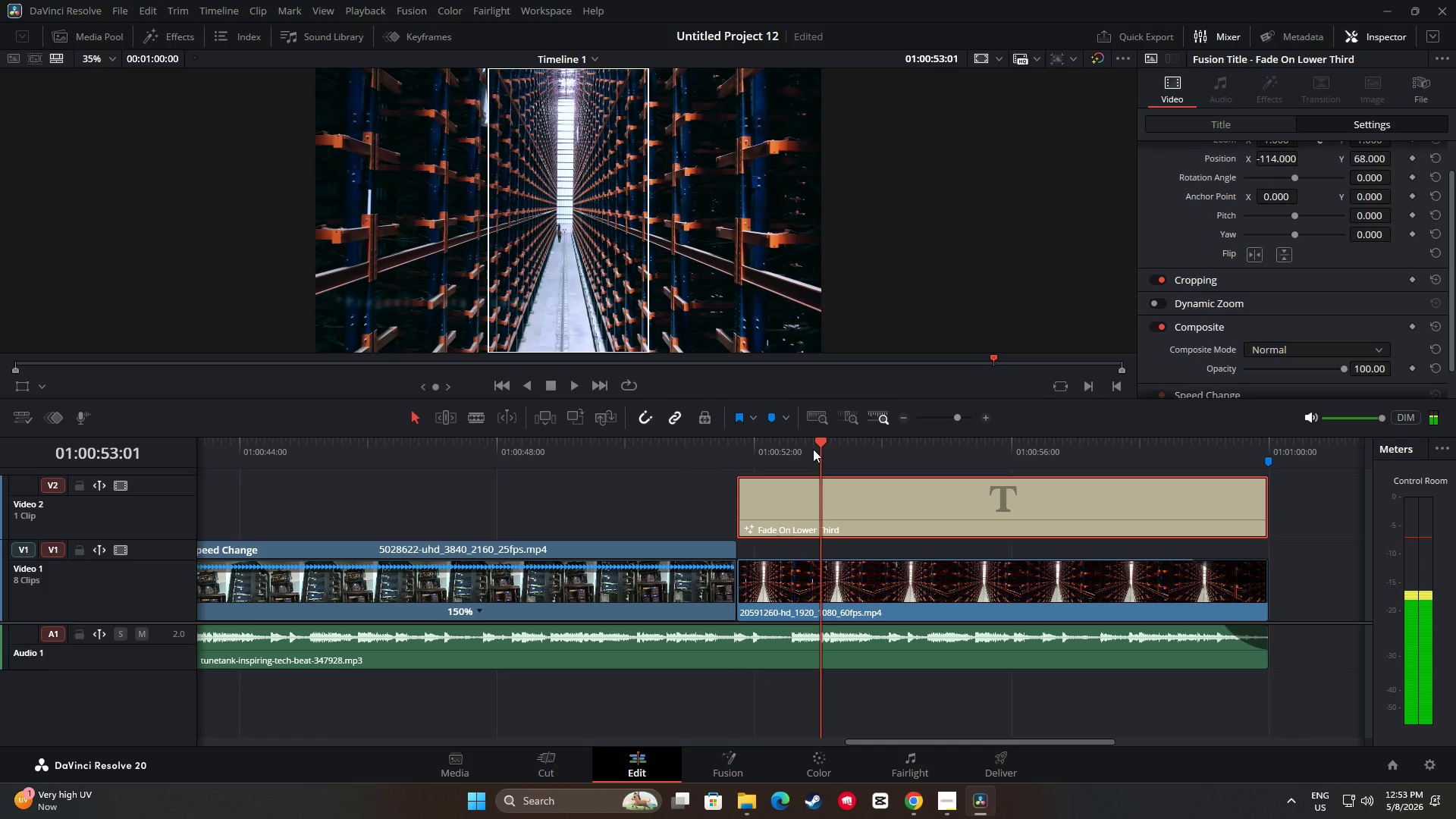 
left_click_drag(start_coordinate=[828, 444], to_coordinate=[705, 461])
 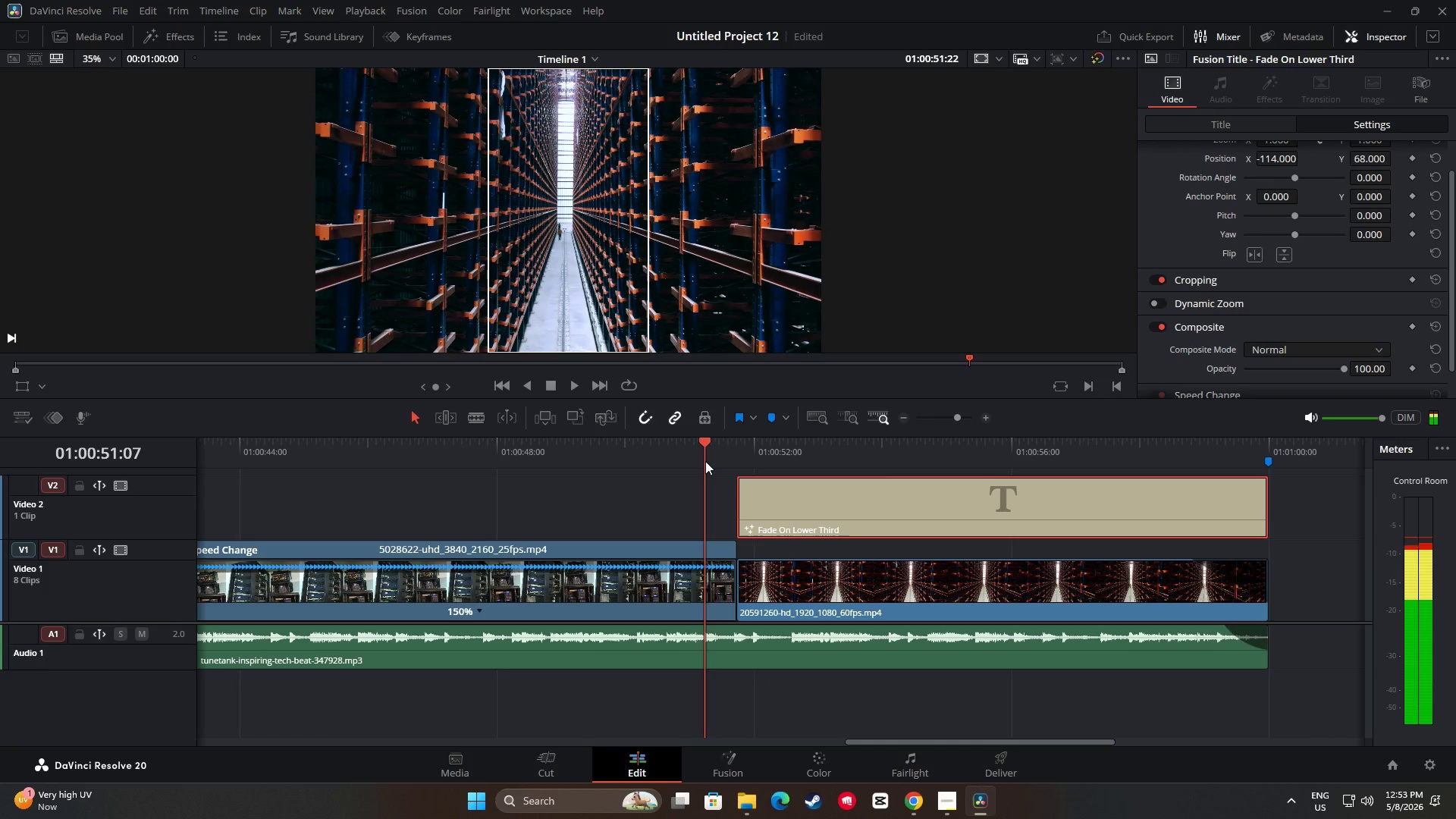 
key(Space)
 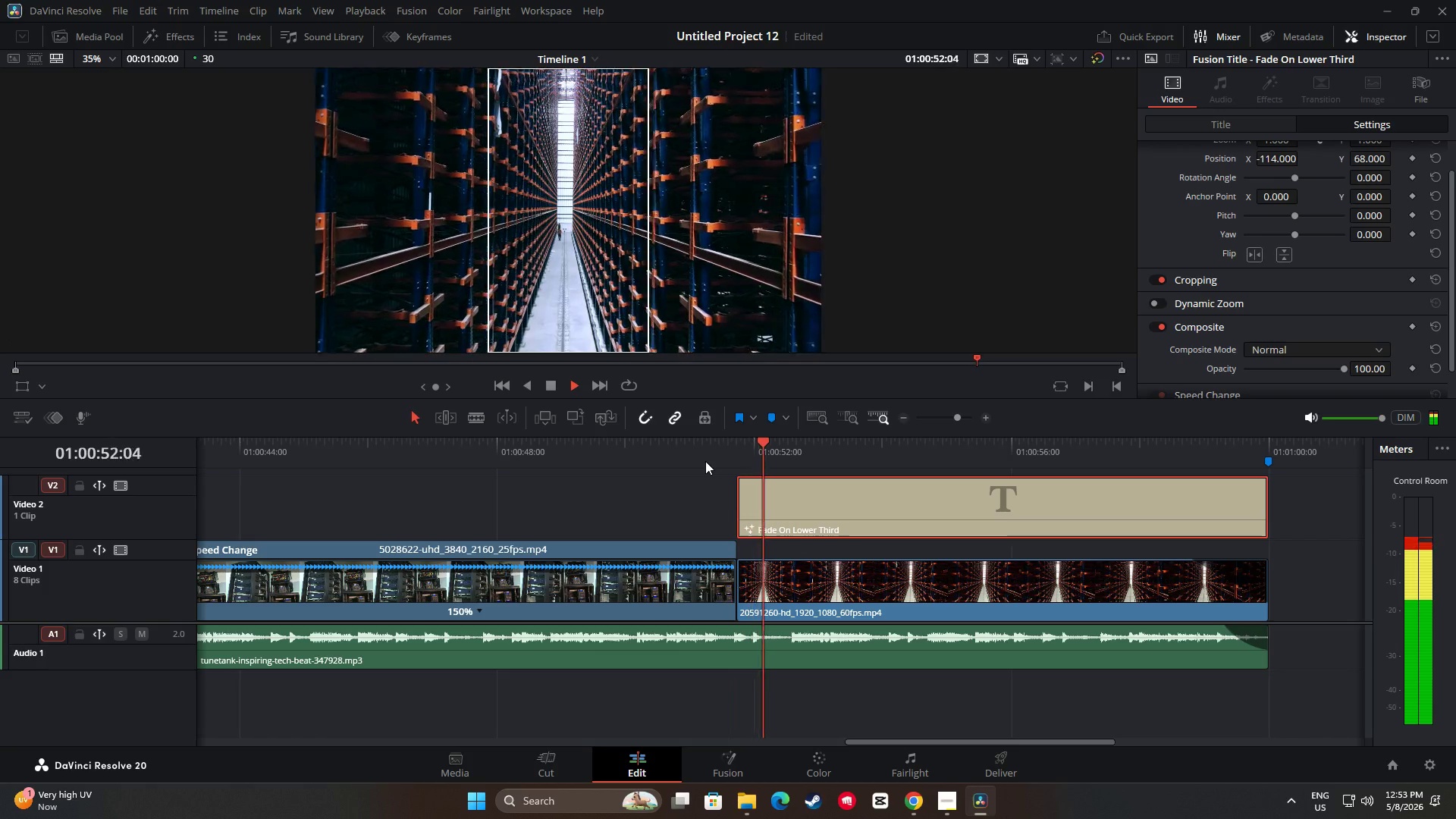 
key(Space)
 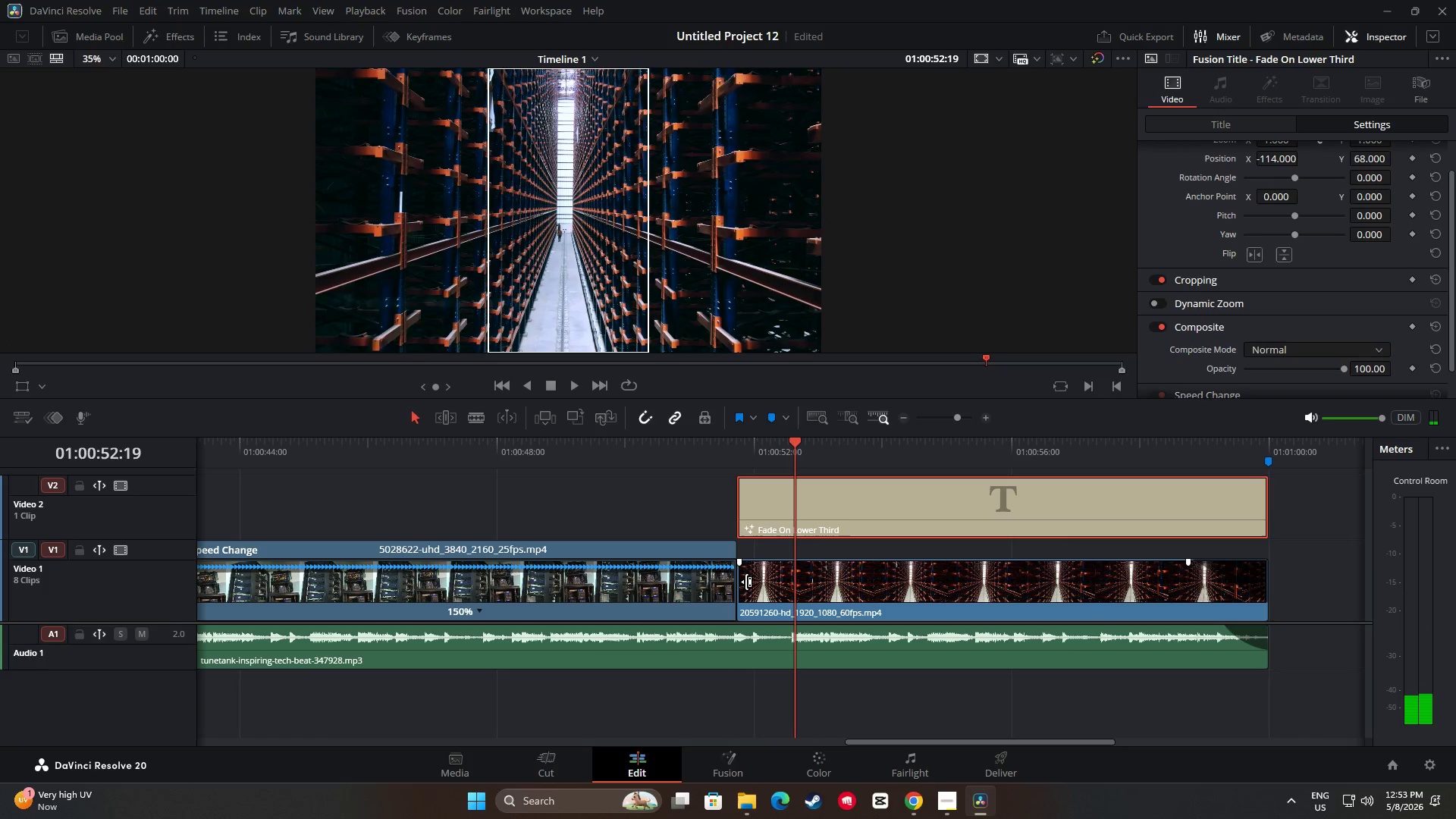 
left_click_drag(start_coordinate=[746, 582], to_coordinate=[761, 582])
 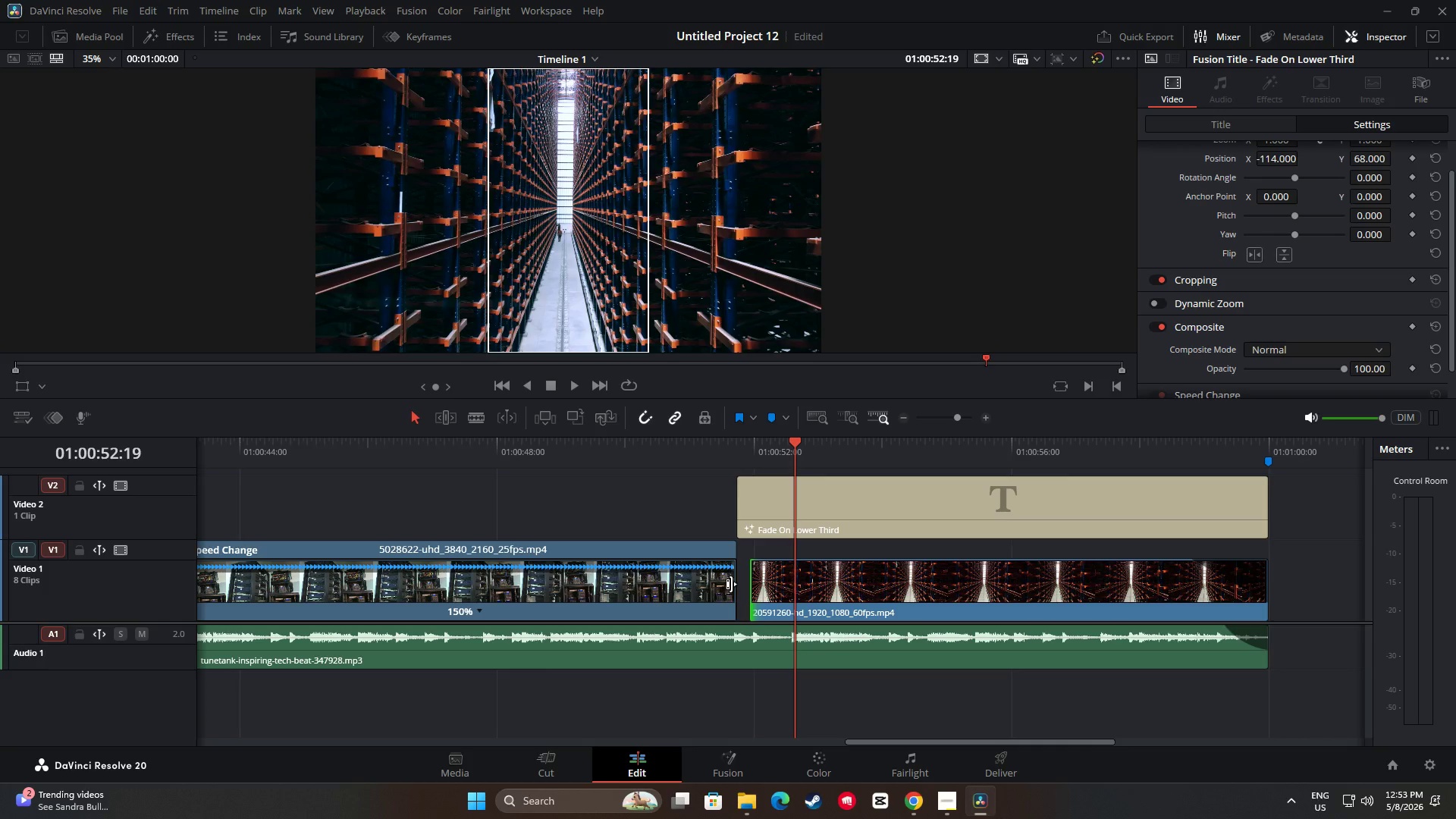 
left_click_drag(start_coordinate=[730, 585], to_coordinate=[740, 585])
 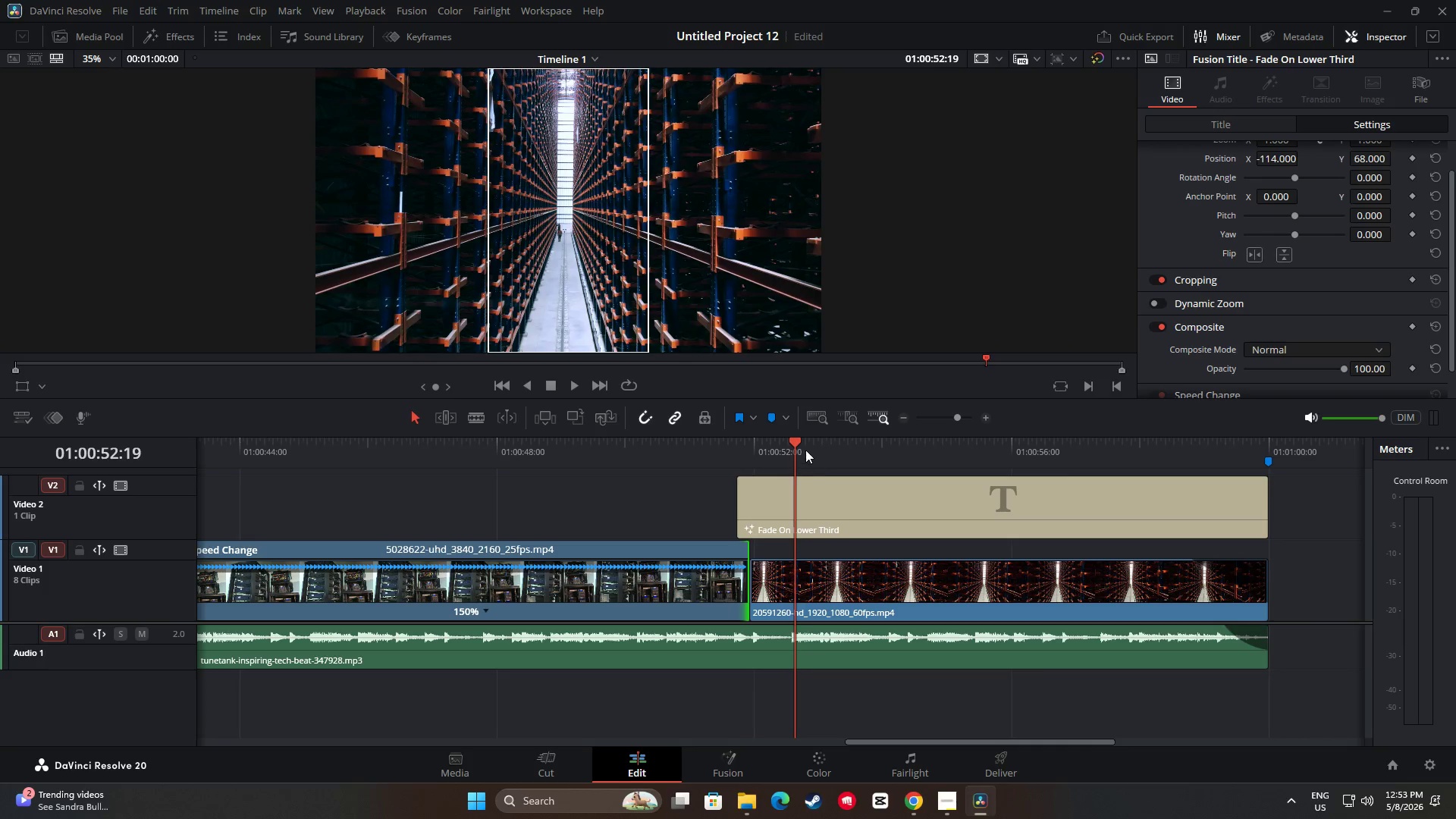 
left_click_drag(start_coordinate=[799, 447], to_coordinate=[714, 458])
 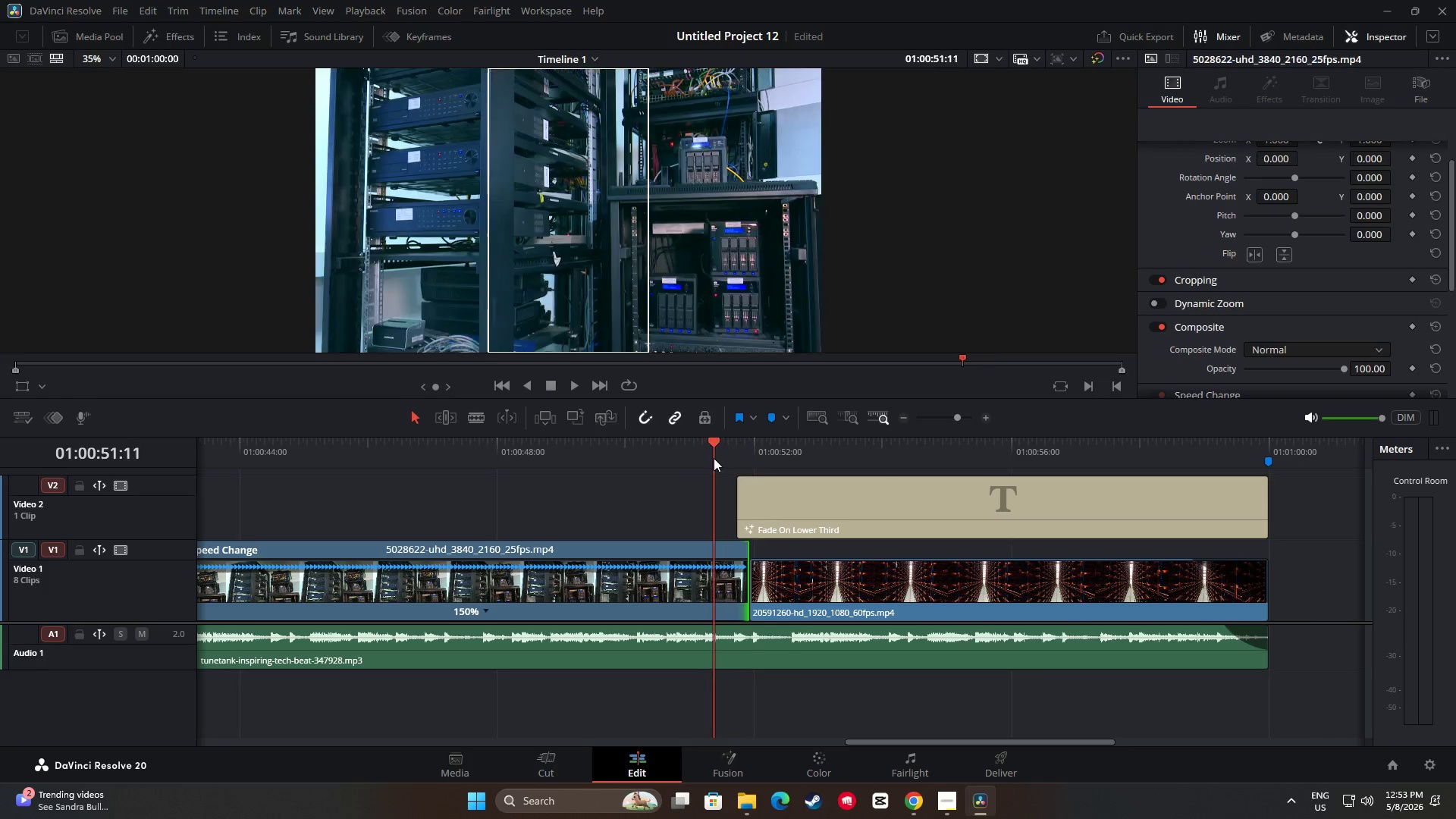 
key(Space)
 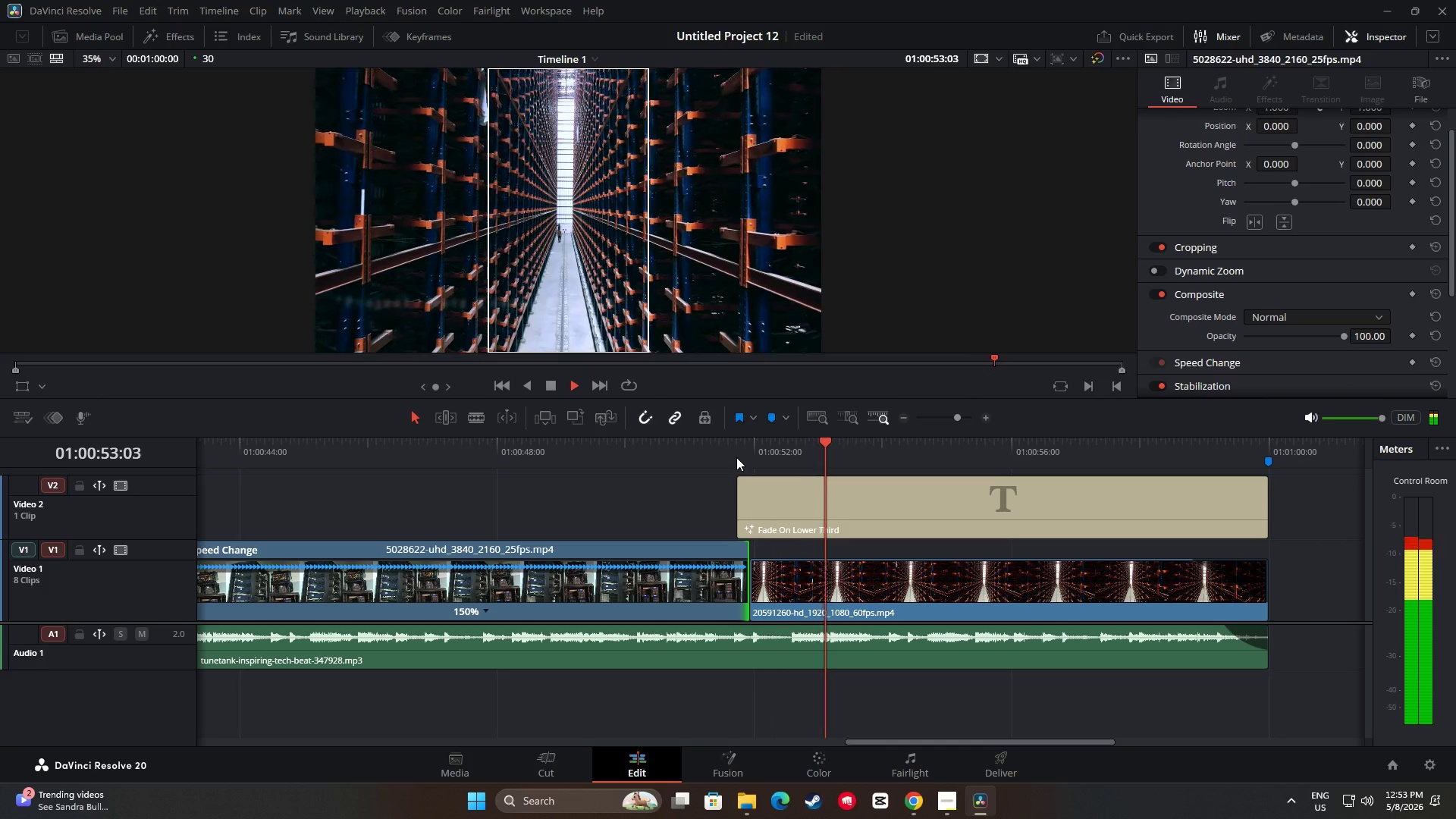 
key(Space)
 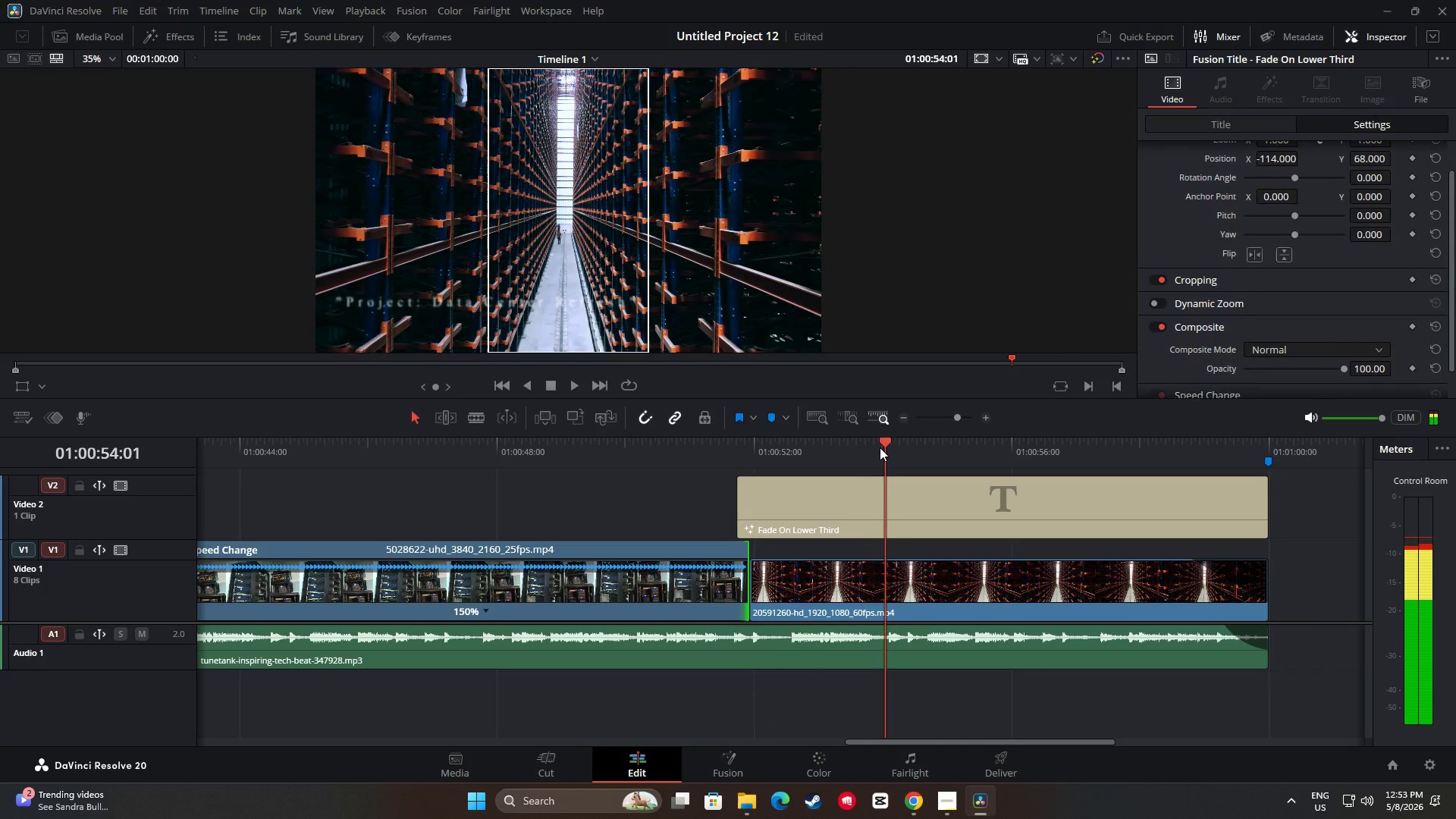 
left_click_drag(start_coordinate=[883, 447], to_coordinate=[691, 451])
 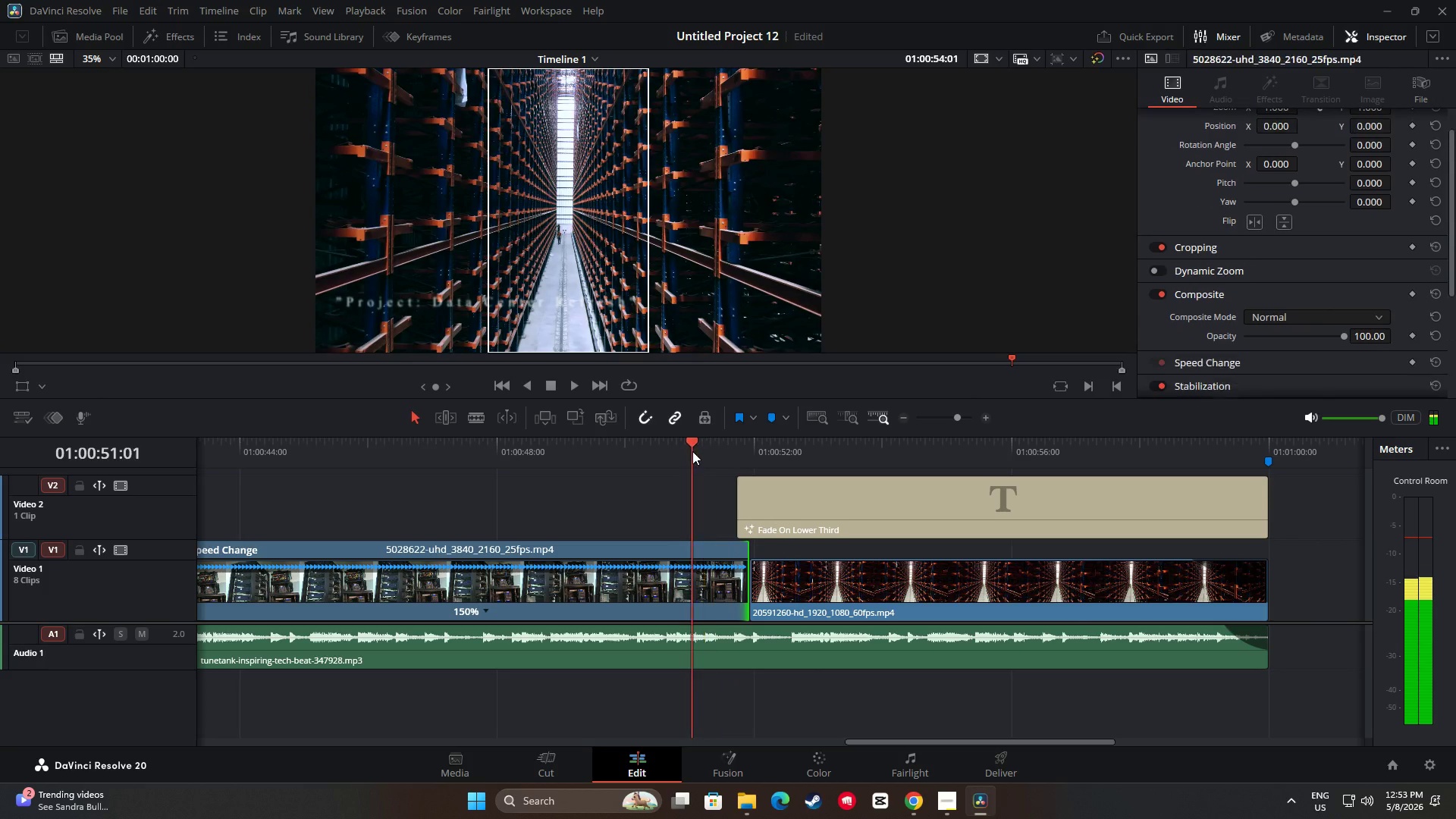 
key(Space)
 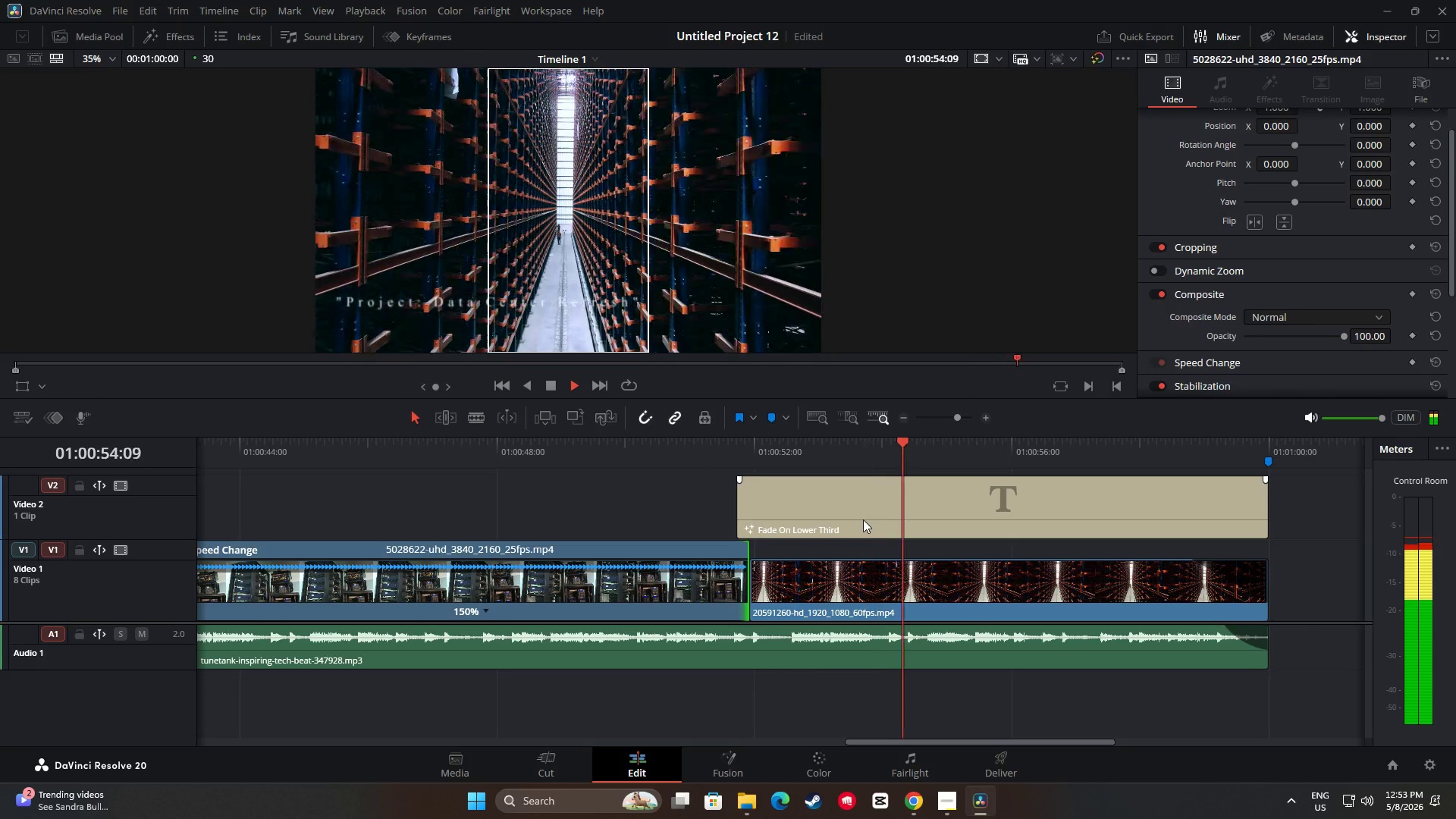 
key(Space)
 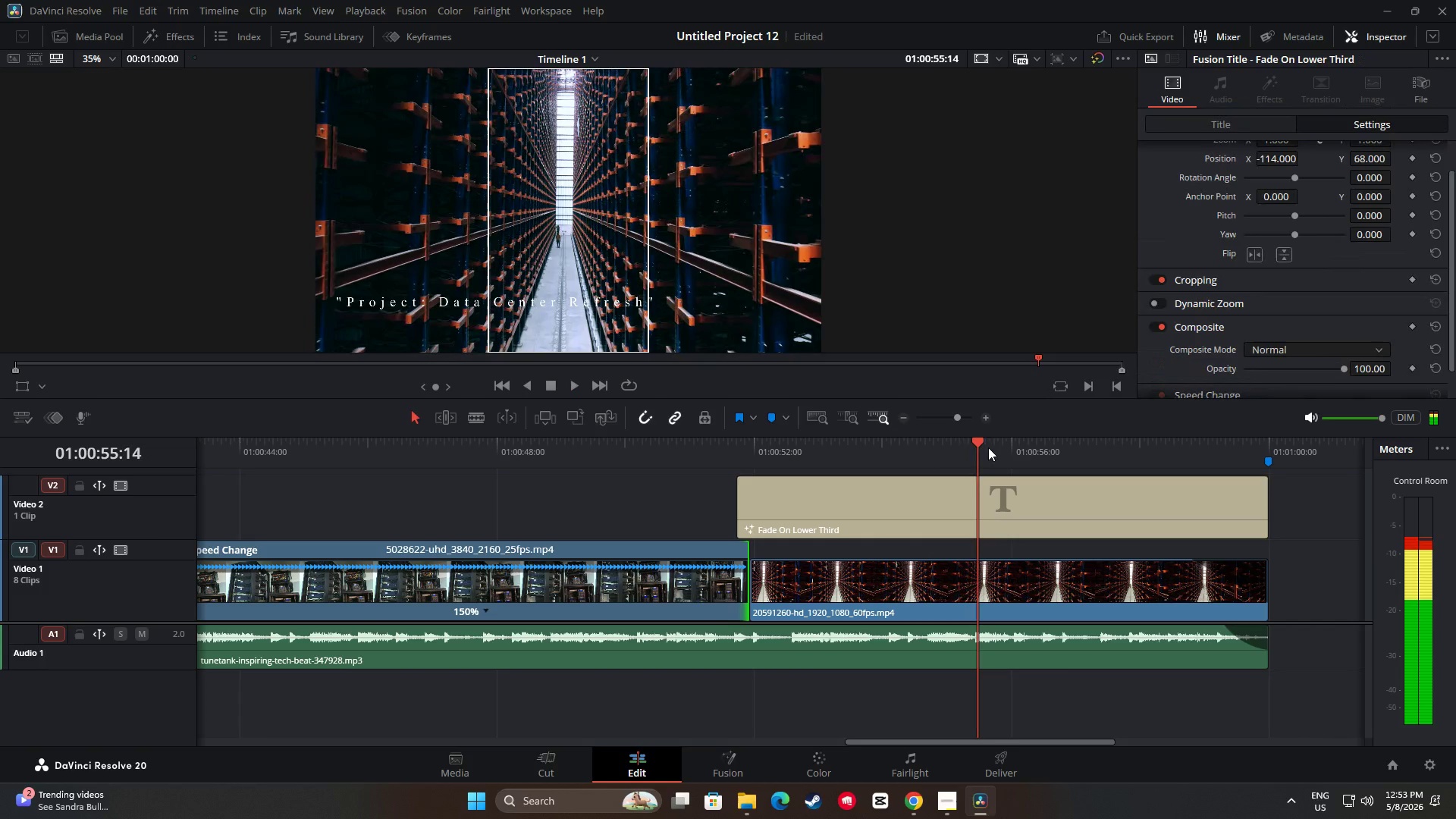 
left_click_drag(start_coordinate=[984, 444], to_coordinate=[671, 444])
 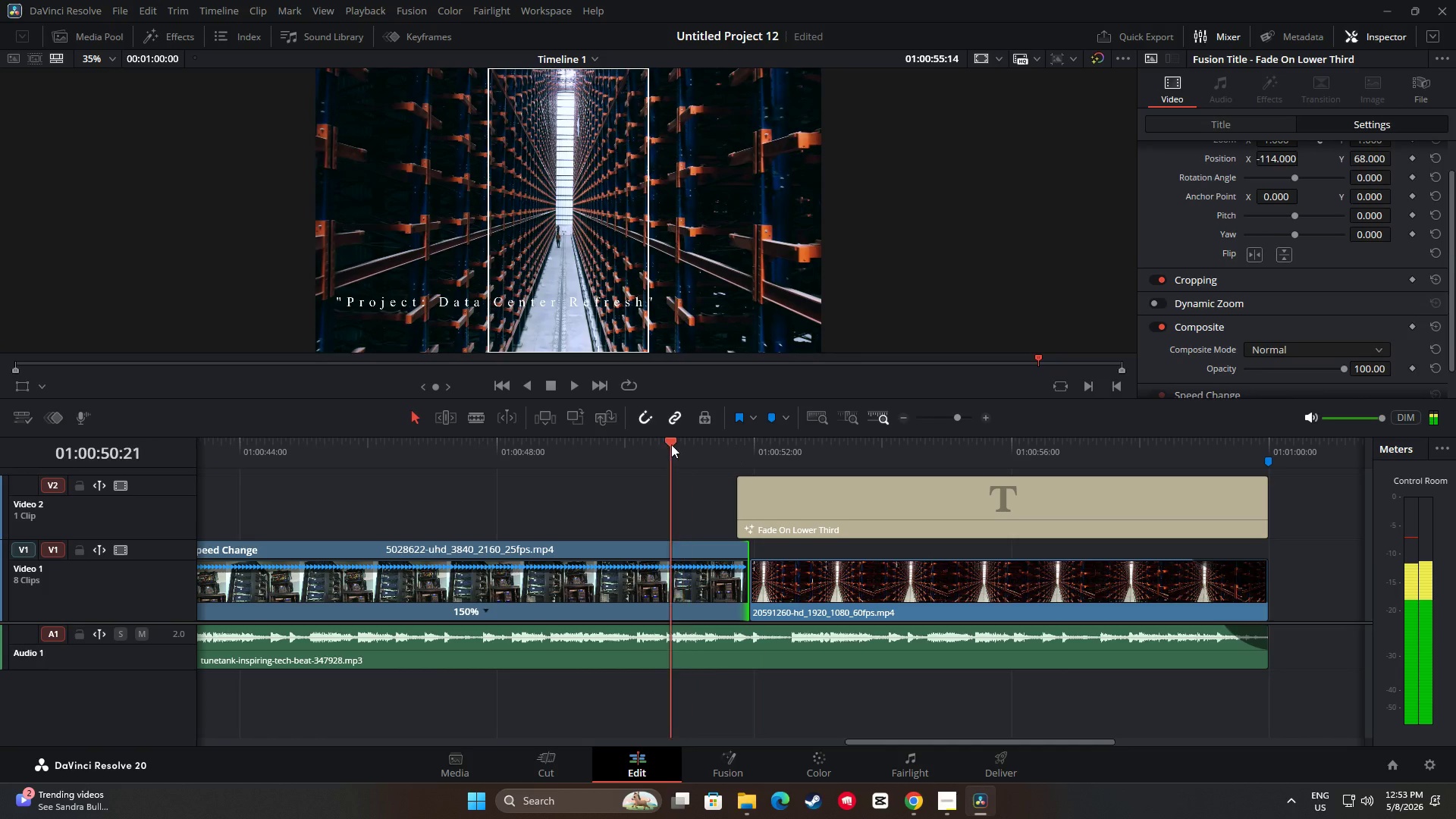 
key(Space)
 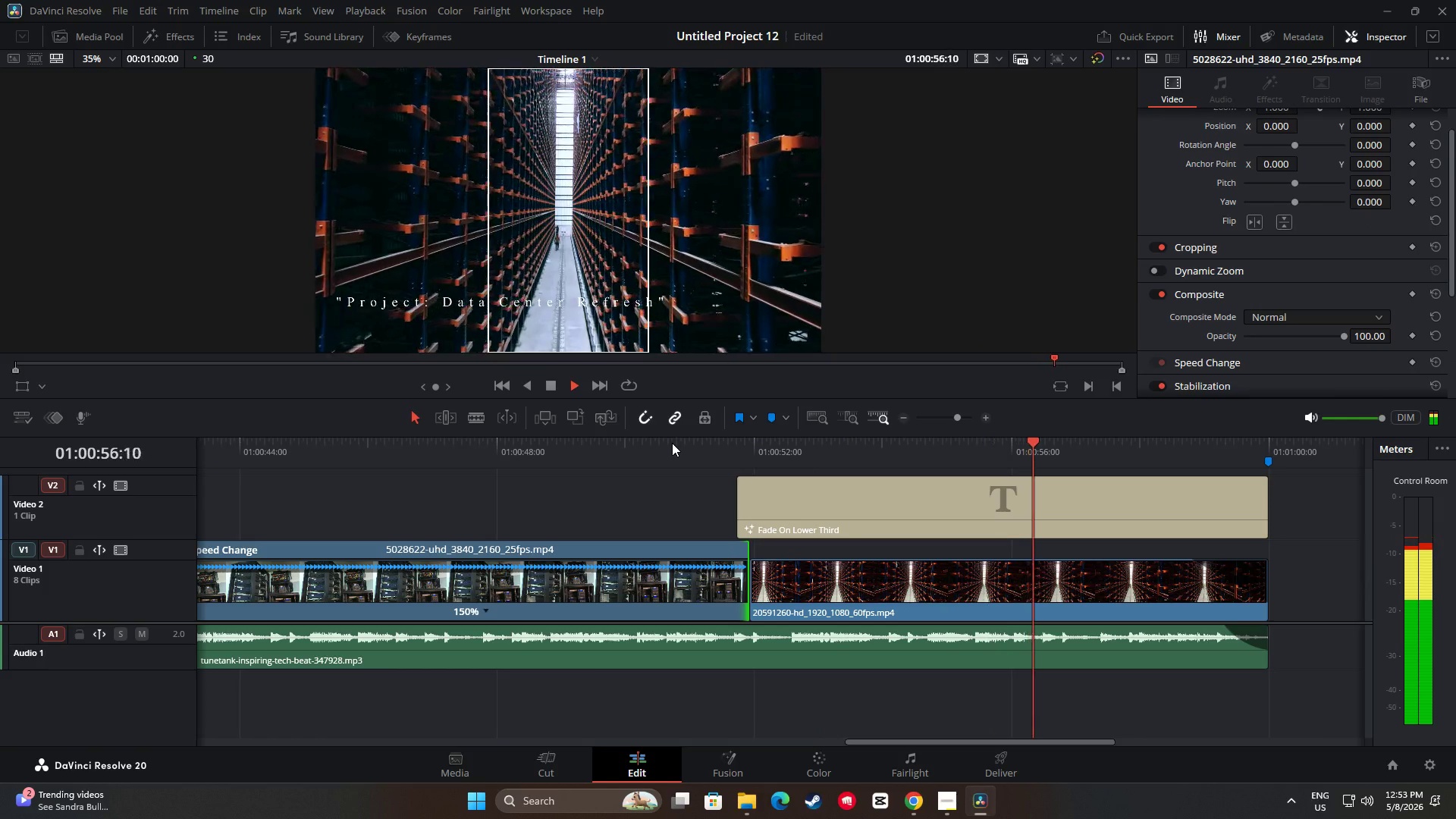 
wait(11.0)
 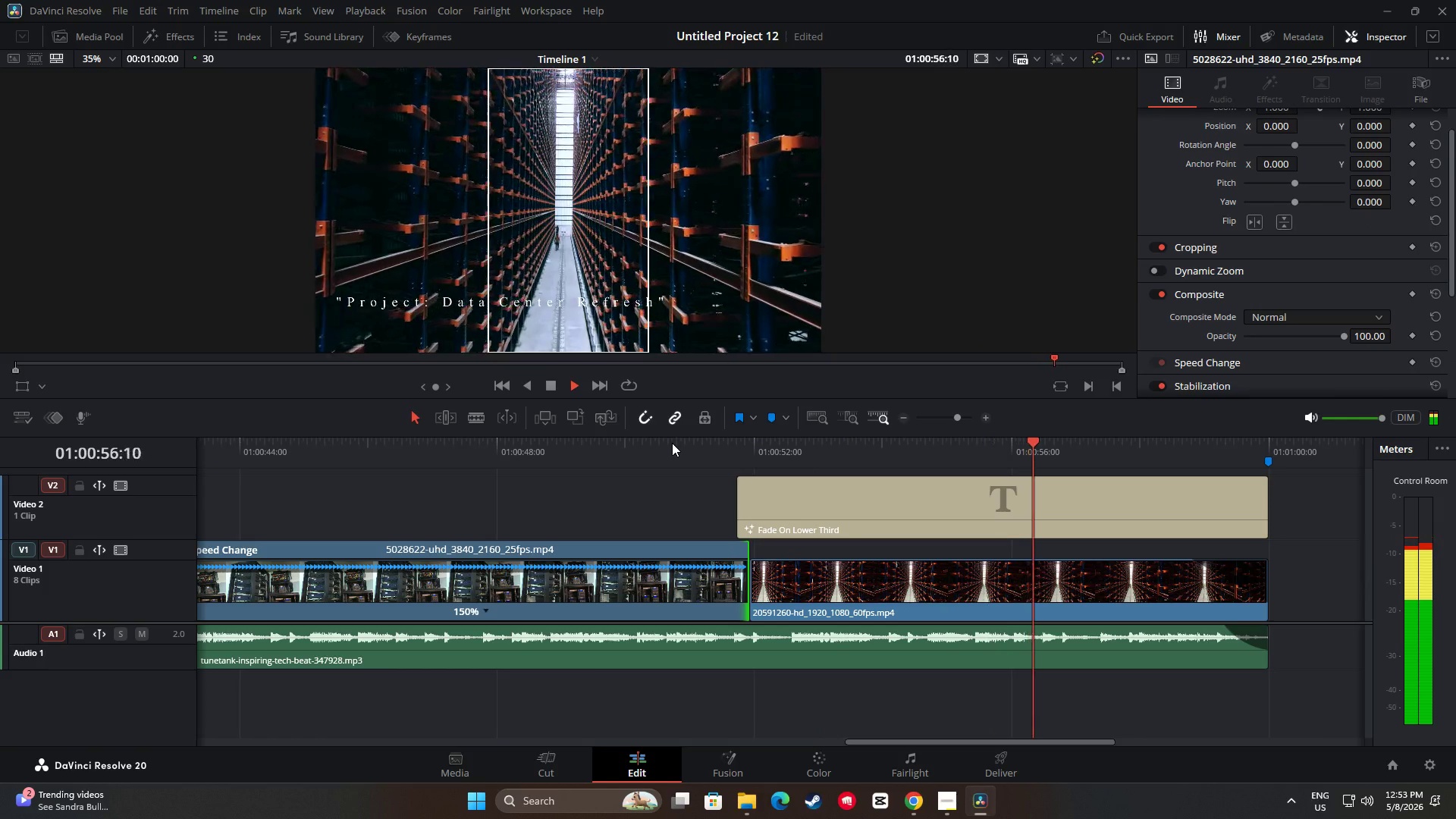 
left_click_drag(start_coordinate=[1265, 445], to_coordinate=[703, 479])
 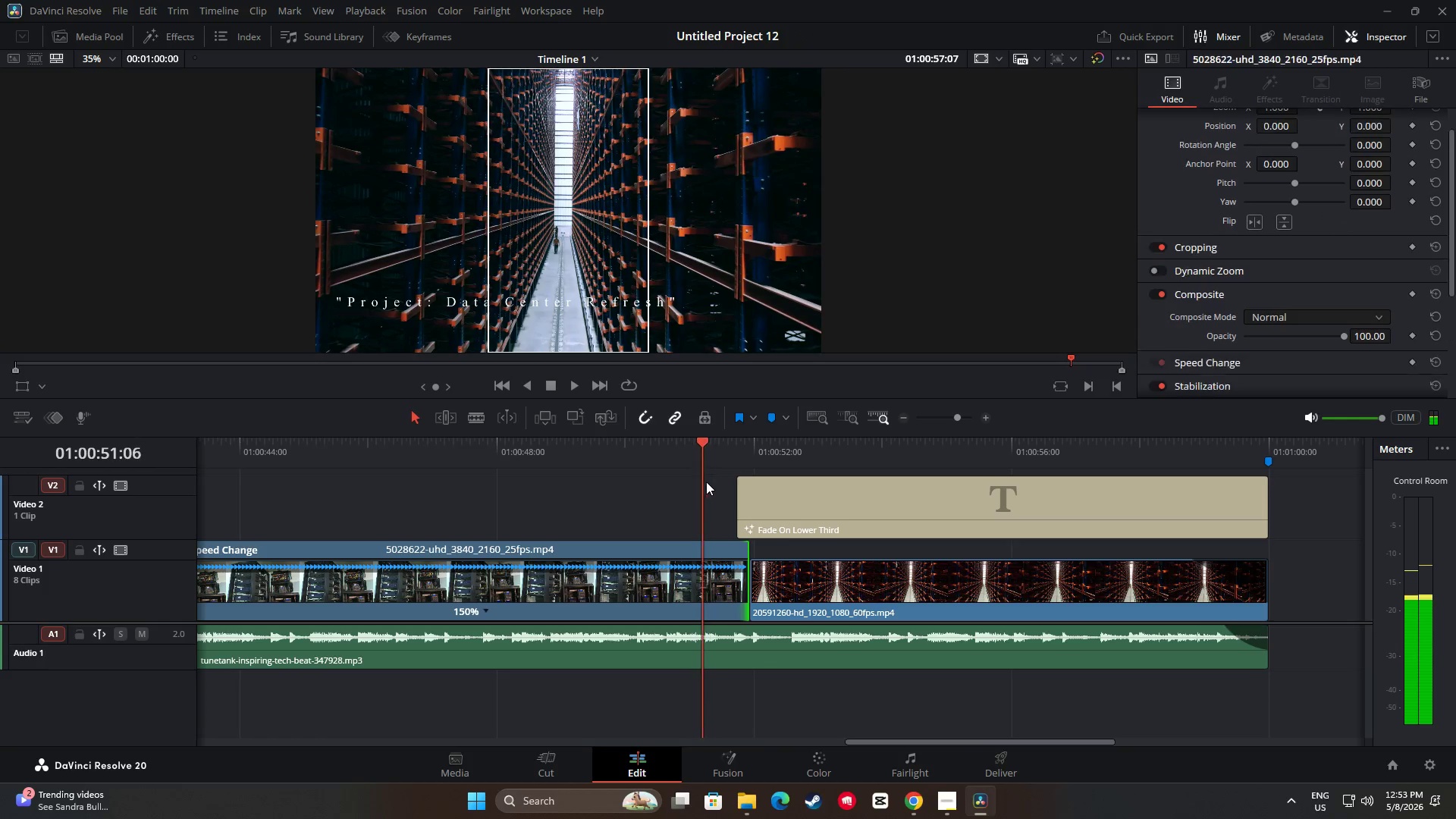 
key(Space)
 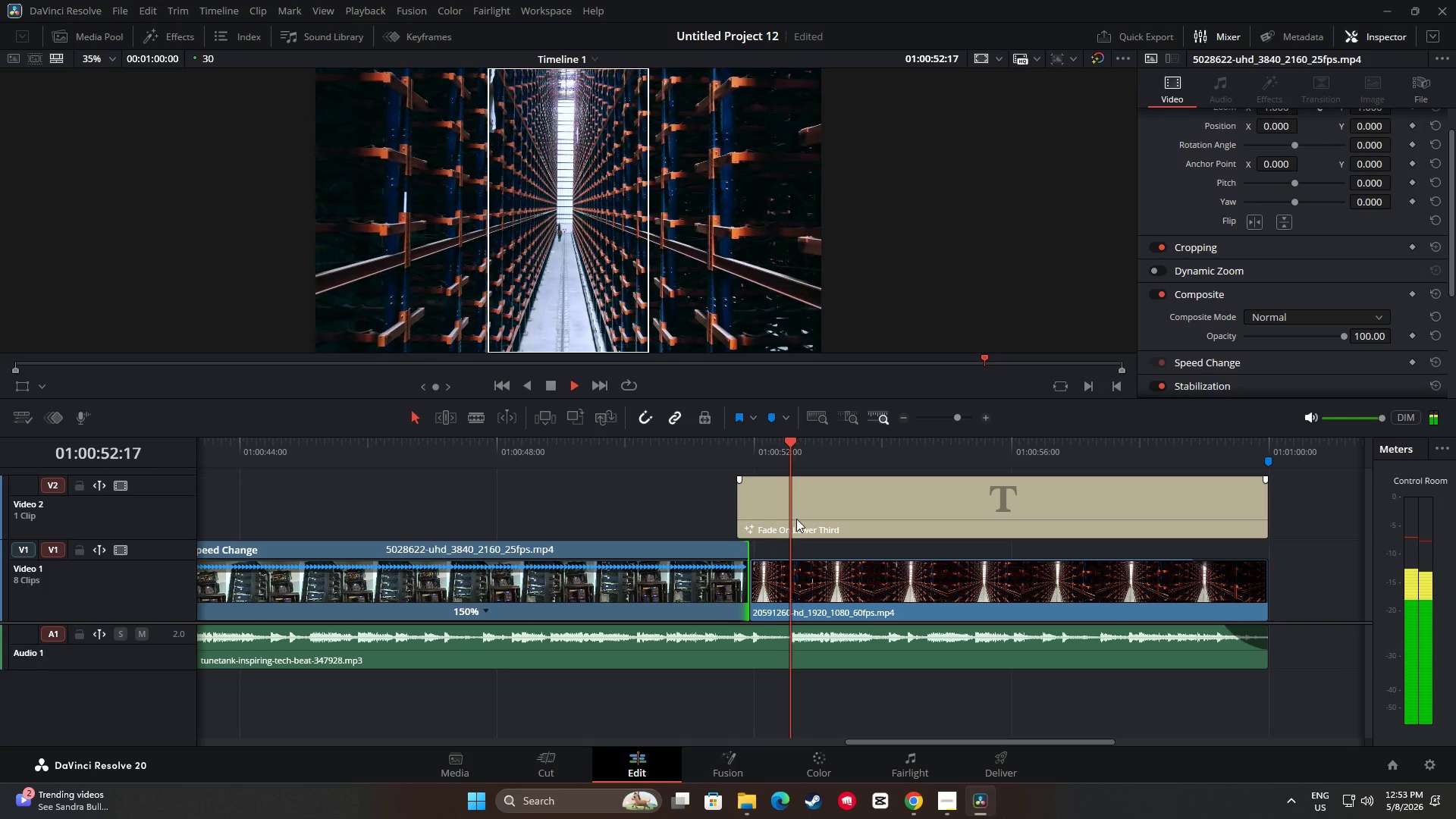 
key(Space)
 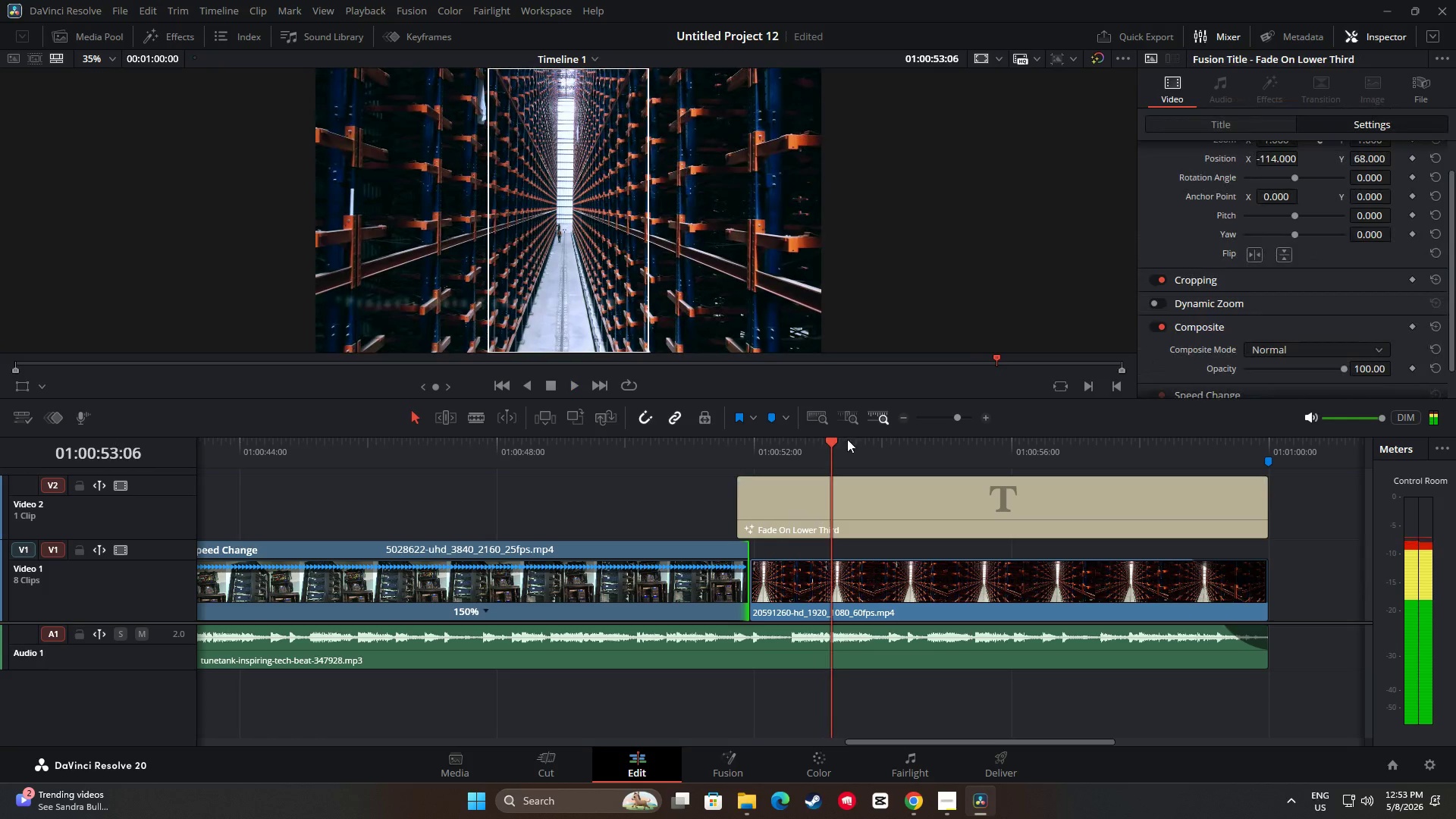 
left_click_drag(start_coordinate=[829, 445], to_coordinate=[661, 460])
 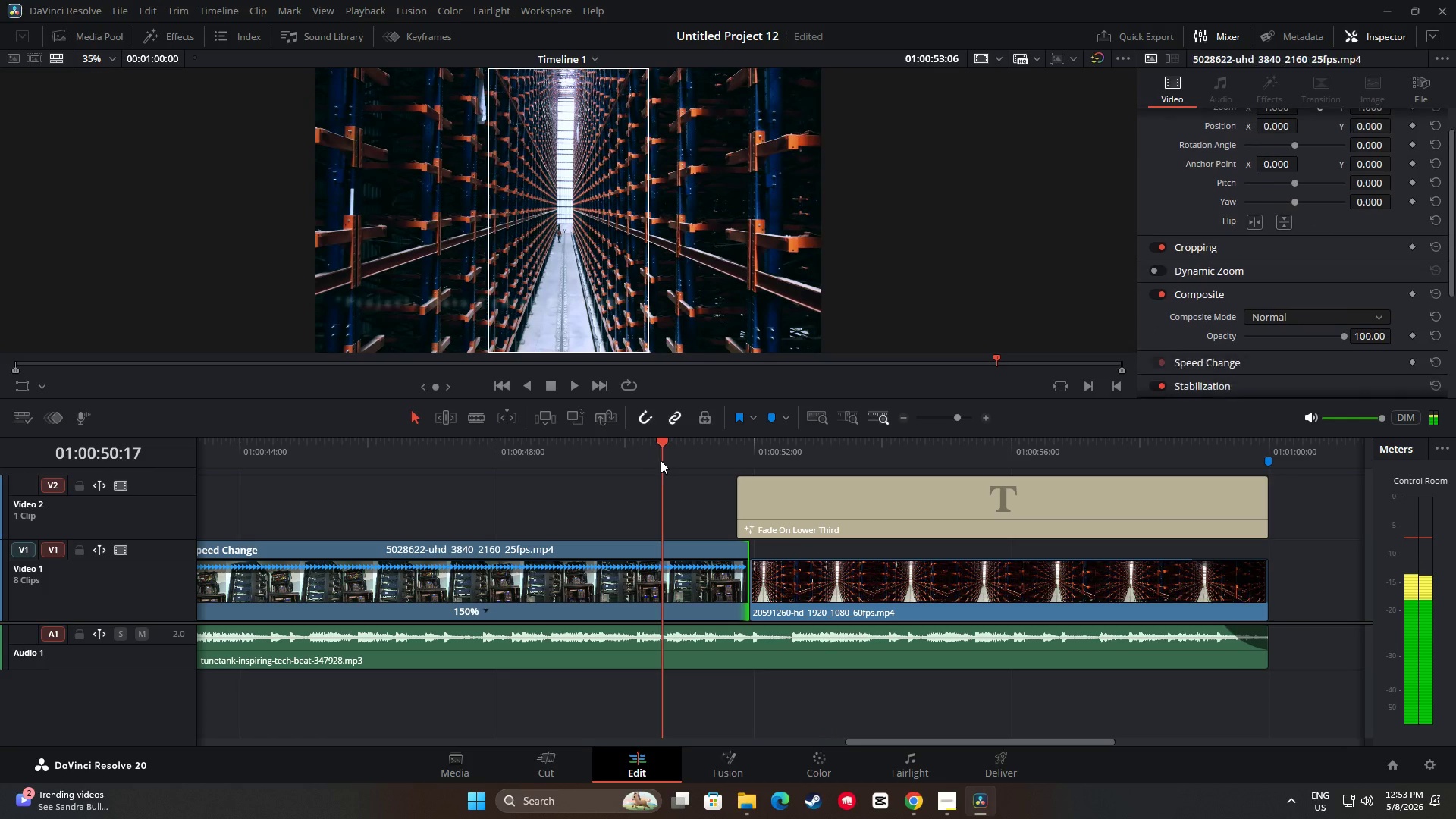 
key(Space)
 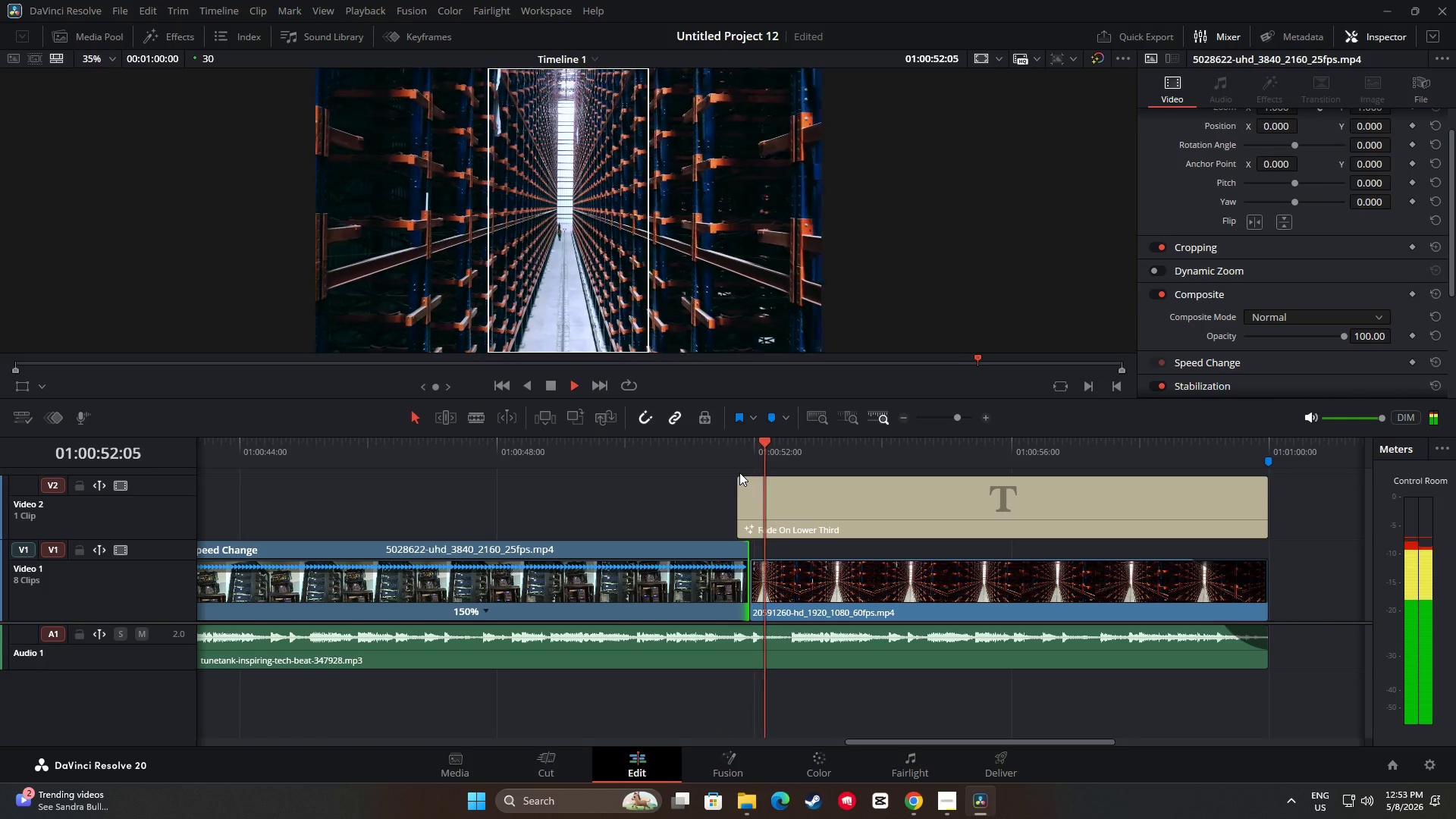 
key(Space)
 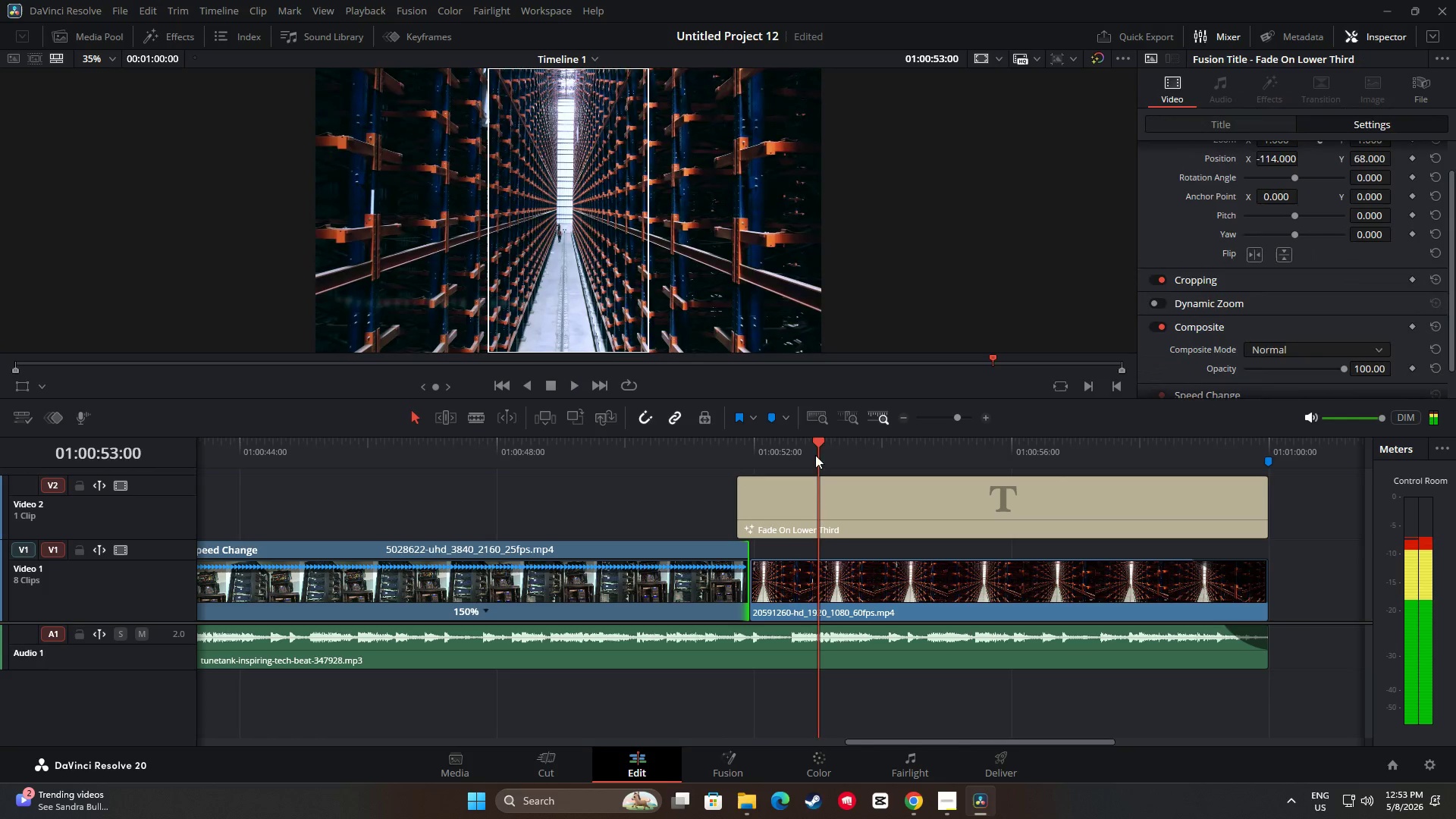 
left_click_drag(start_coordinate=[814, 439], to_coordinate=[682, 444])
 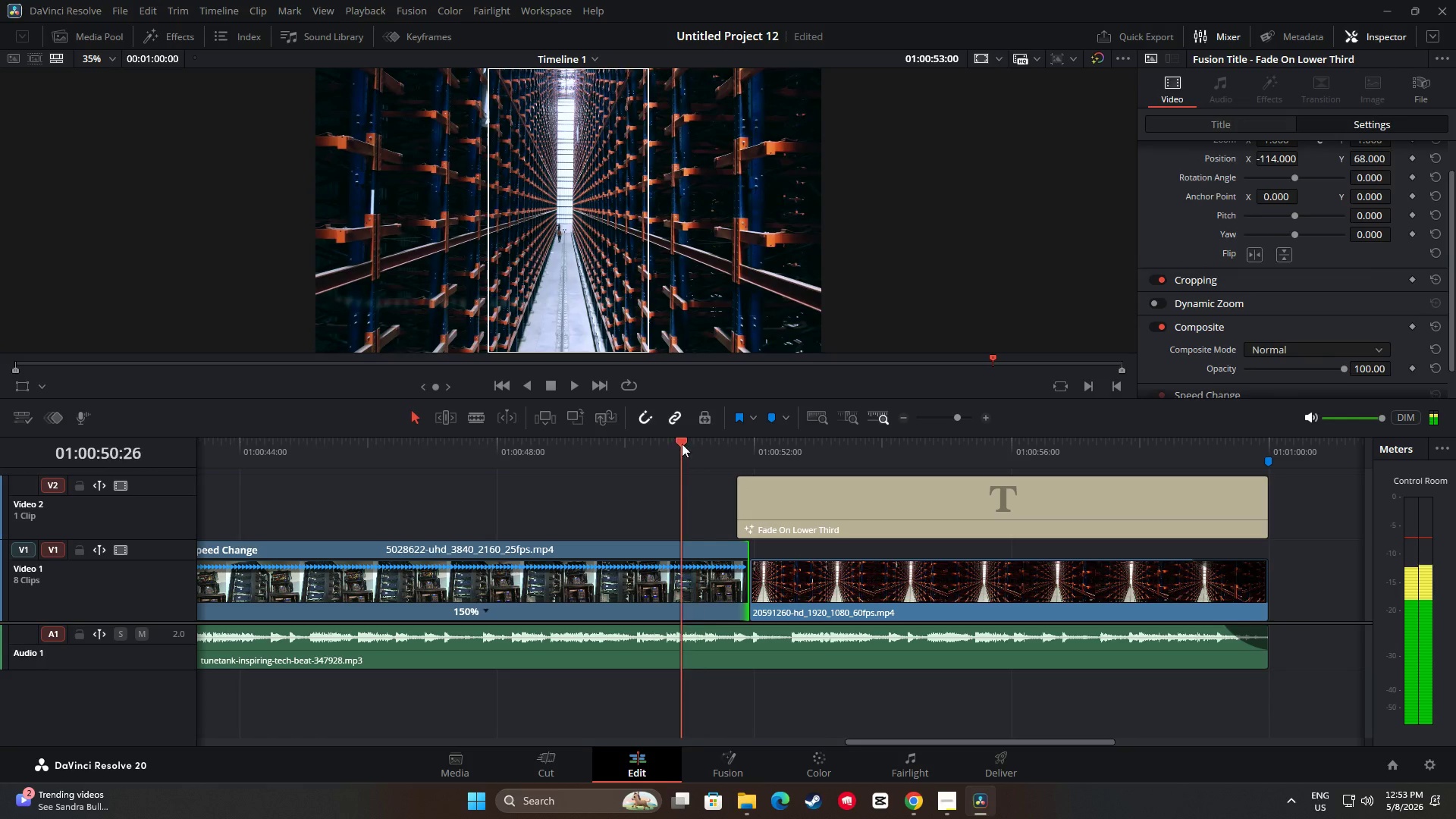 
key(Space)
 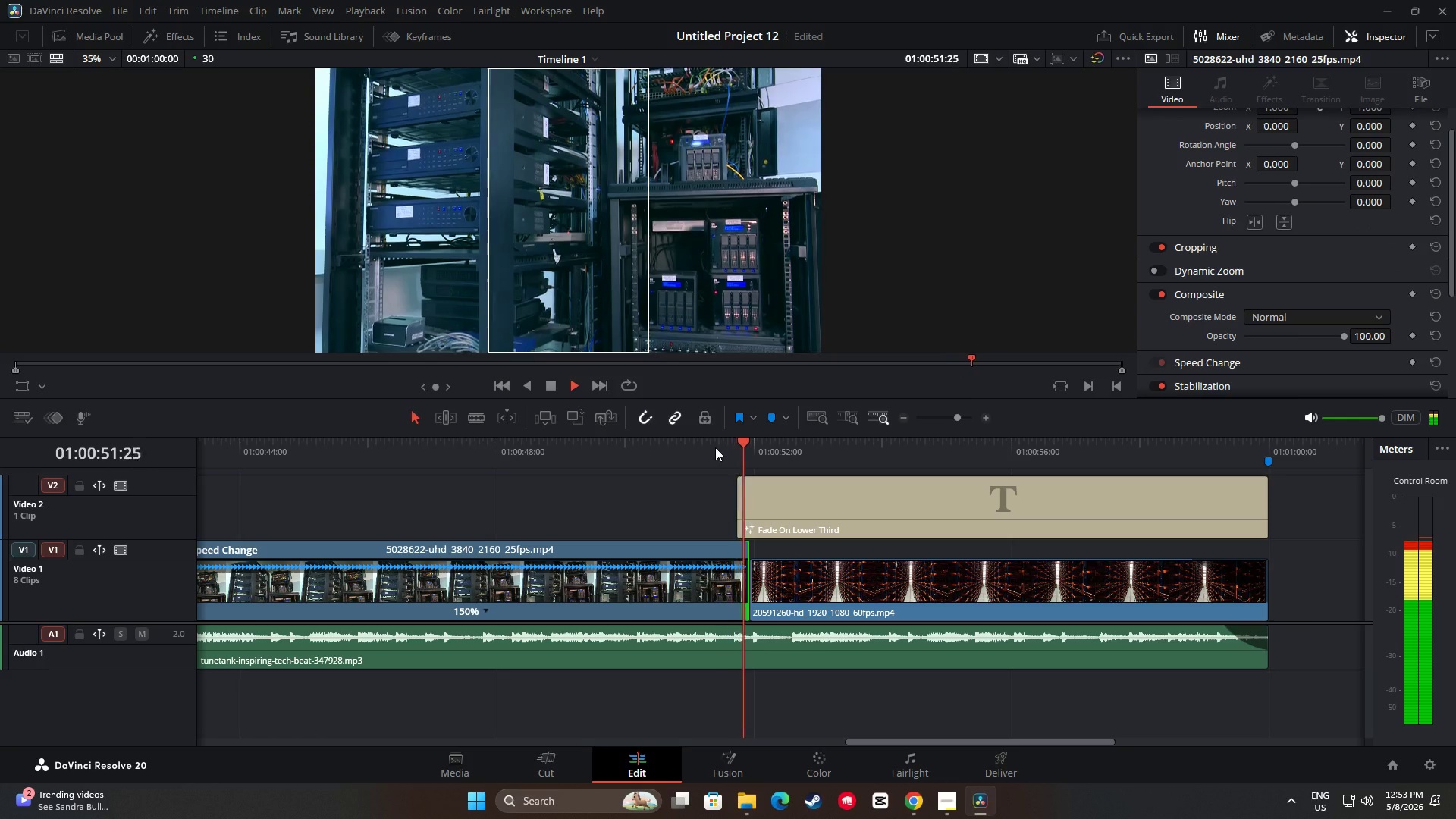 
key(Space)
 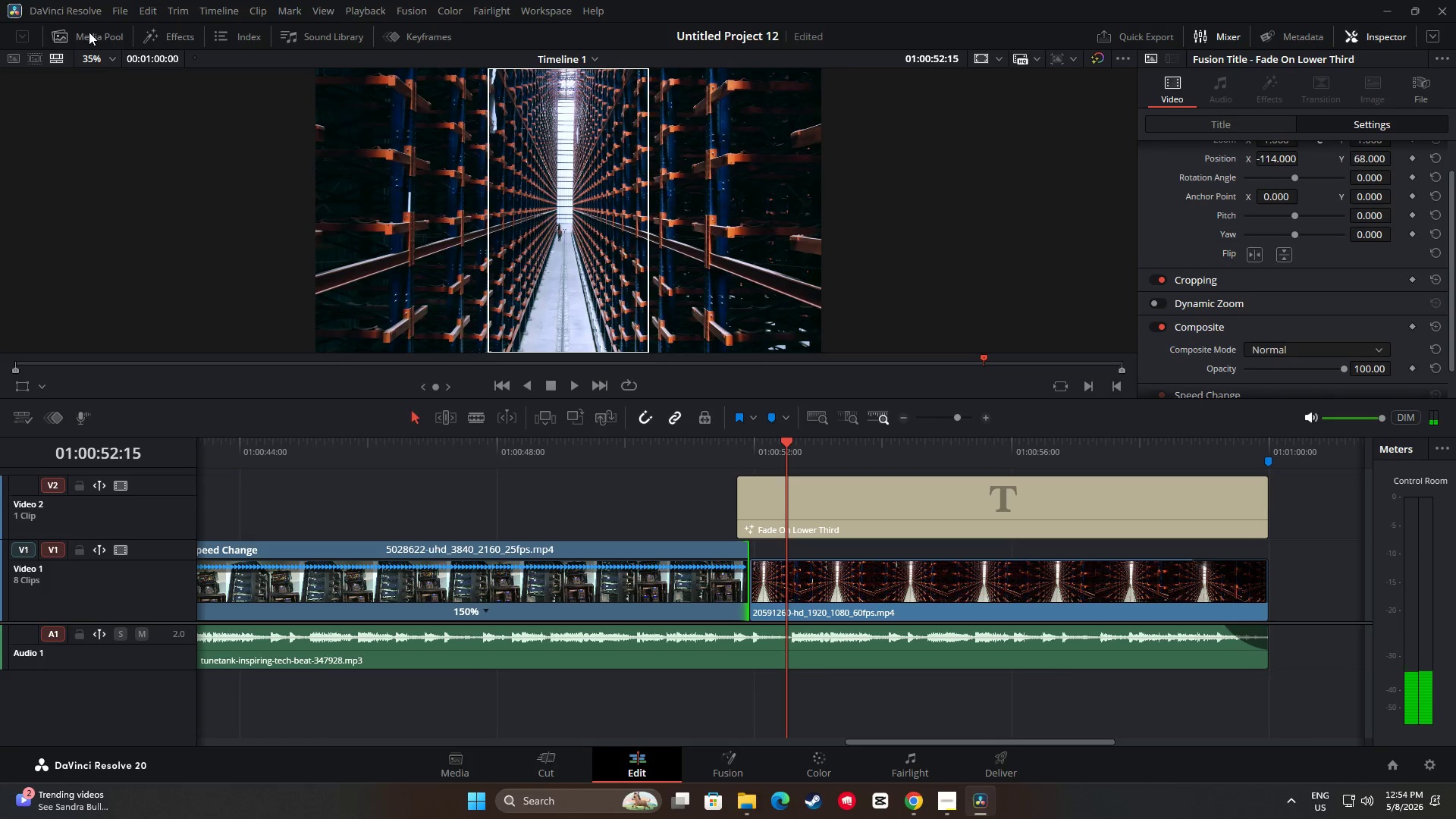 
left_click([168, 30])
 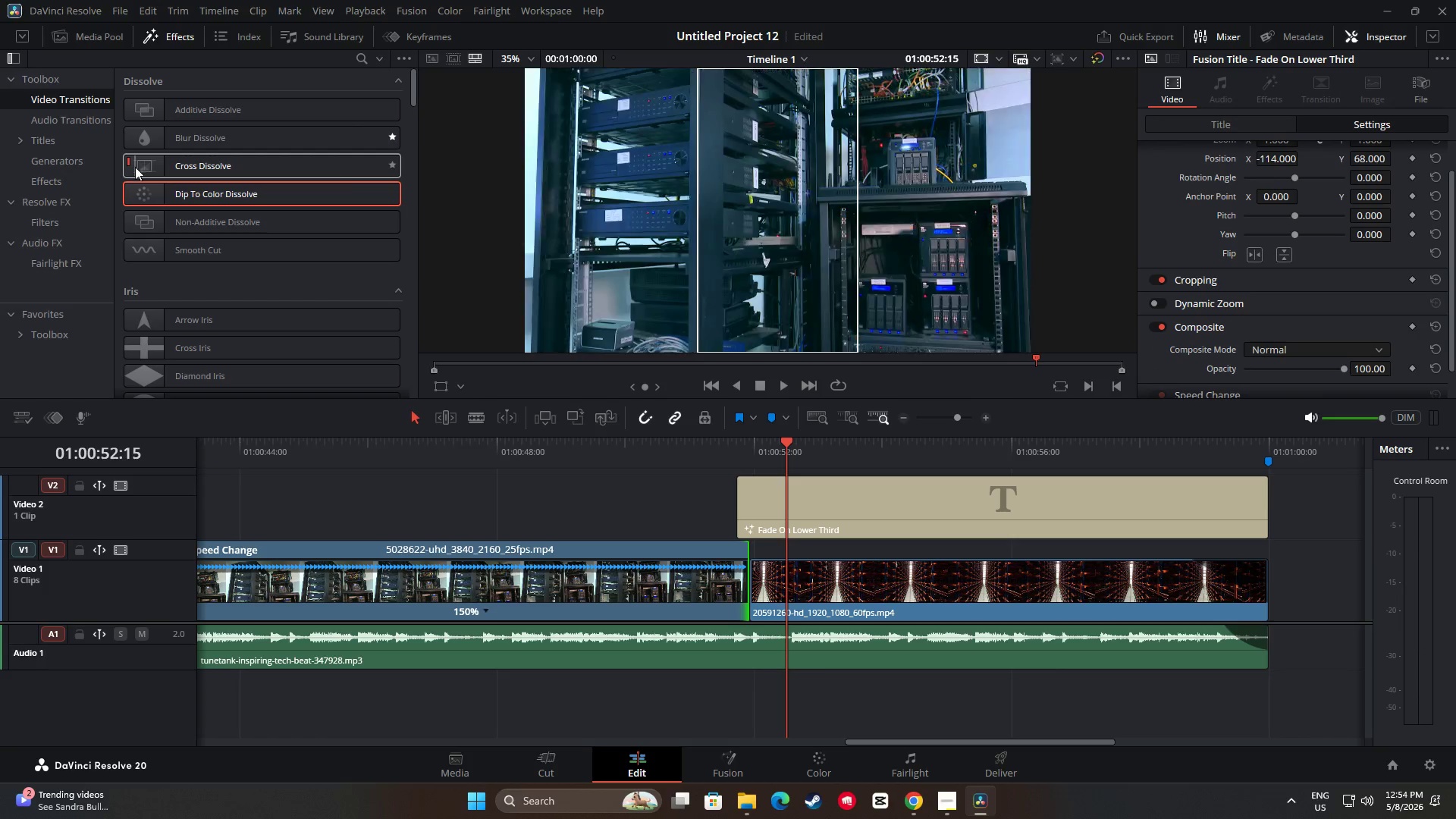 
left_click_drag(start_coordinate=[133, 193], to_coordinate=[742, 585])
 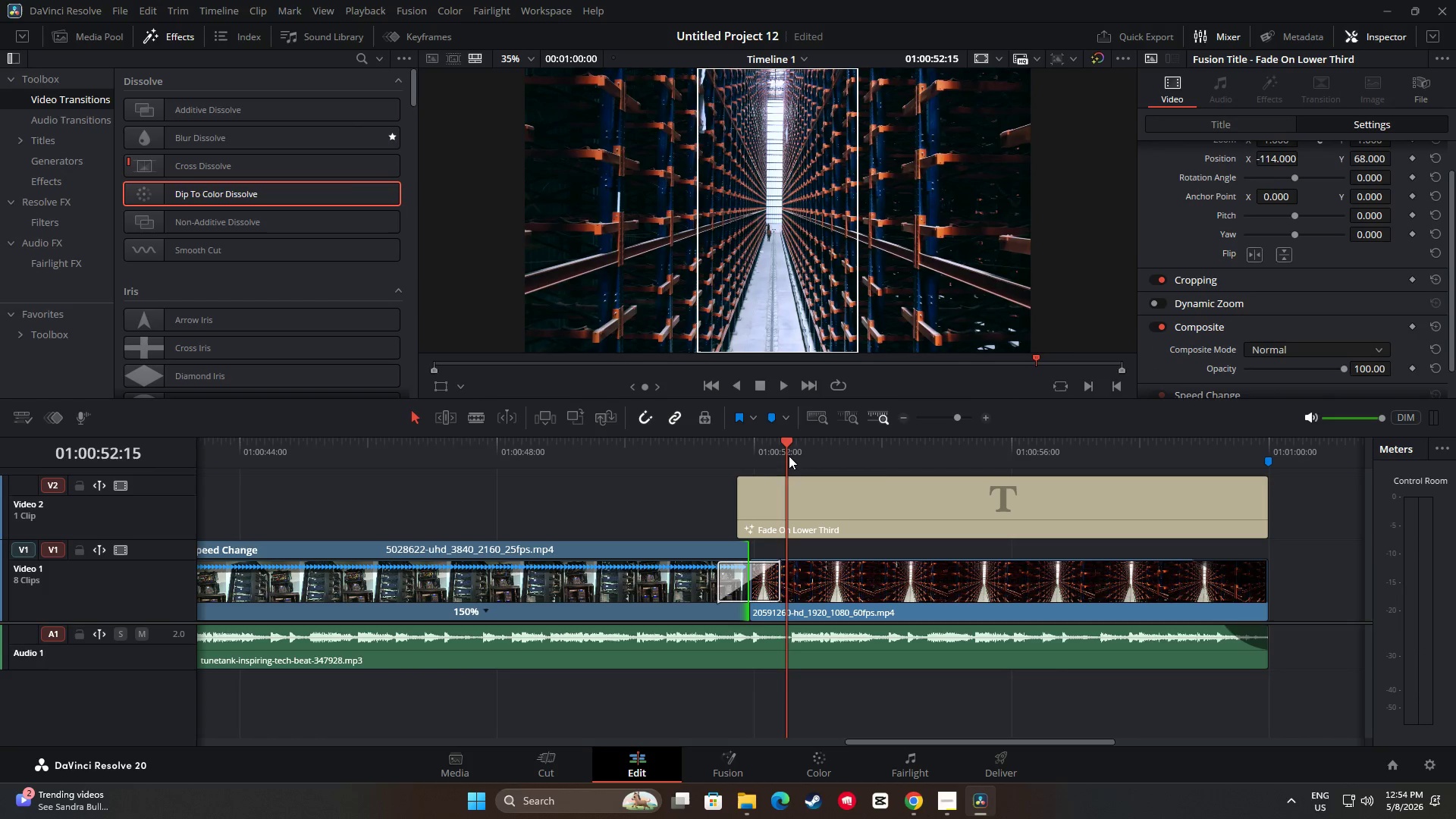 
left_click_drag(start_coordinate=[783, 440], to_coordinate=[681, 453])
 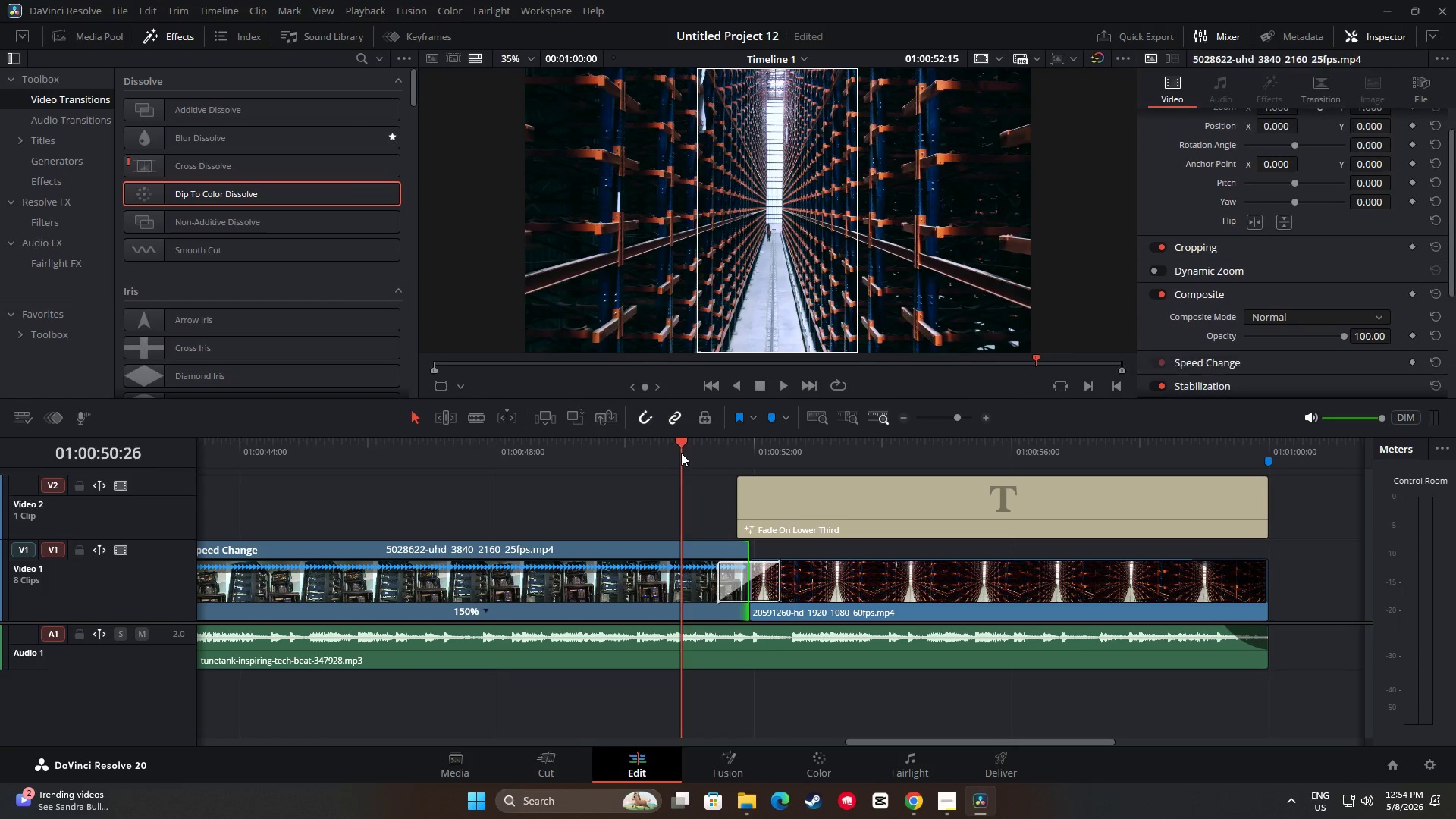 
key(Space)
 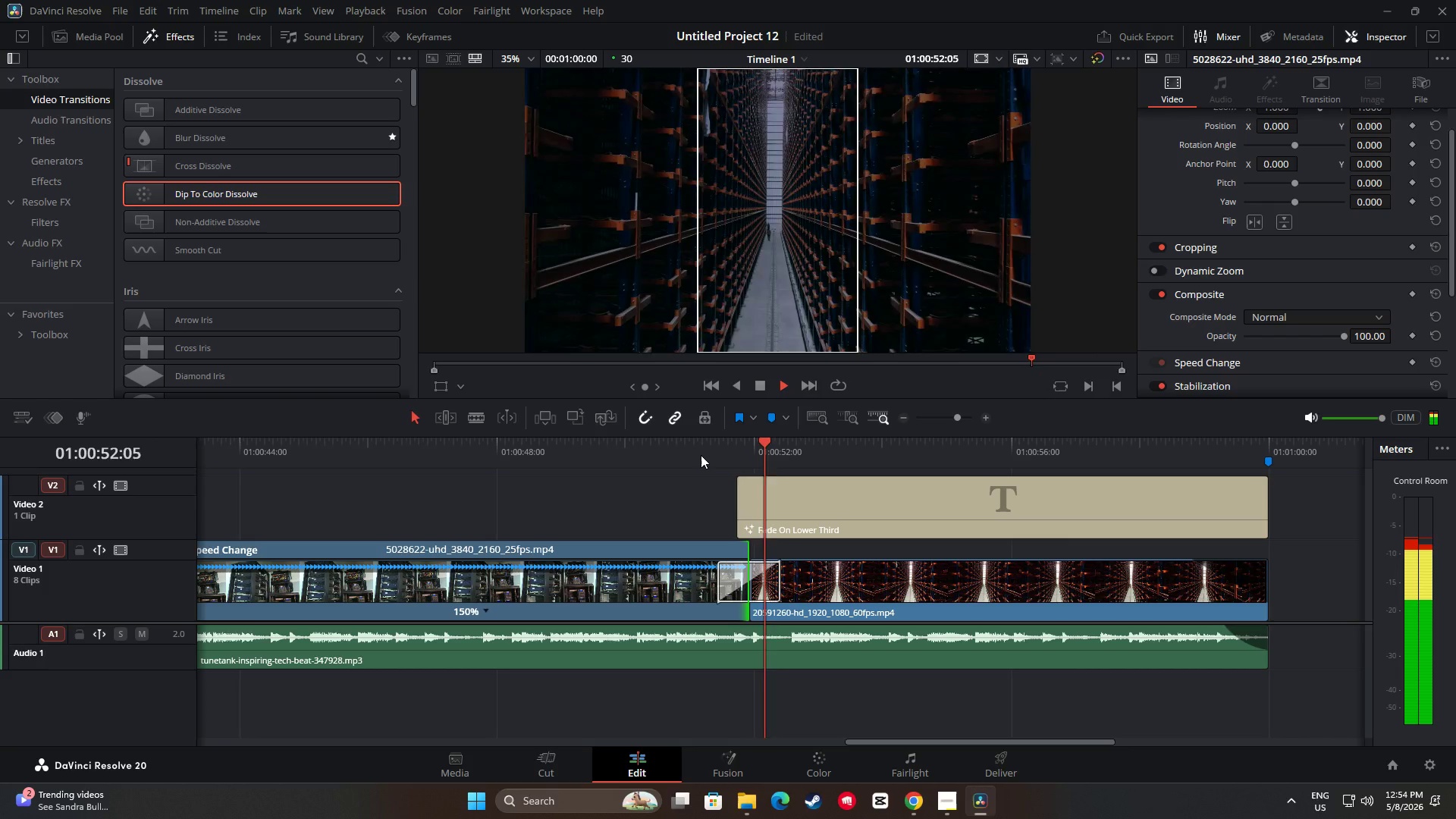 
key(Space)
 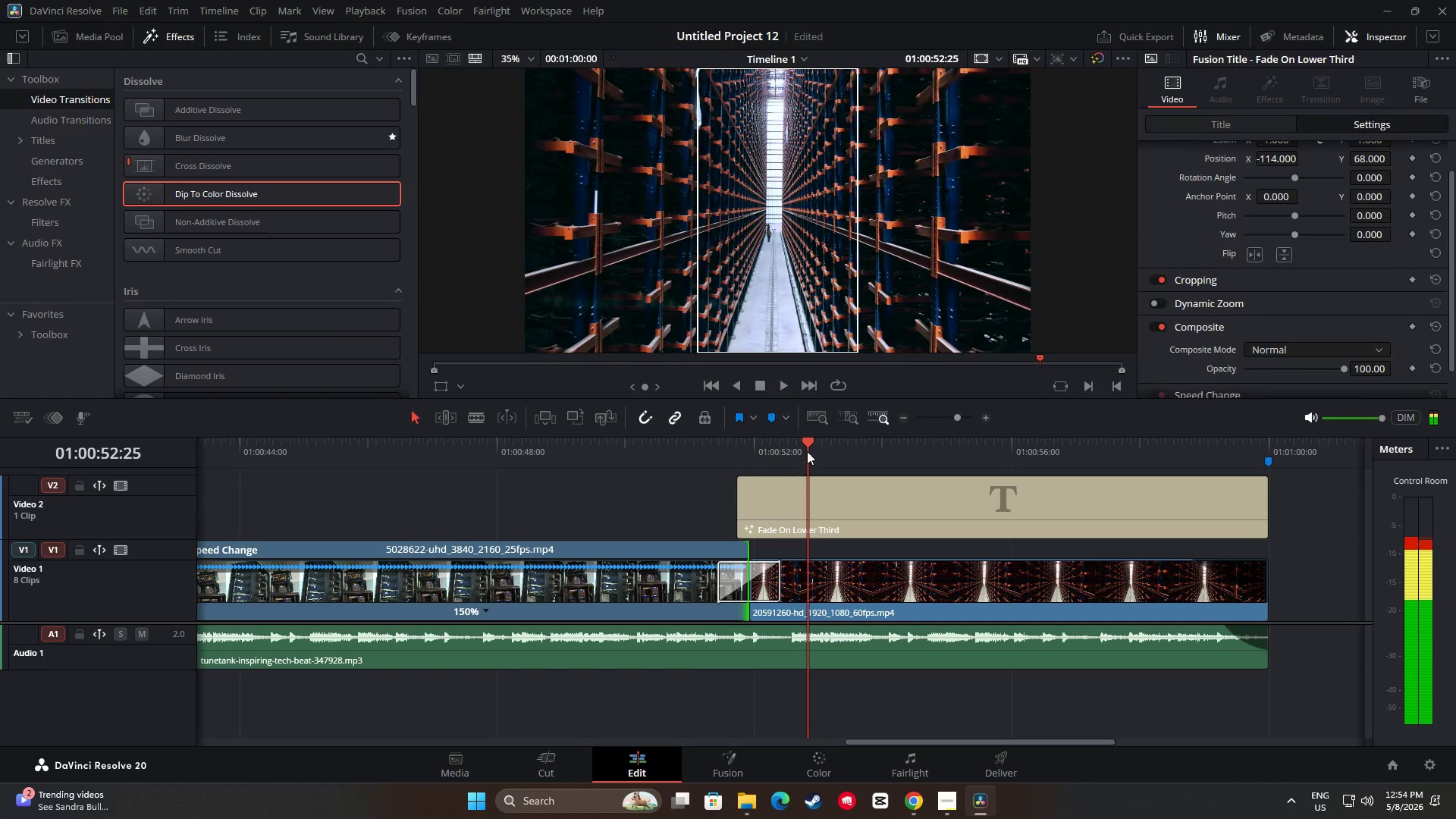 
left_click_drag(start_coordinate=[808, 447], to_coordinate=[643, 443])
 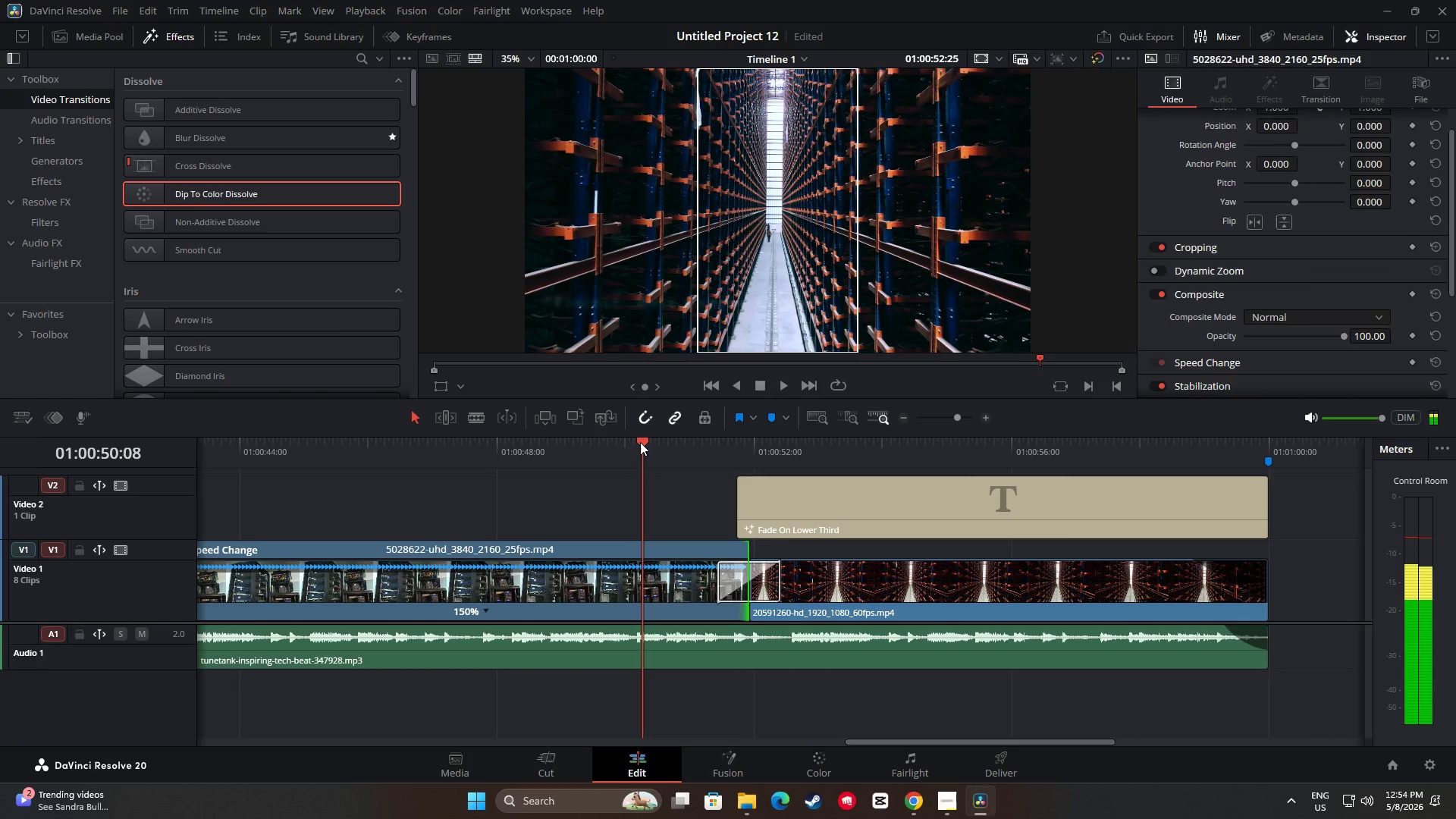 
key(Space)
 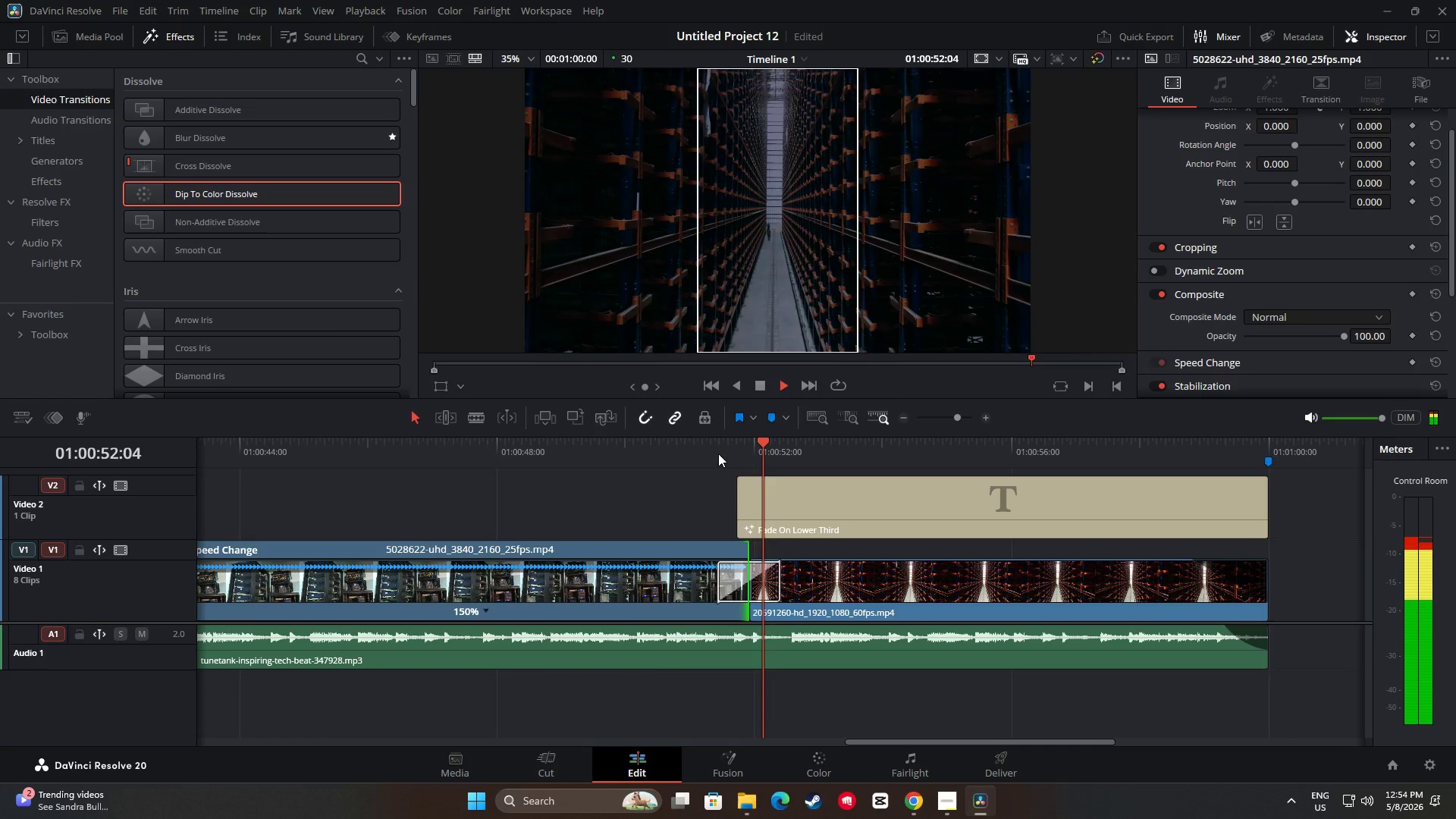 
key(Space)
 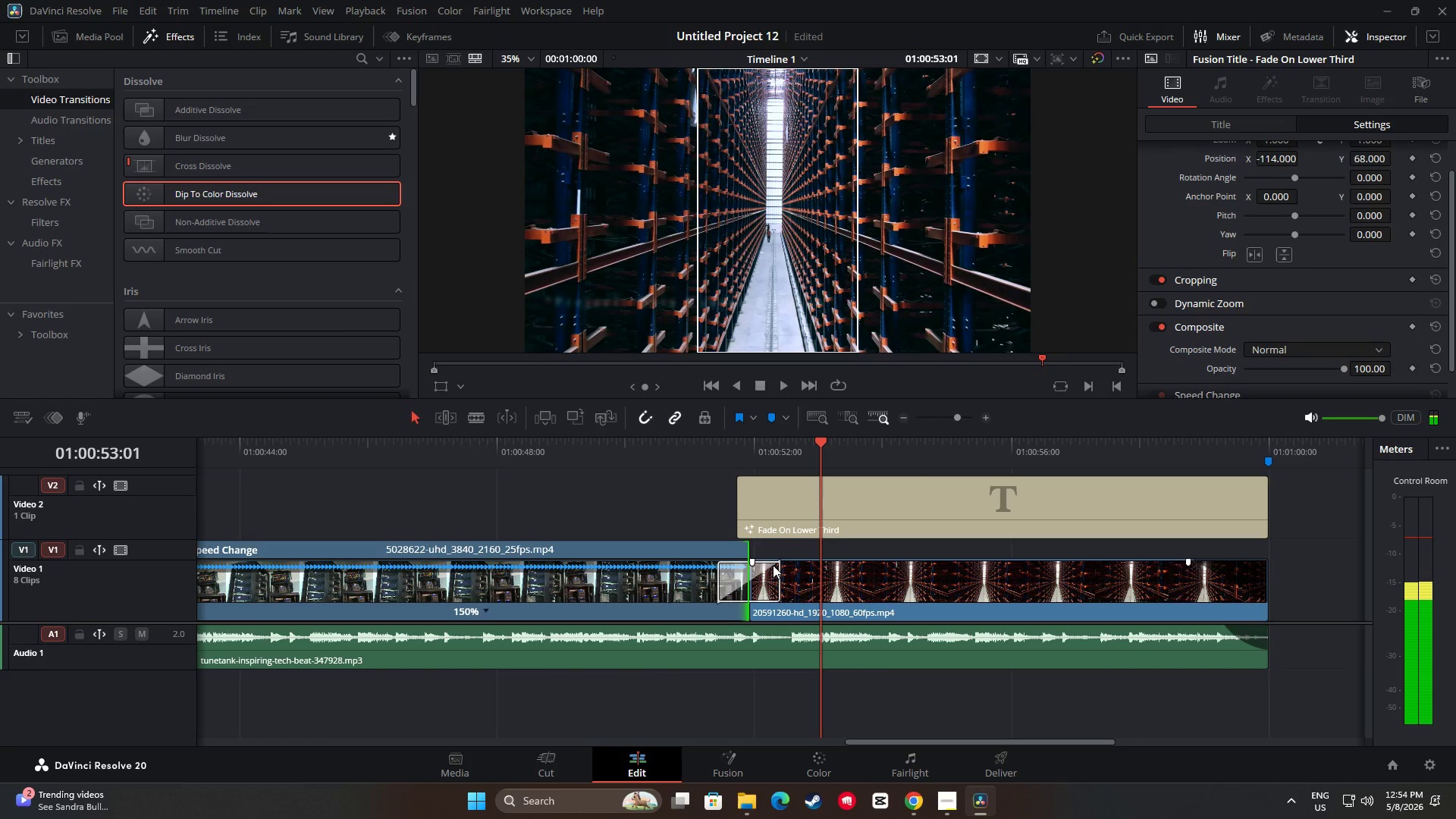 
left_click_drag(start_coordinate=[821, 443], to_coordinate=[701, 459])
 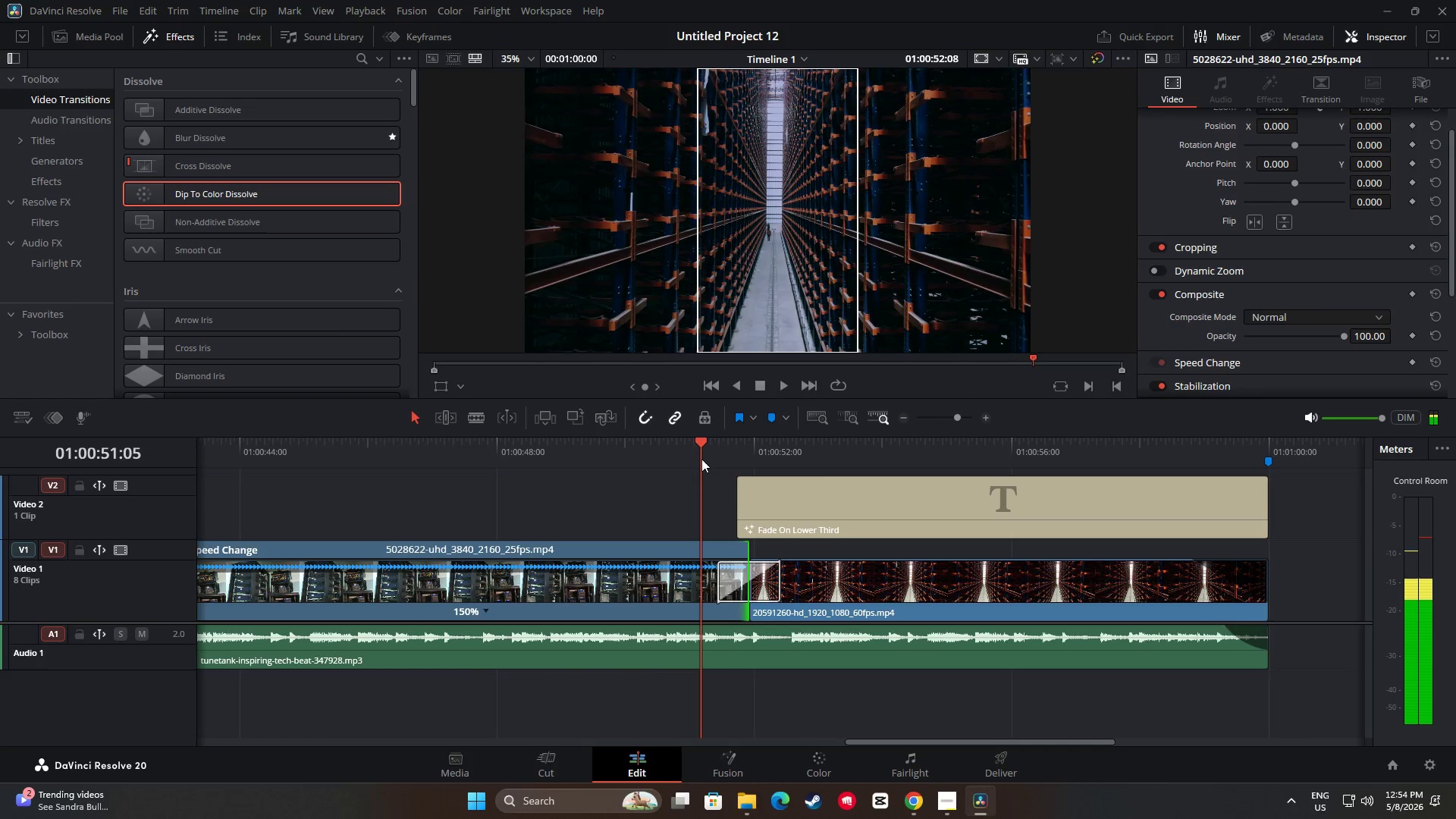 
key(Space)
 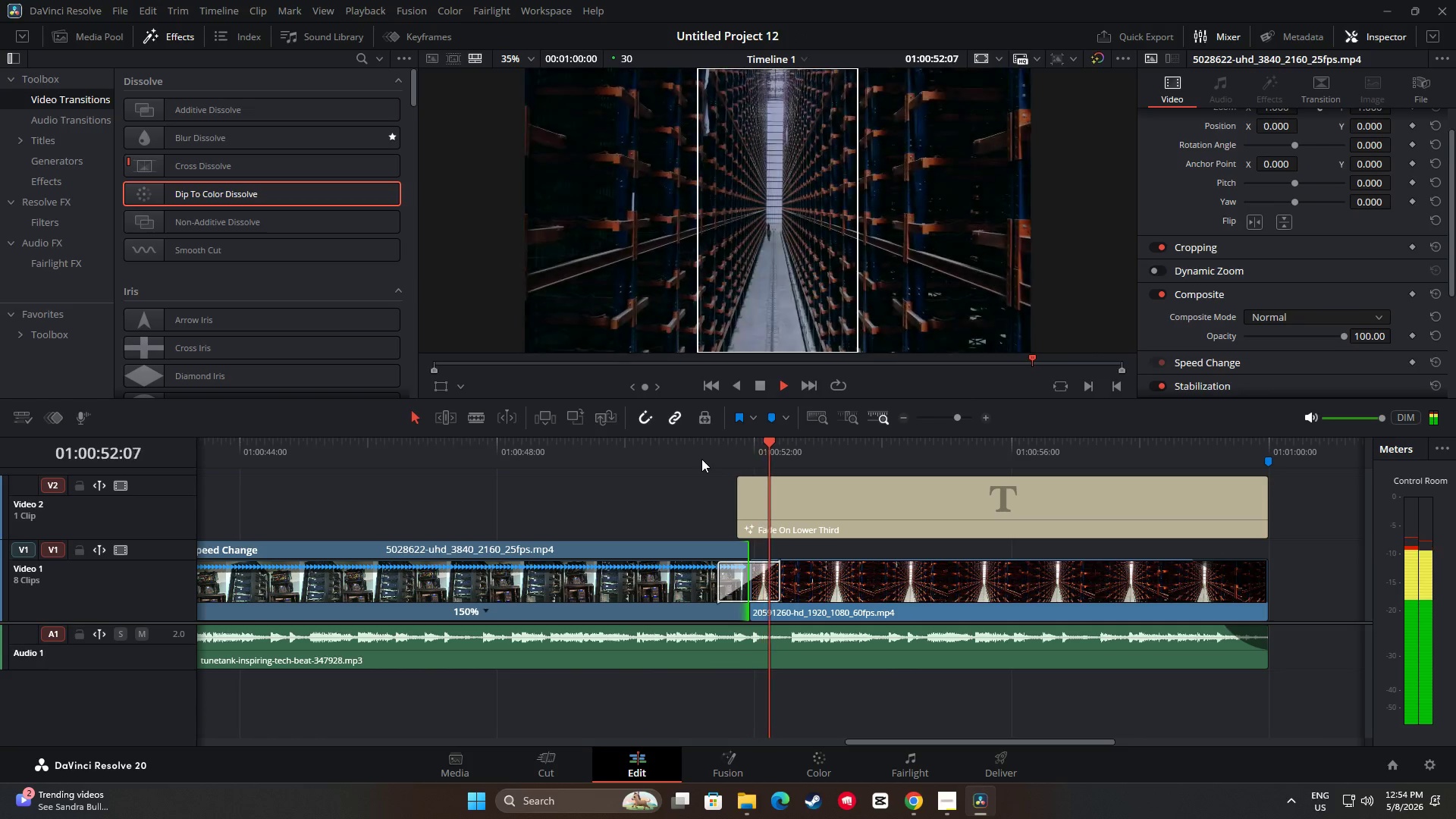 
key(Space)
 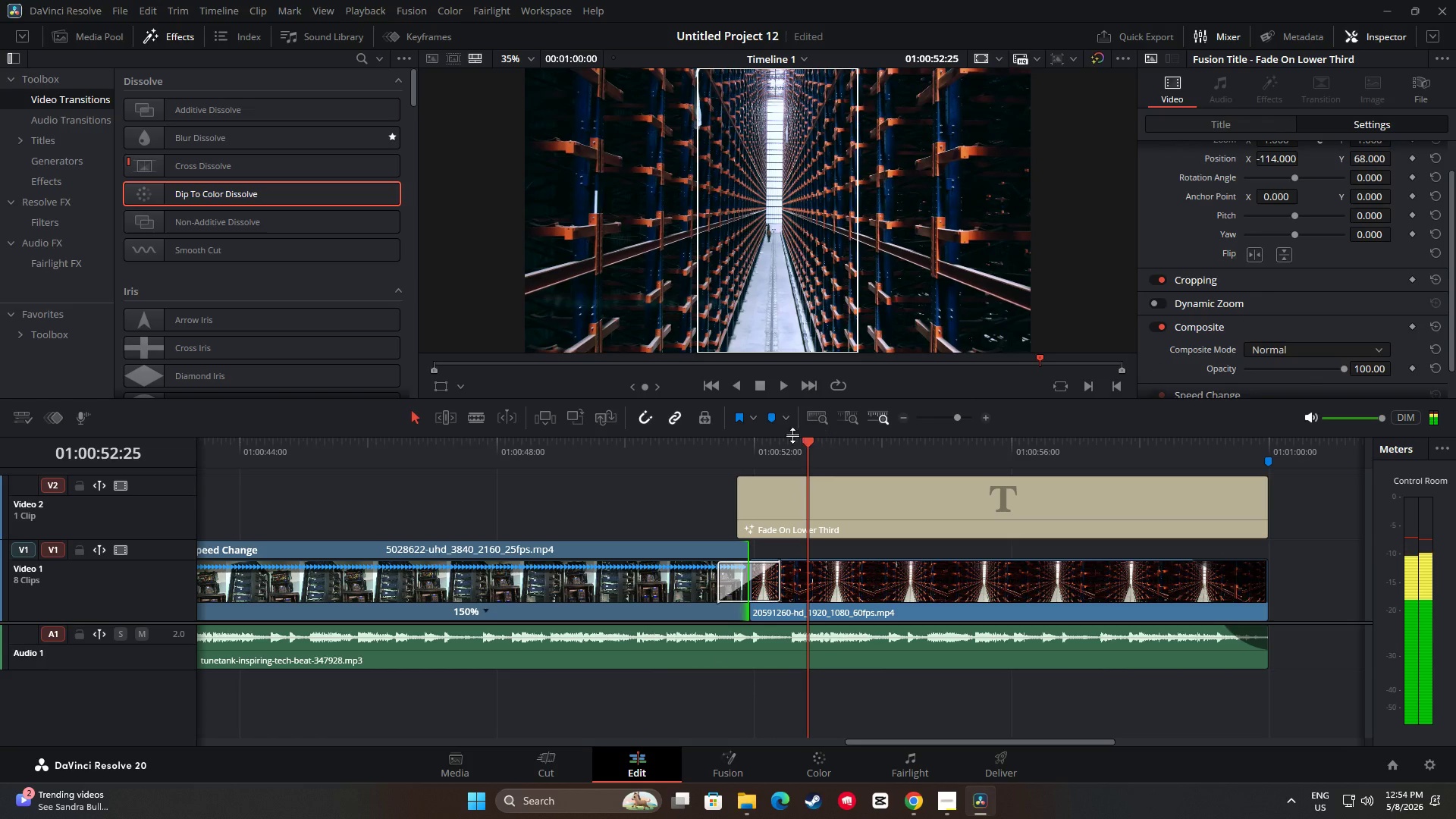 
left_click_drag(start_coordinate=[800, 449], to_coordinate=[635, 461])
 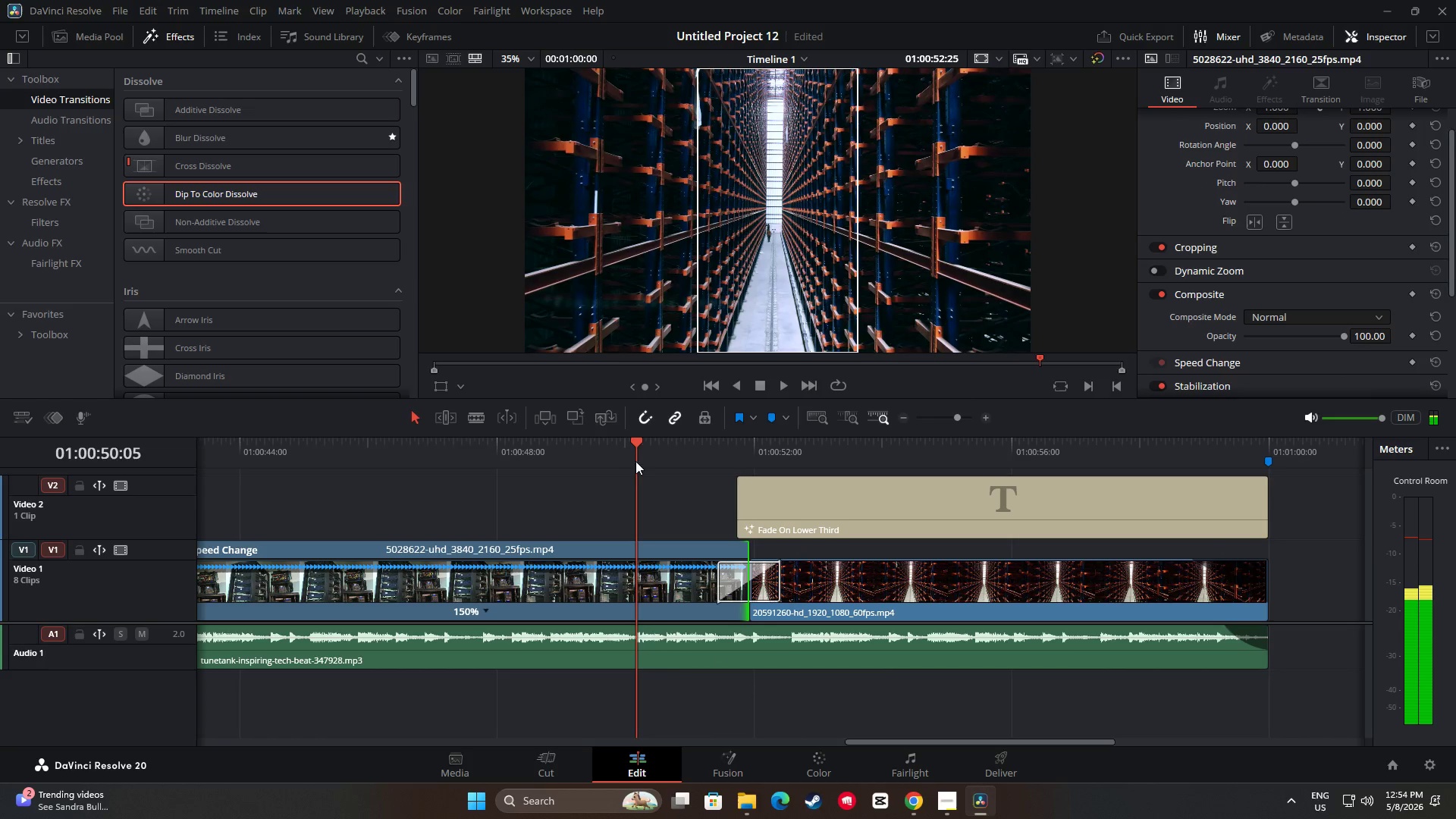 
key(Space)
 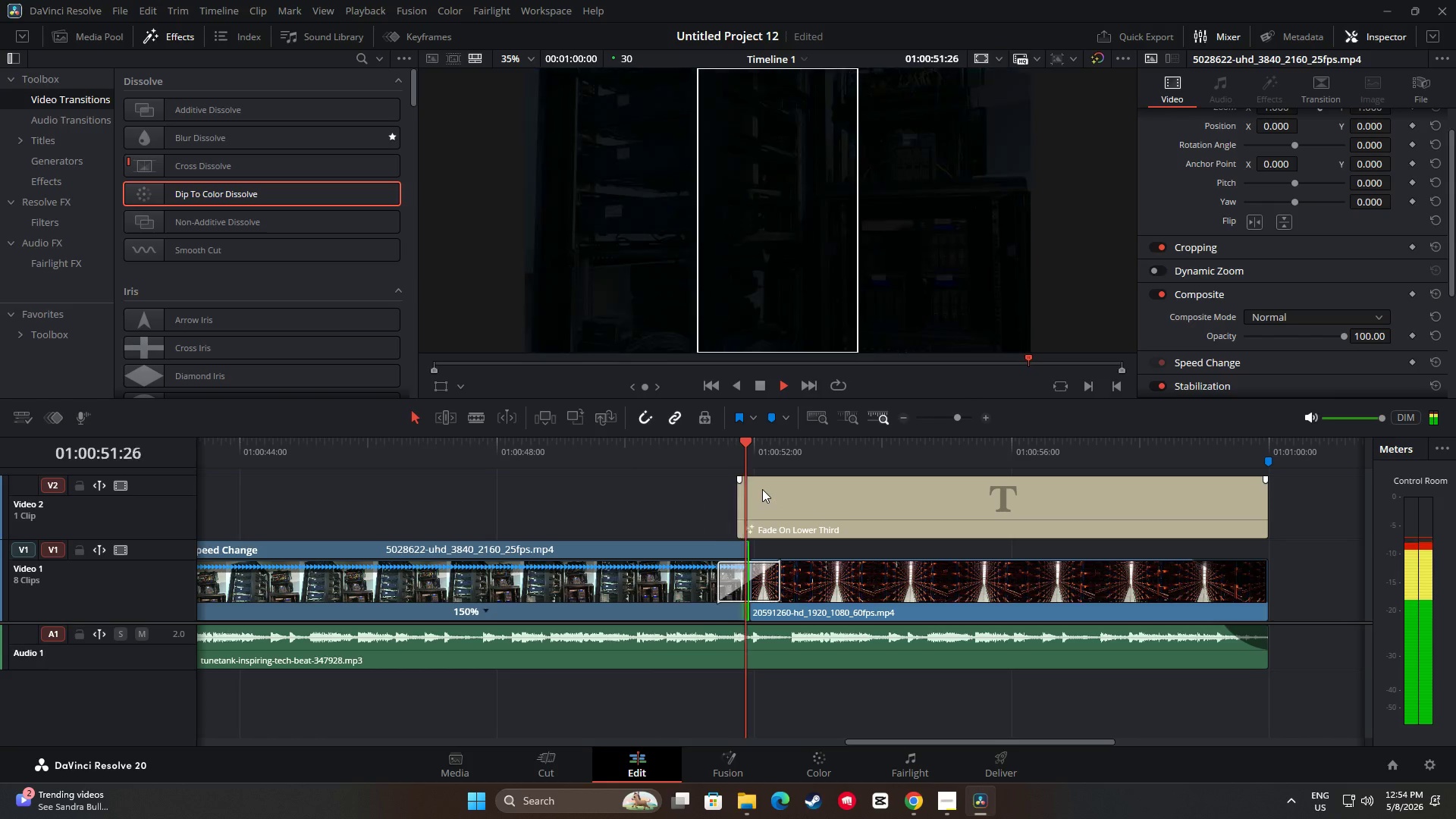 
key(Space)
 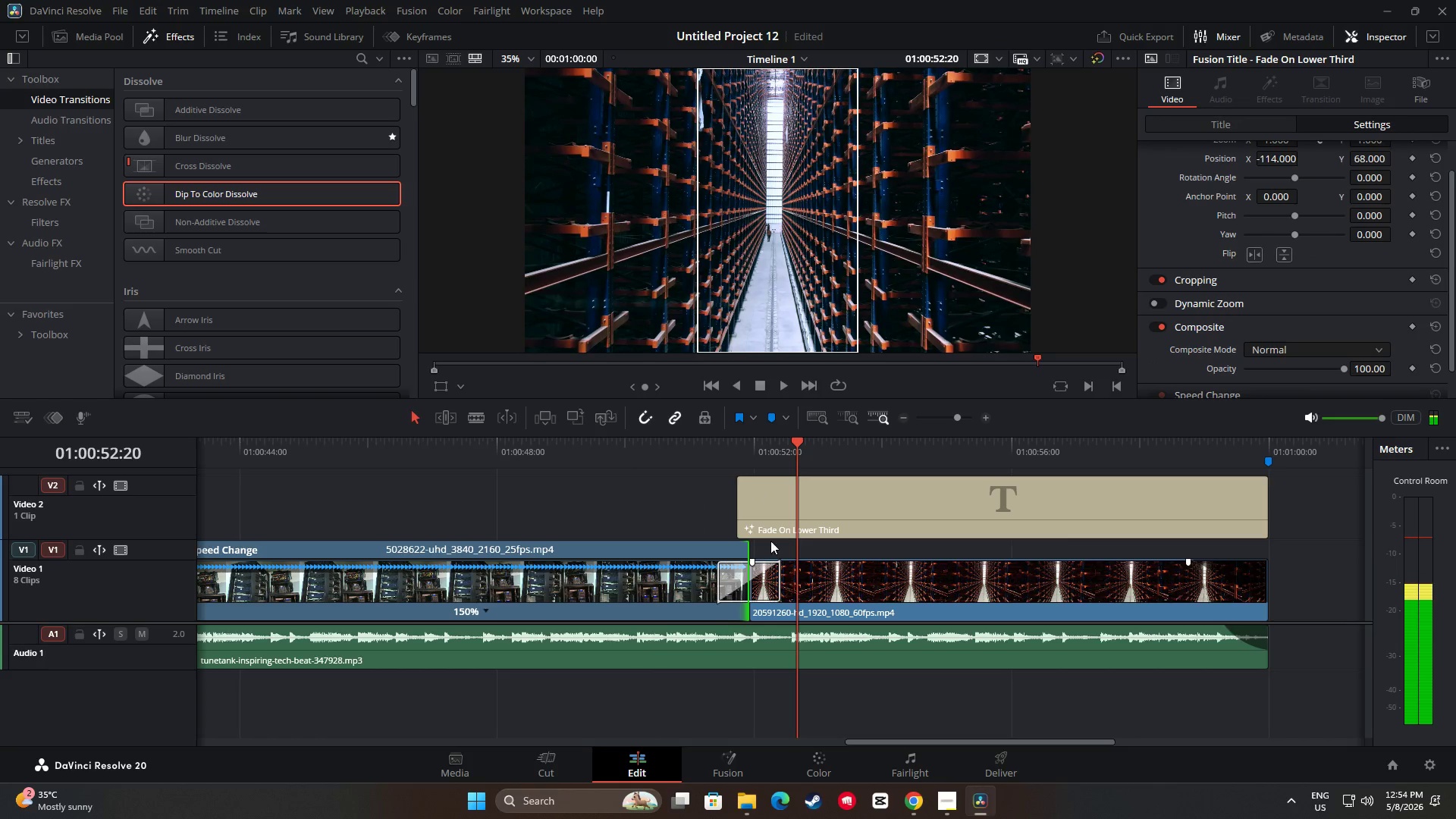 
left_click_drag(start_coordinate=[799, 448], to_coordinate=[682, 460])
 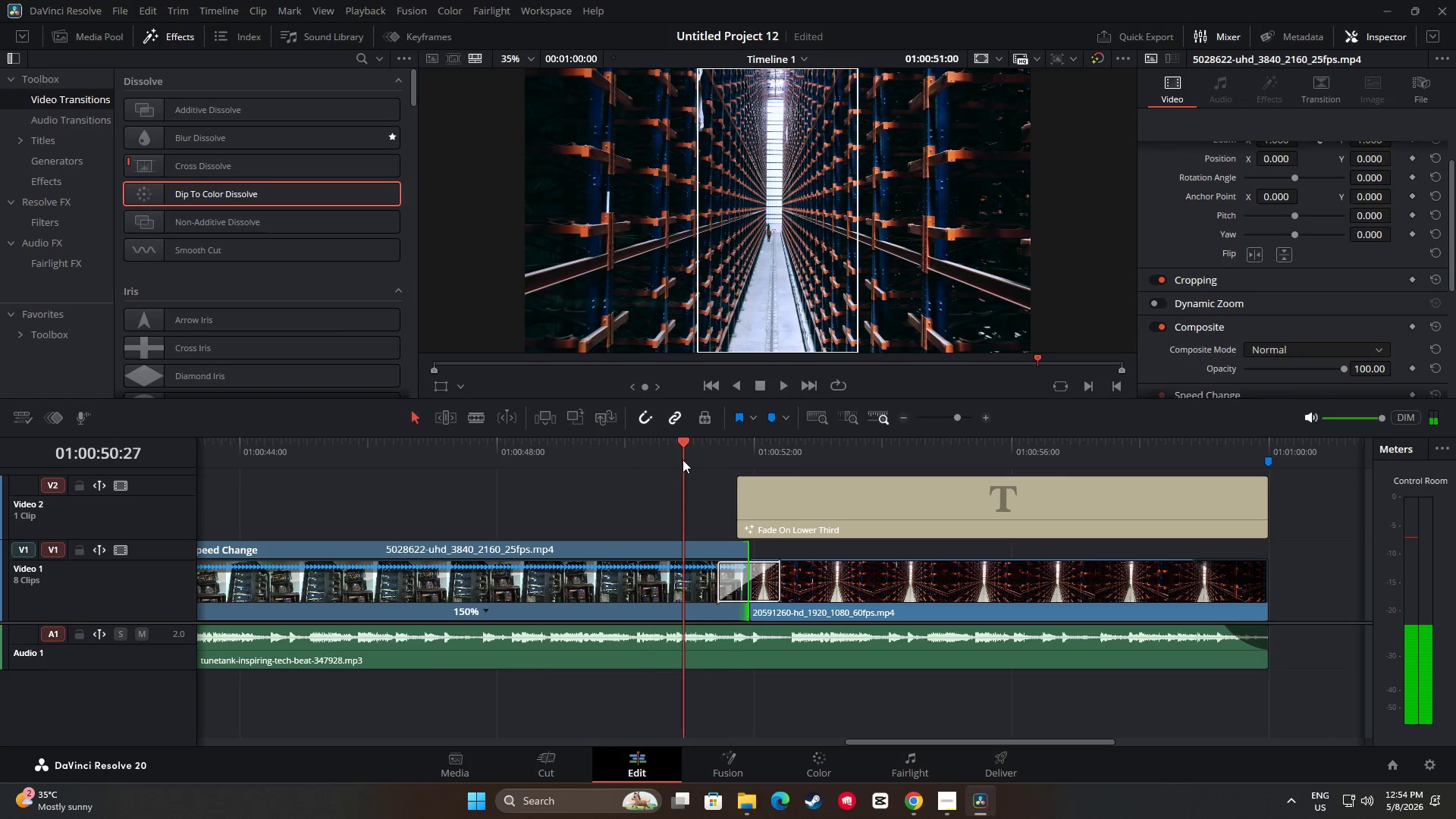 
key(Space)
 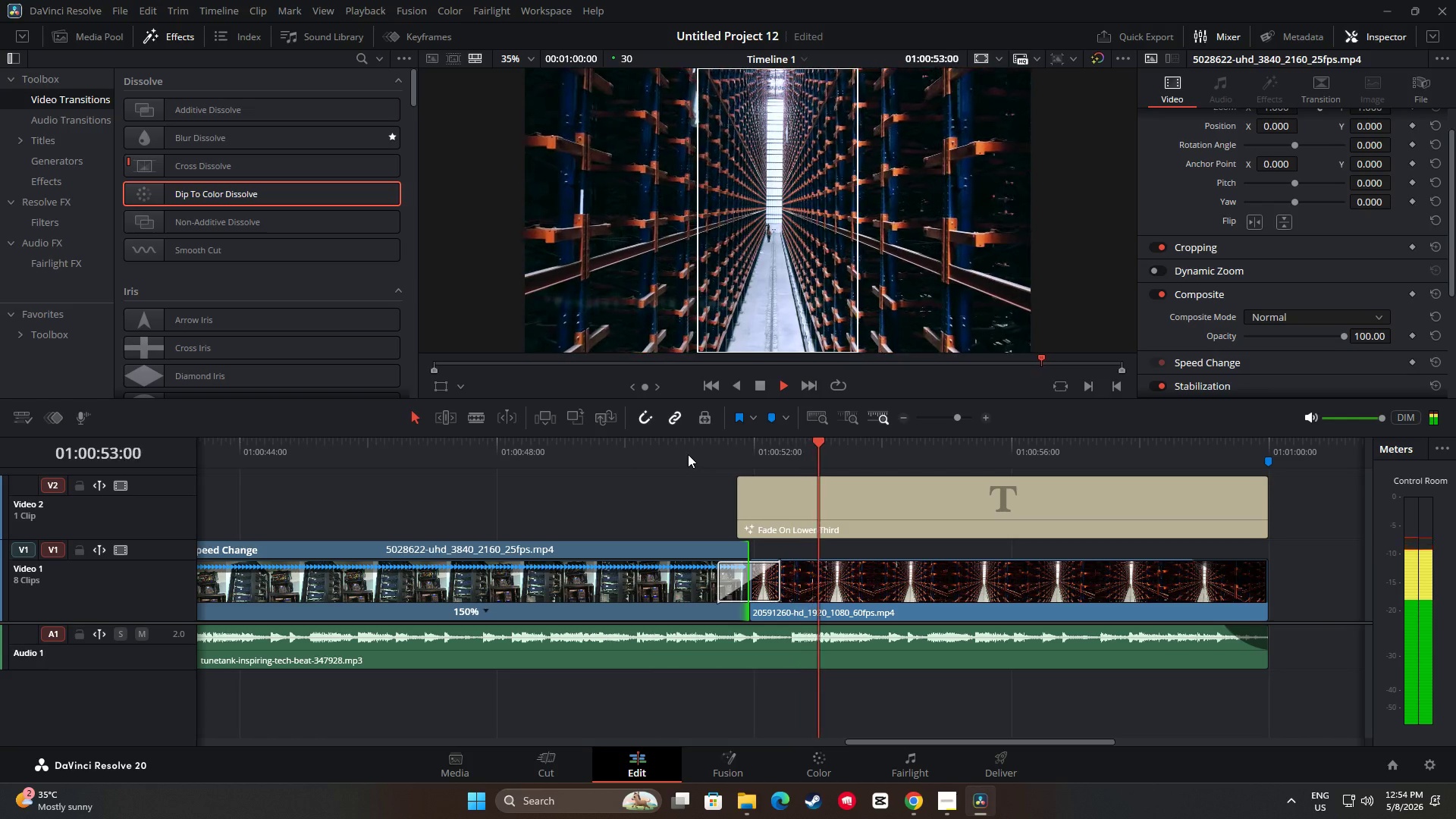 
key(Space)
 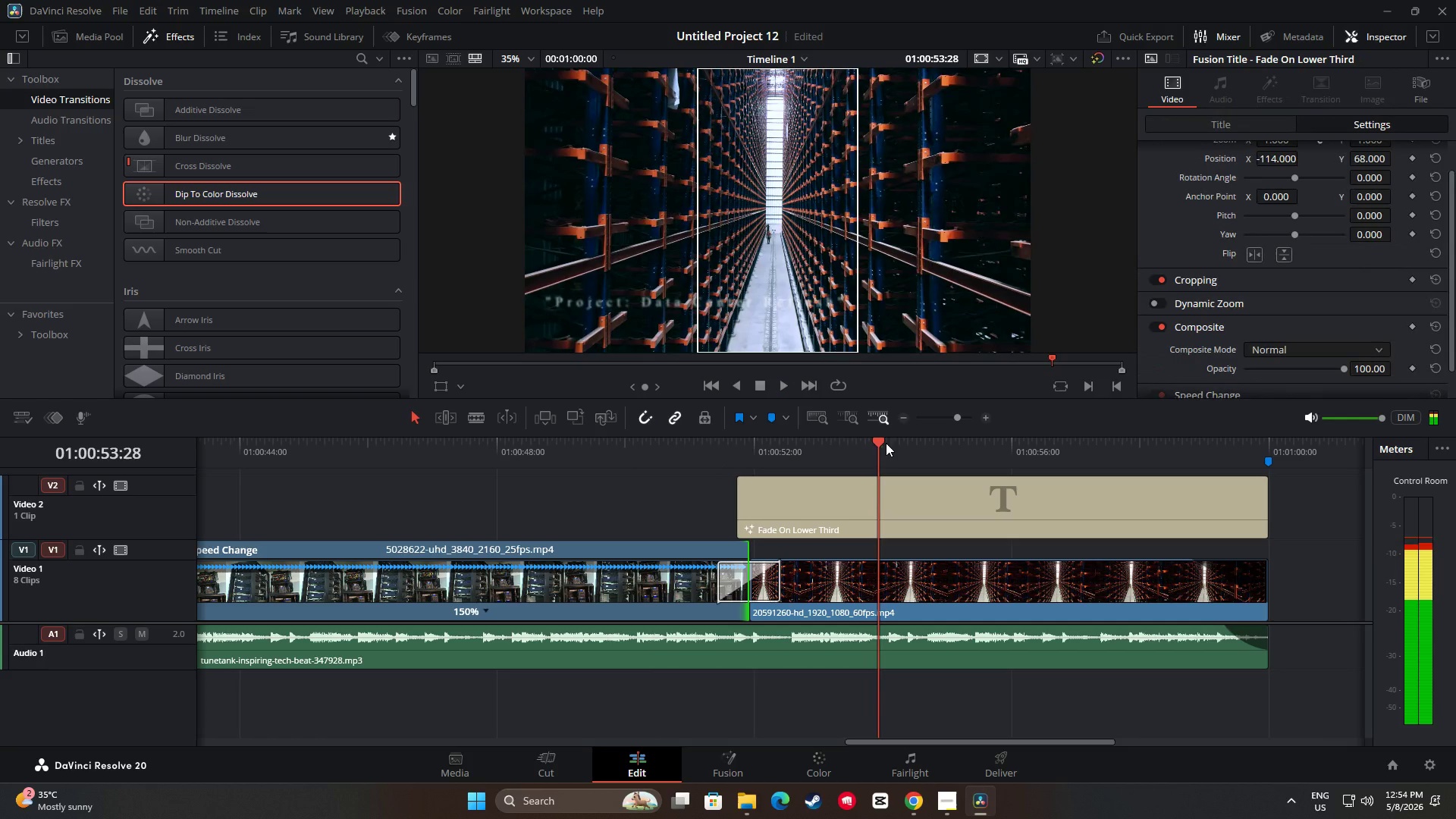 
left_click_drag(start_coordinate=[873, 444], to_coordinate=[695, 452])
 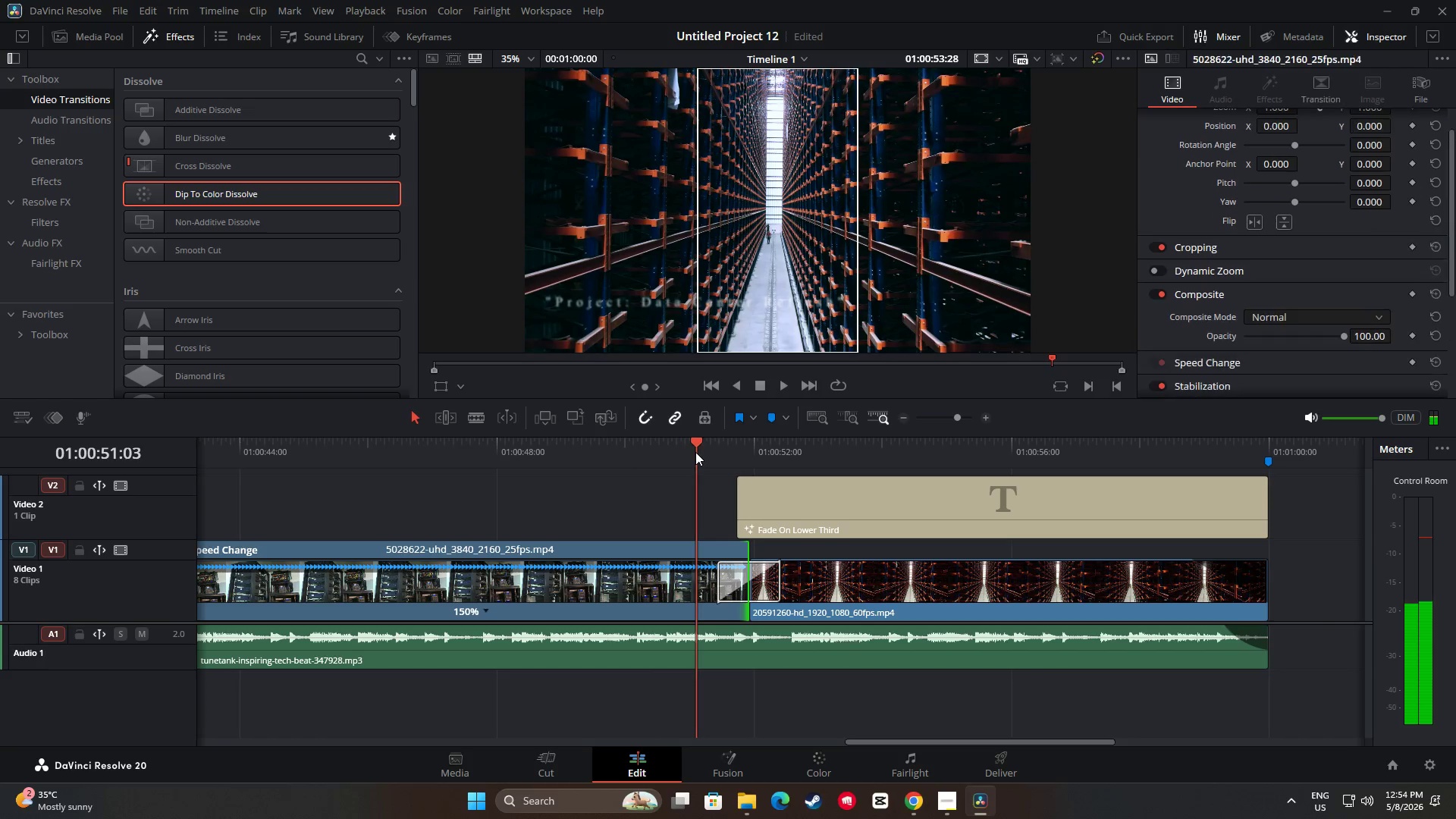 
key(Space)
 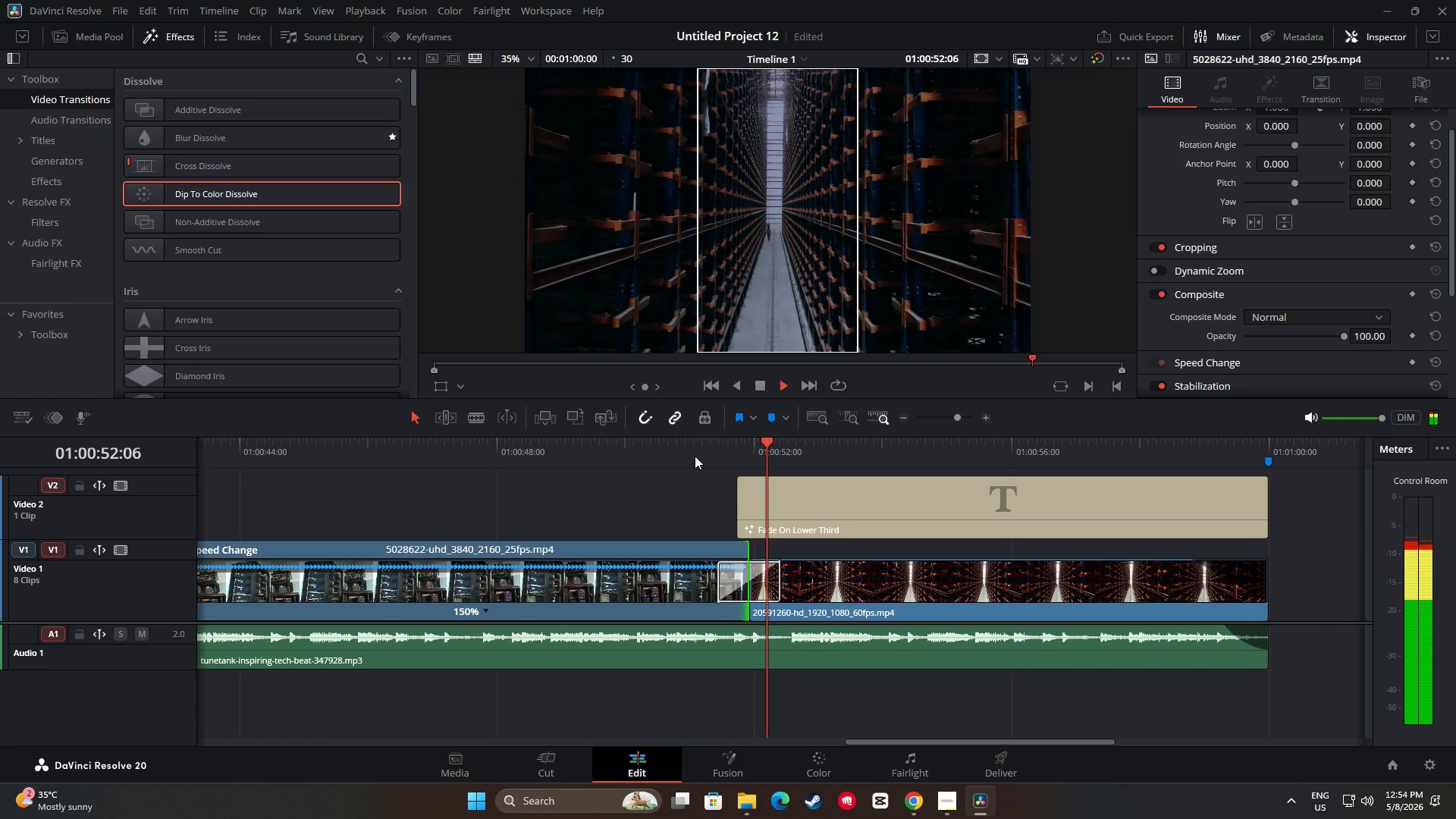 
key(Space)
 